 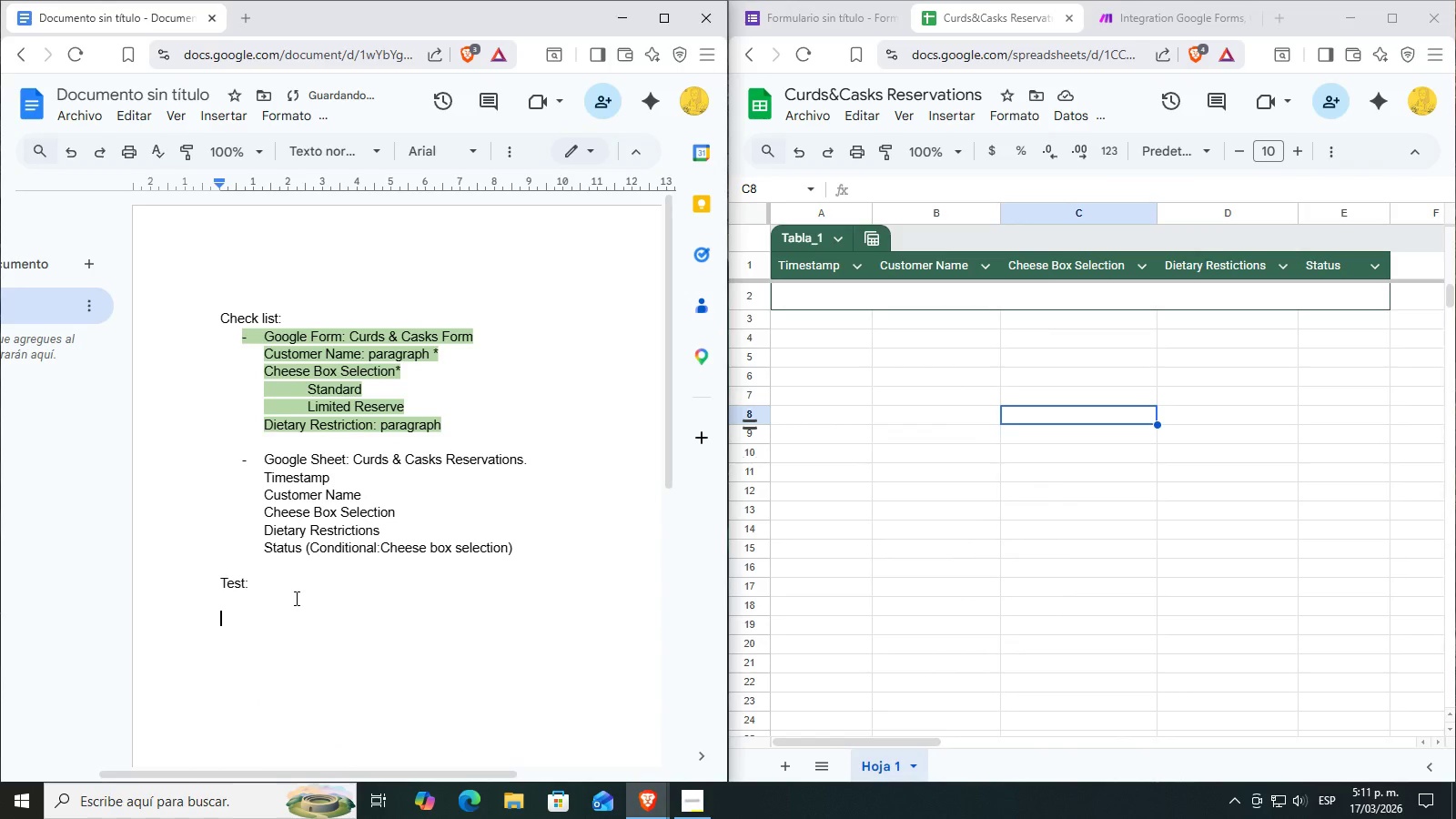 
type(Customwe NM)
key(Backspace)
type(ame> High Priority Test)
 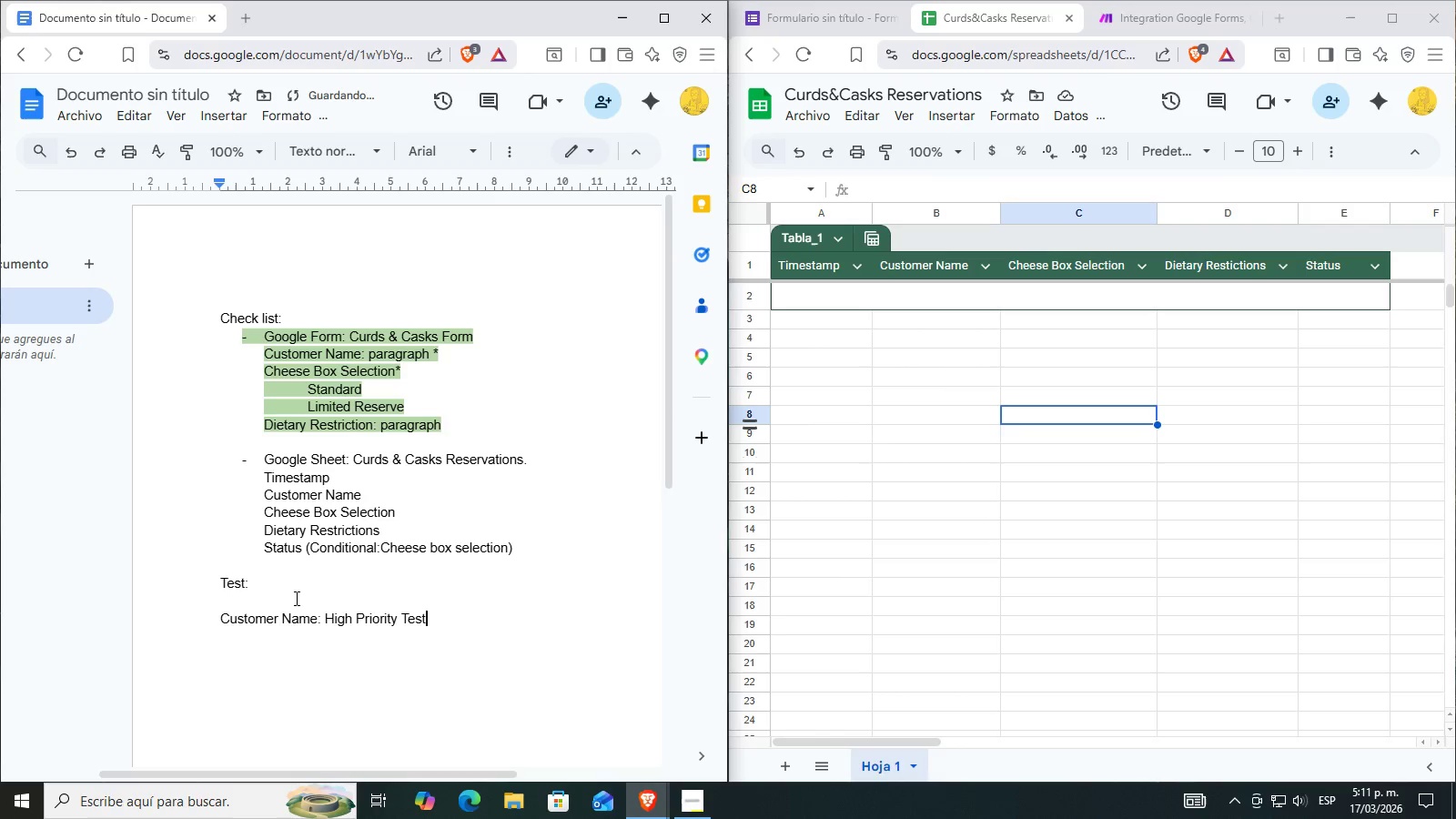 
key(Enter)
 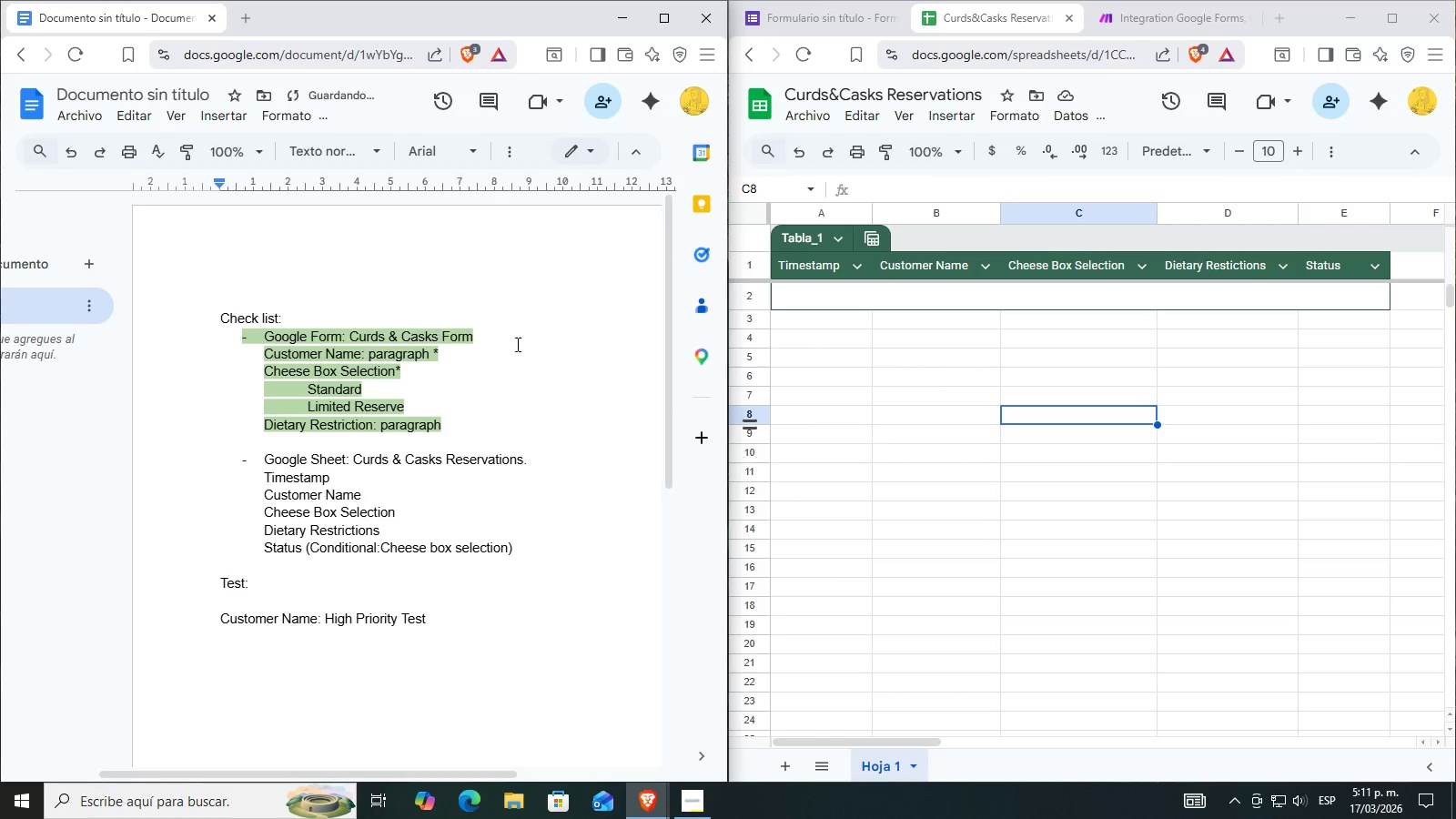 
type(Chg)
key(Backspace)
type(eese)
 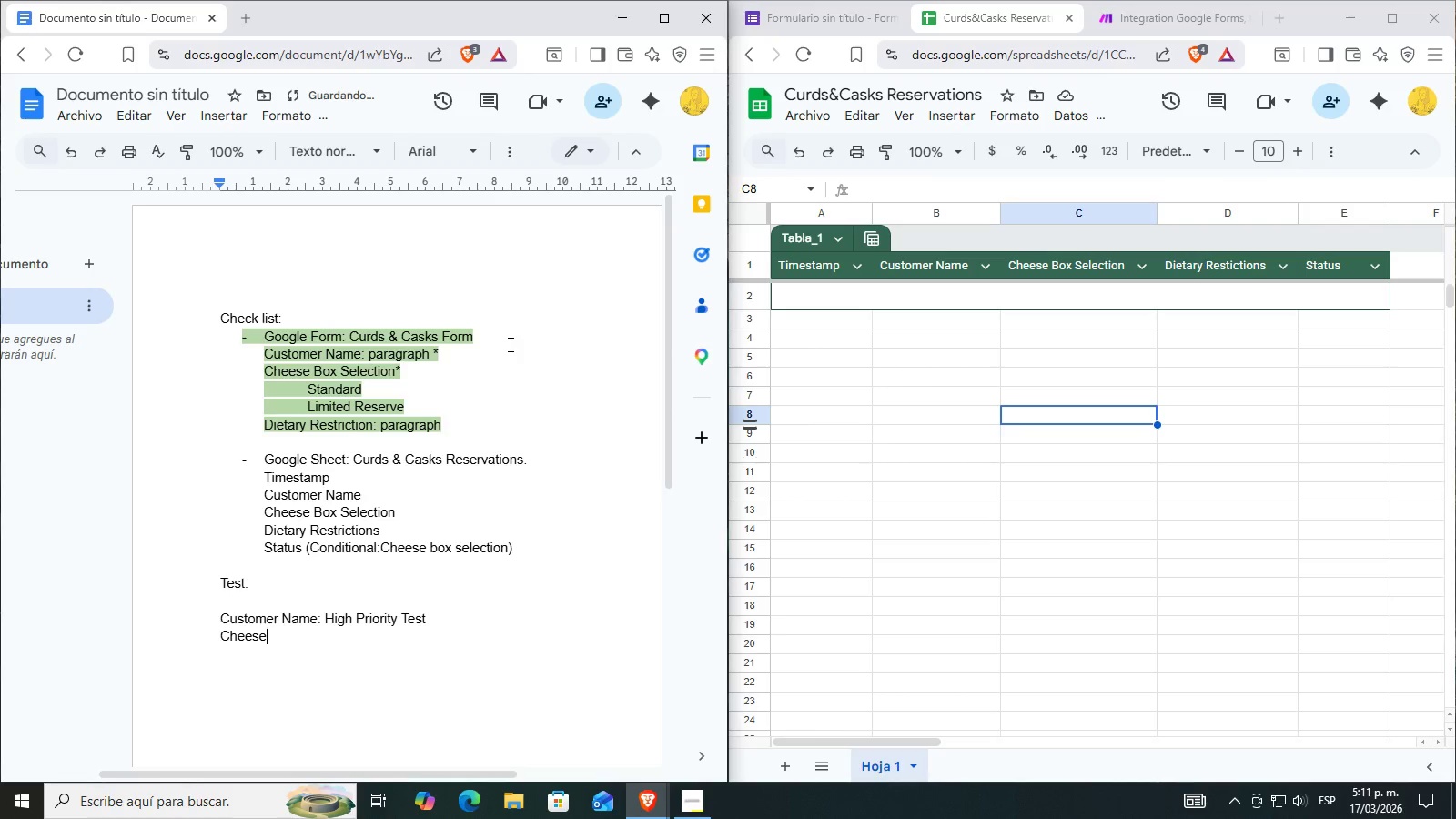 
key(ArrowUp)
 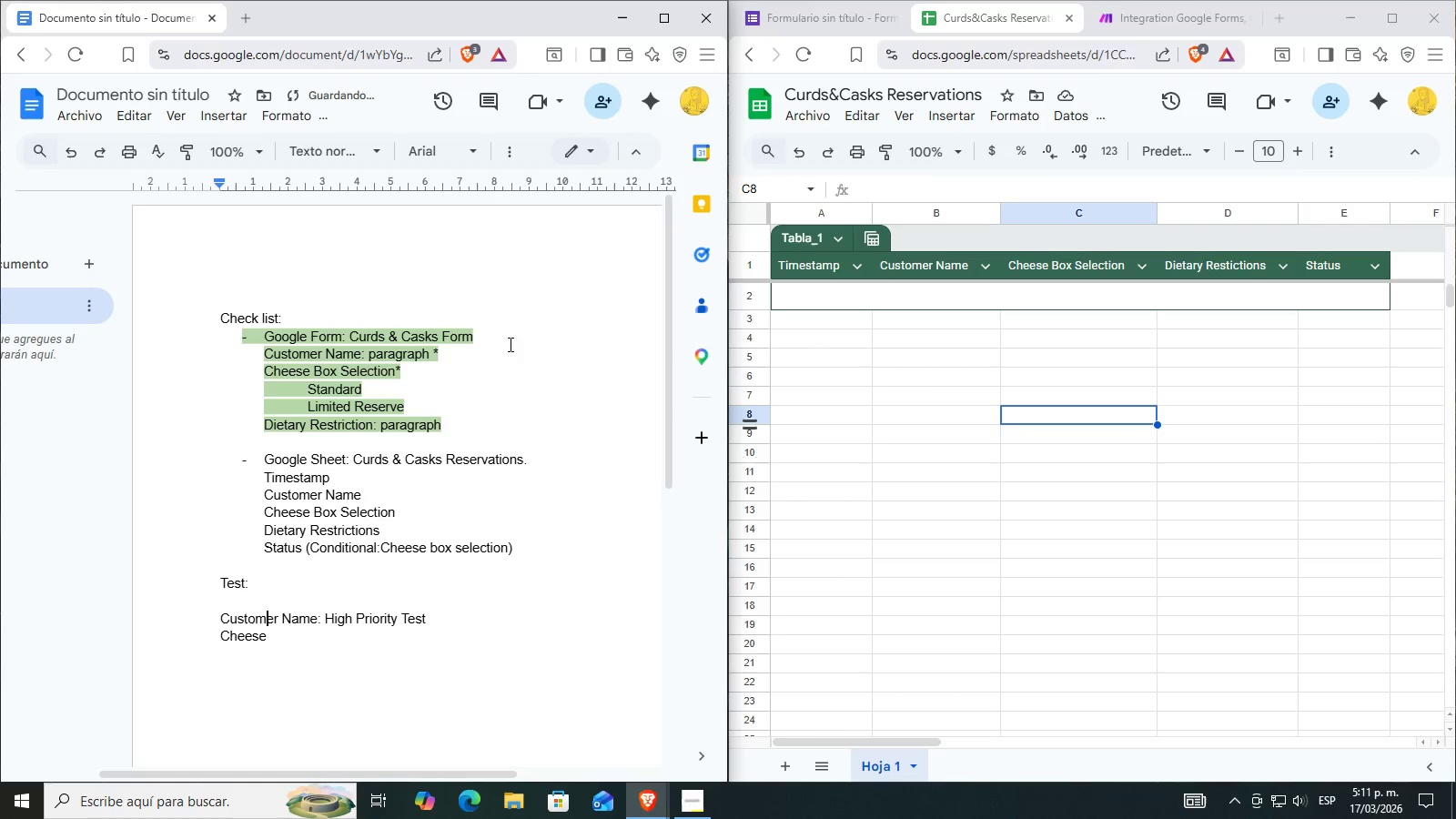 
key(ArrowUp)
 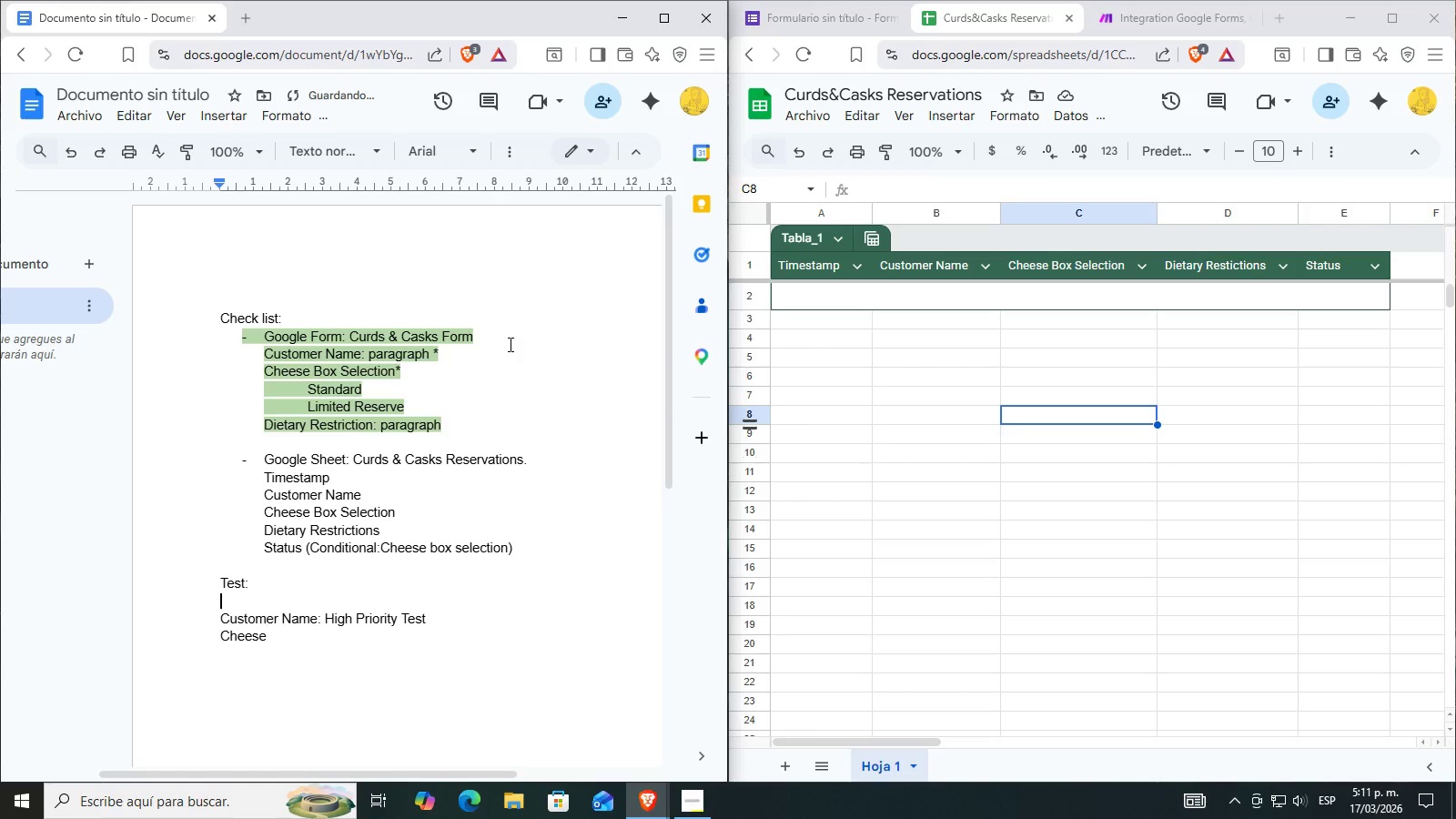 
key(ArrowUp)
 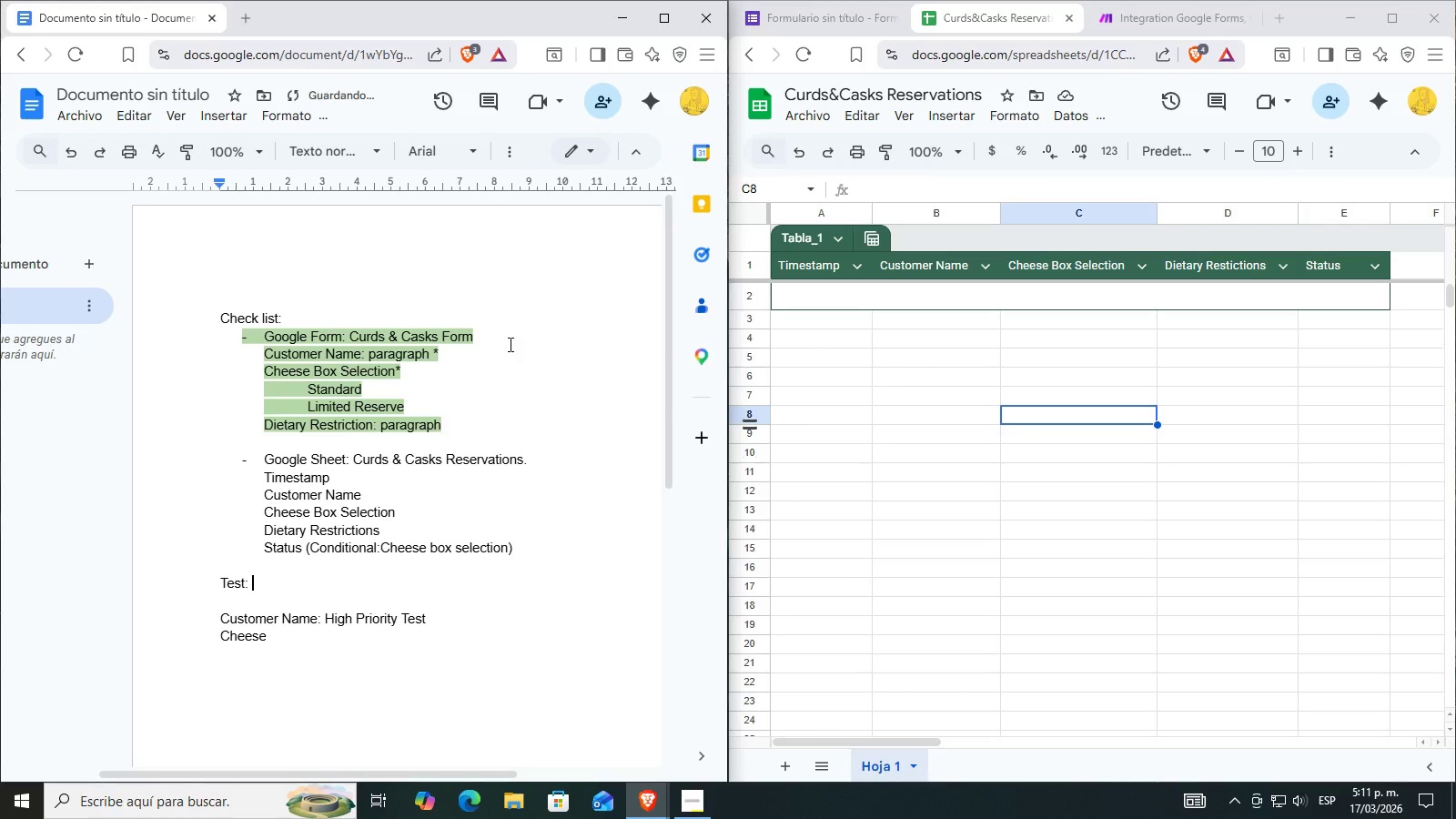 
key(ArrowDown)
 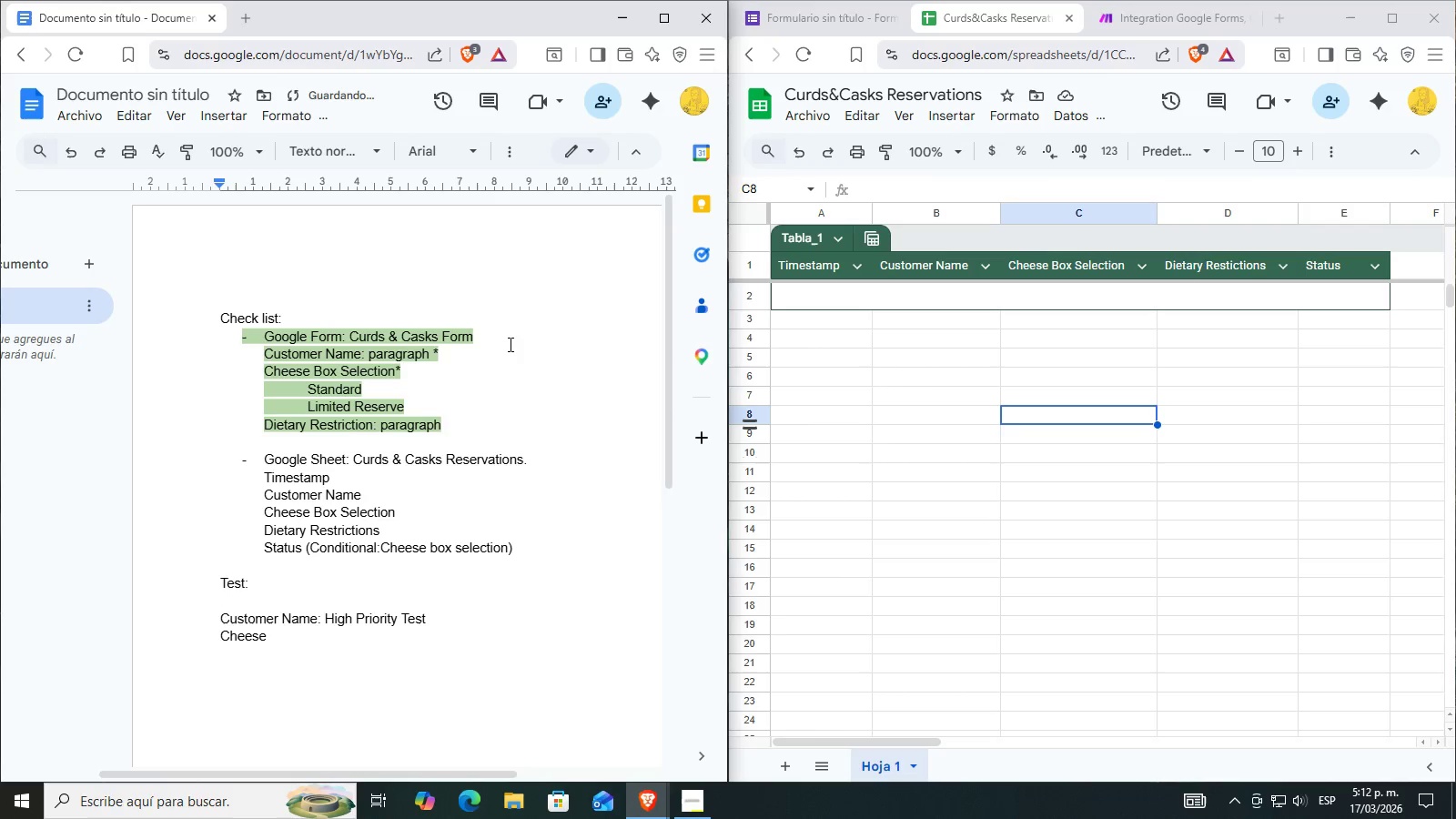 
key(1)
 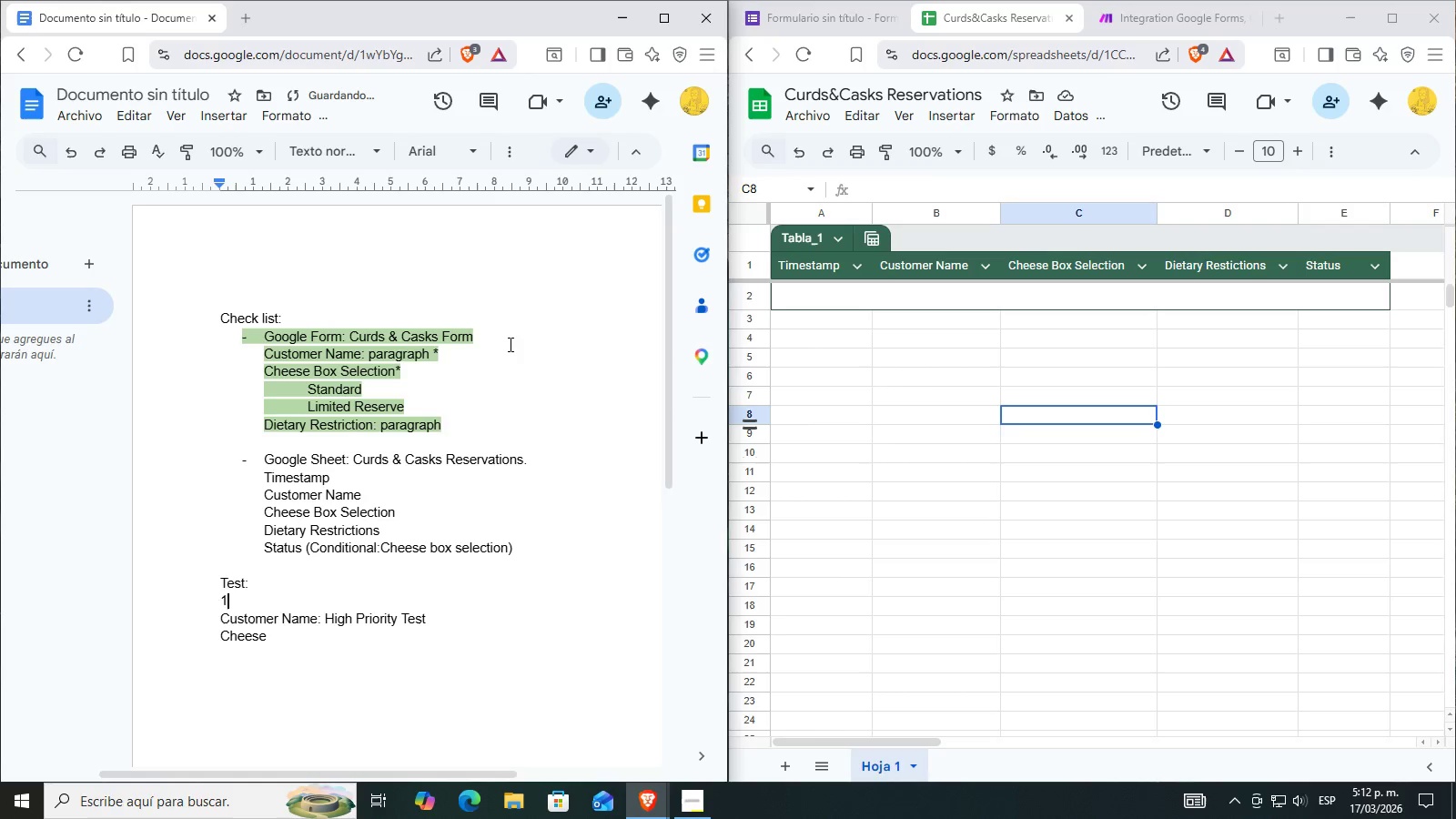 
key(Minus)
 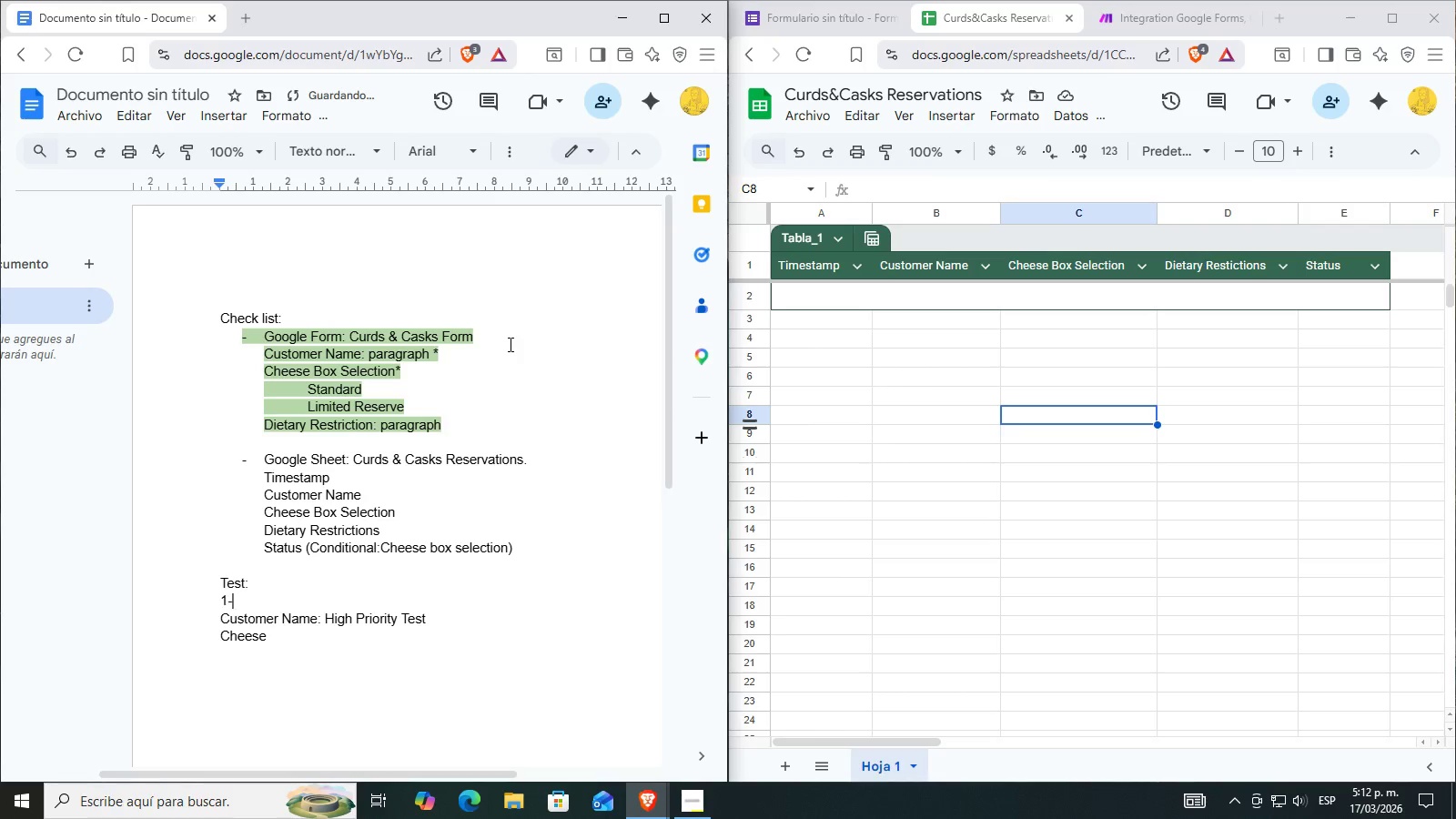 
key(Backspace)
 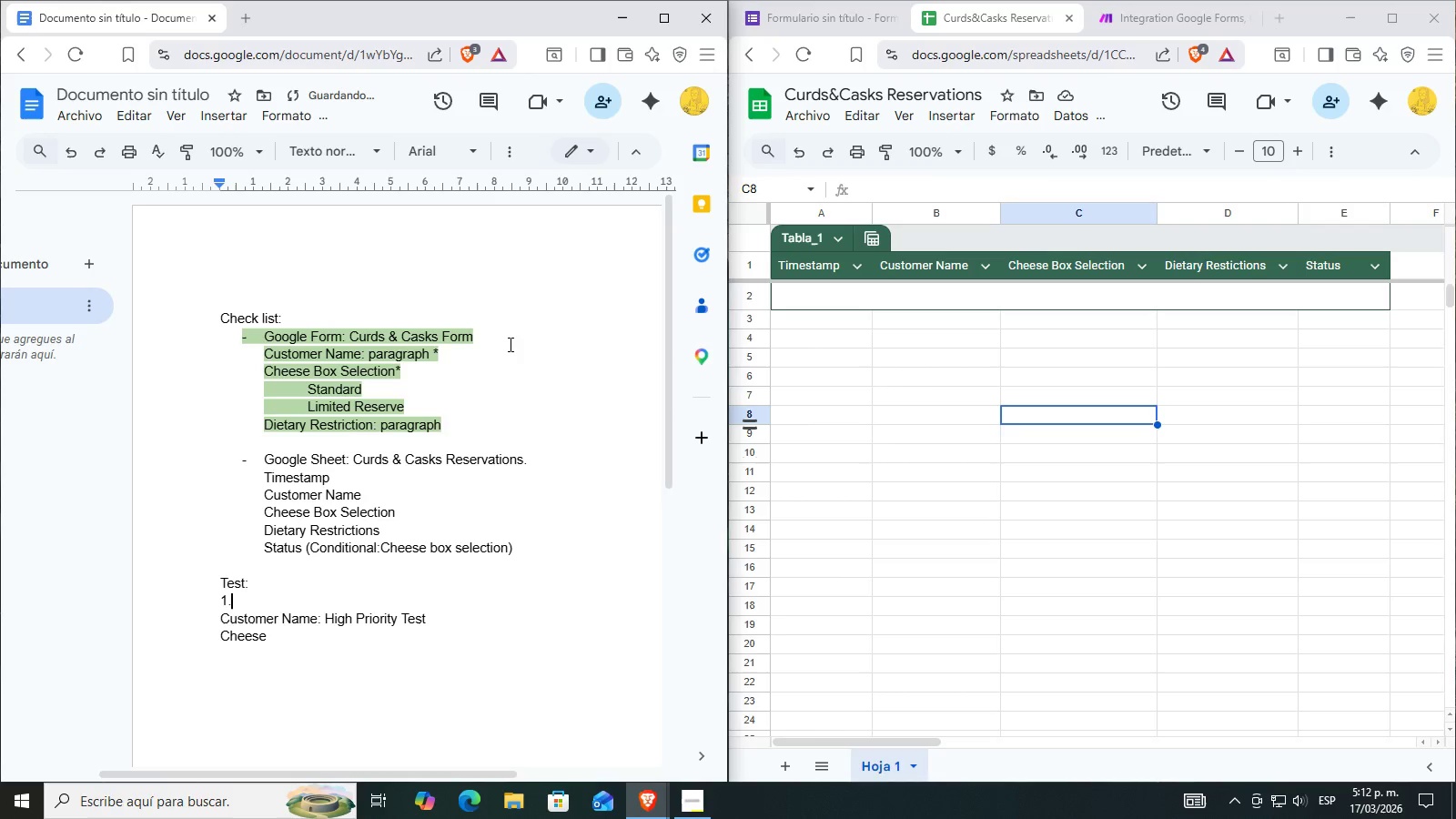 
key(Period)
 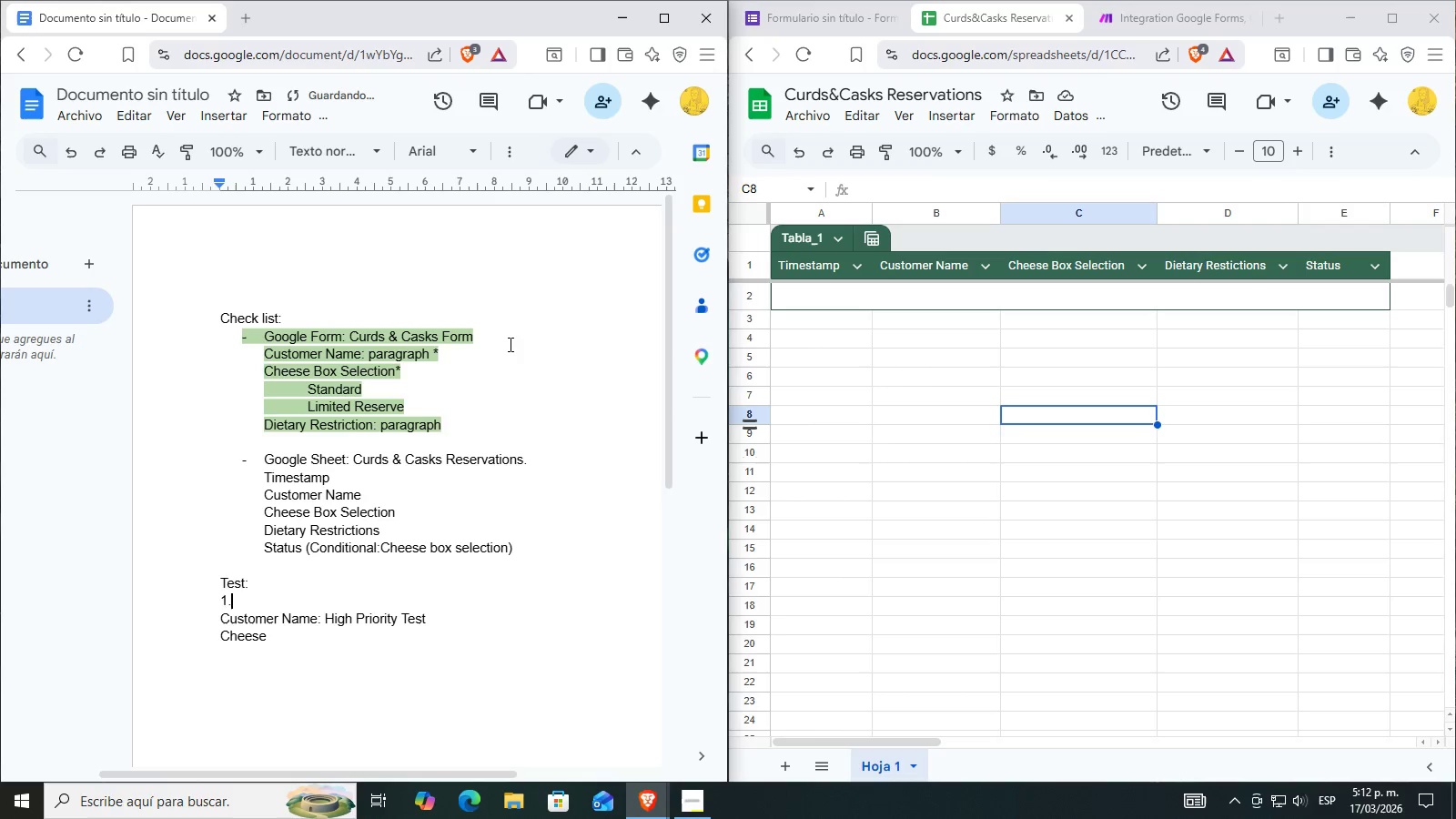 
key(ArrowDown)
 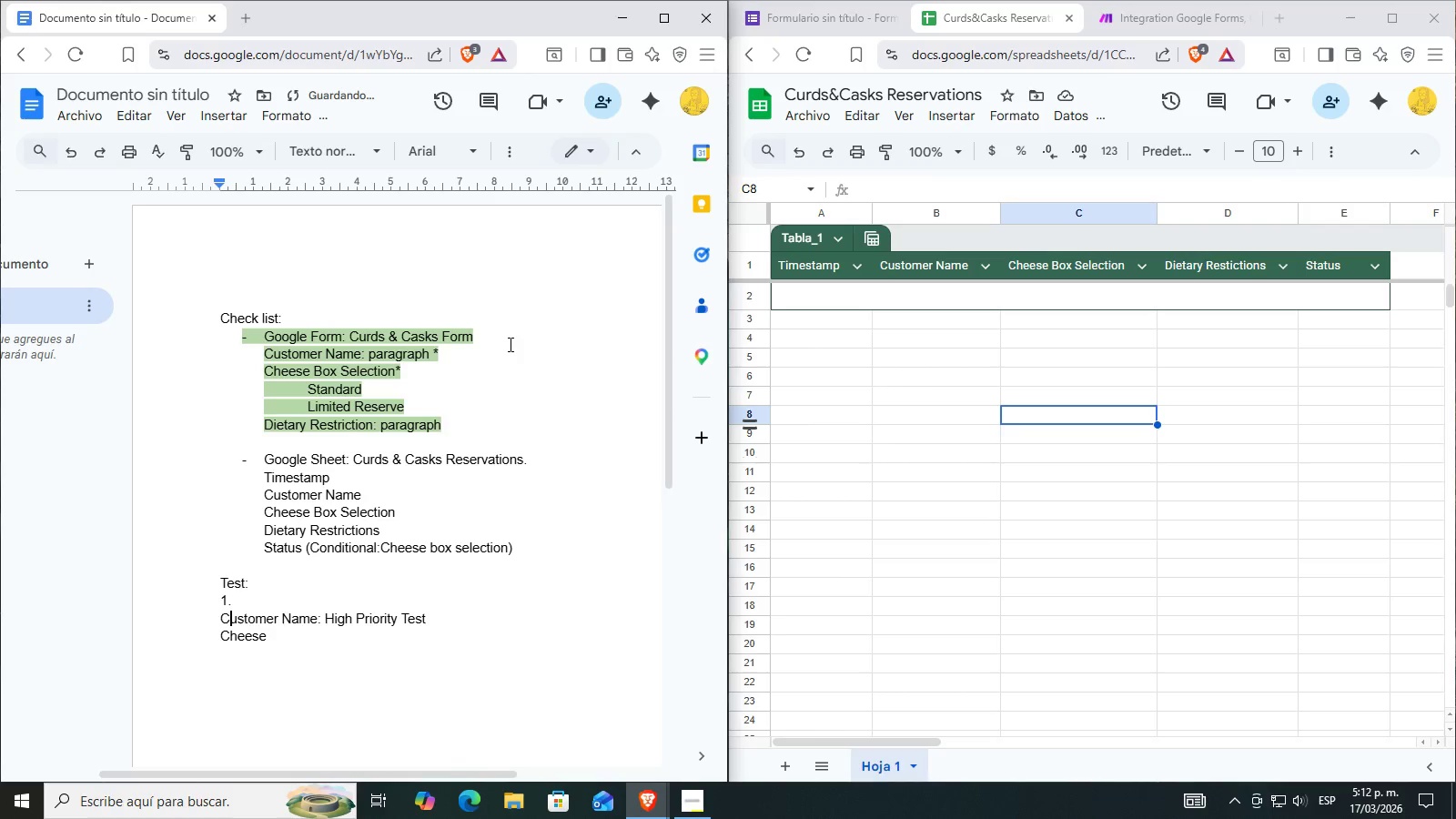 
key(ArrowDown)
 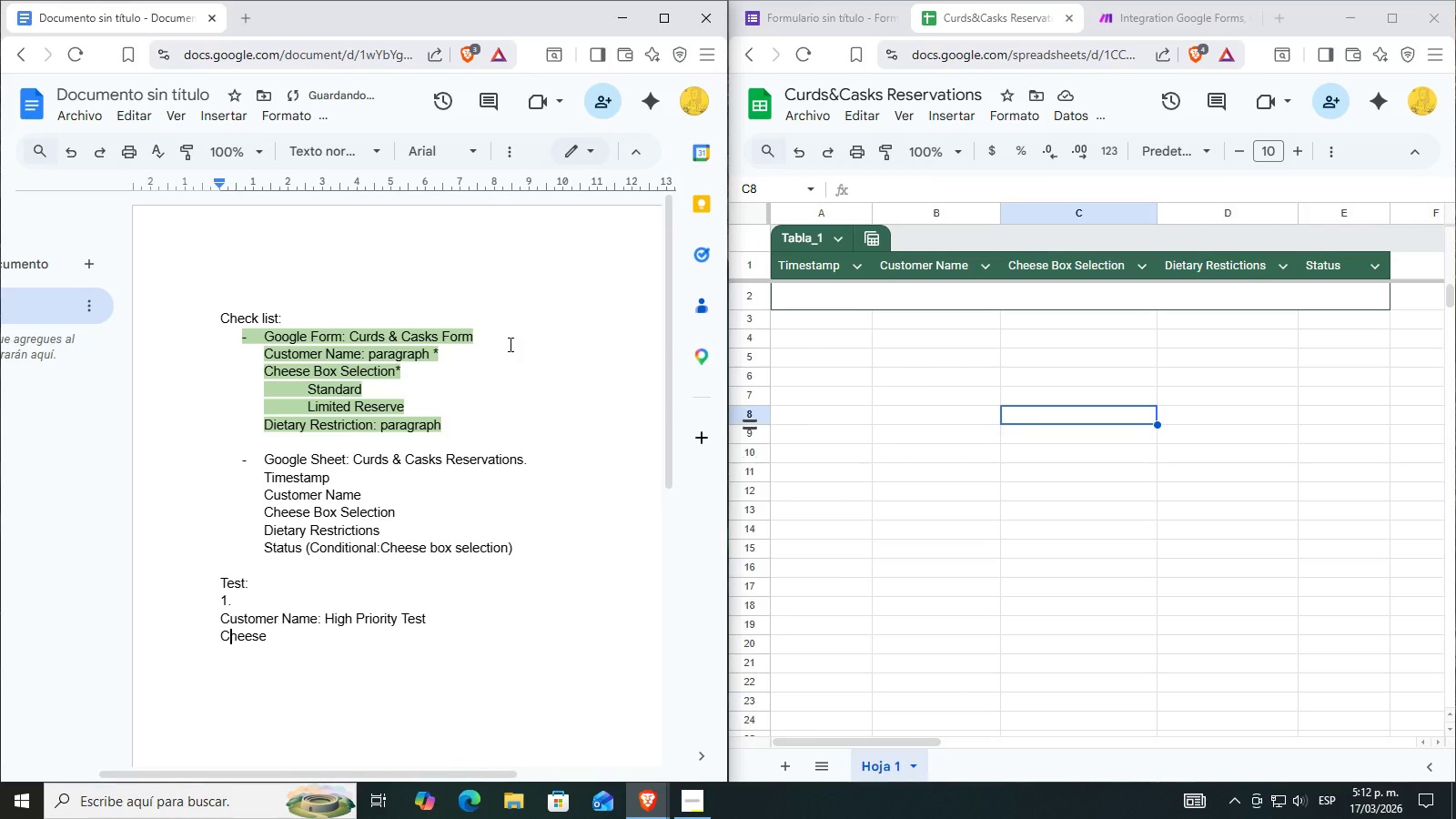 
hold_key(key=ArrowRight, duration=0.59)
 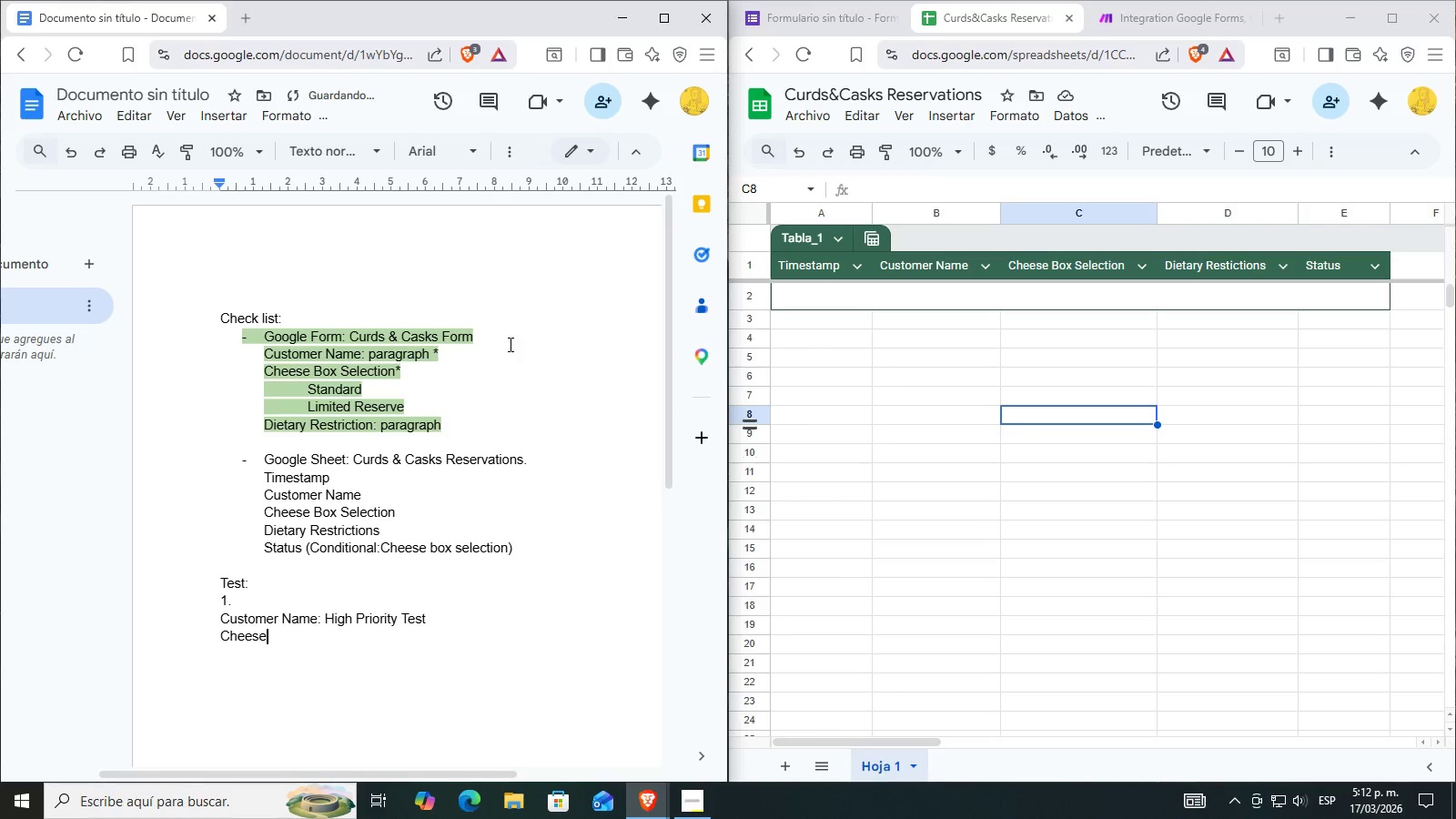 
key(ArrowRight)
 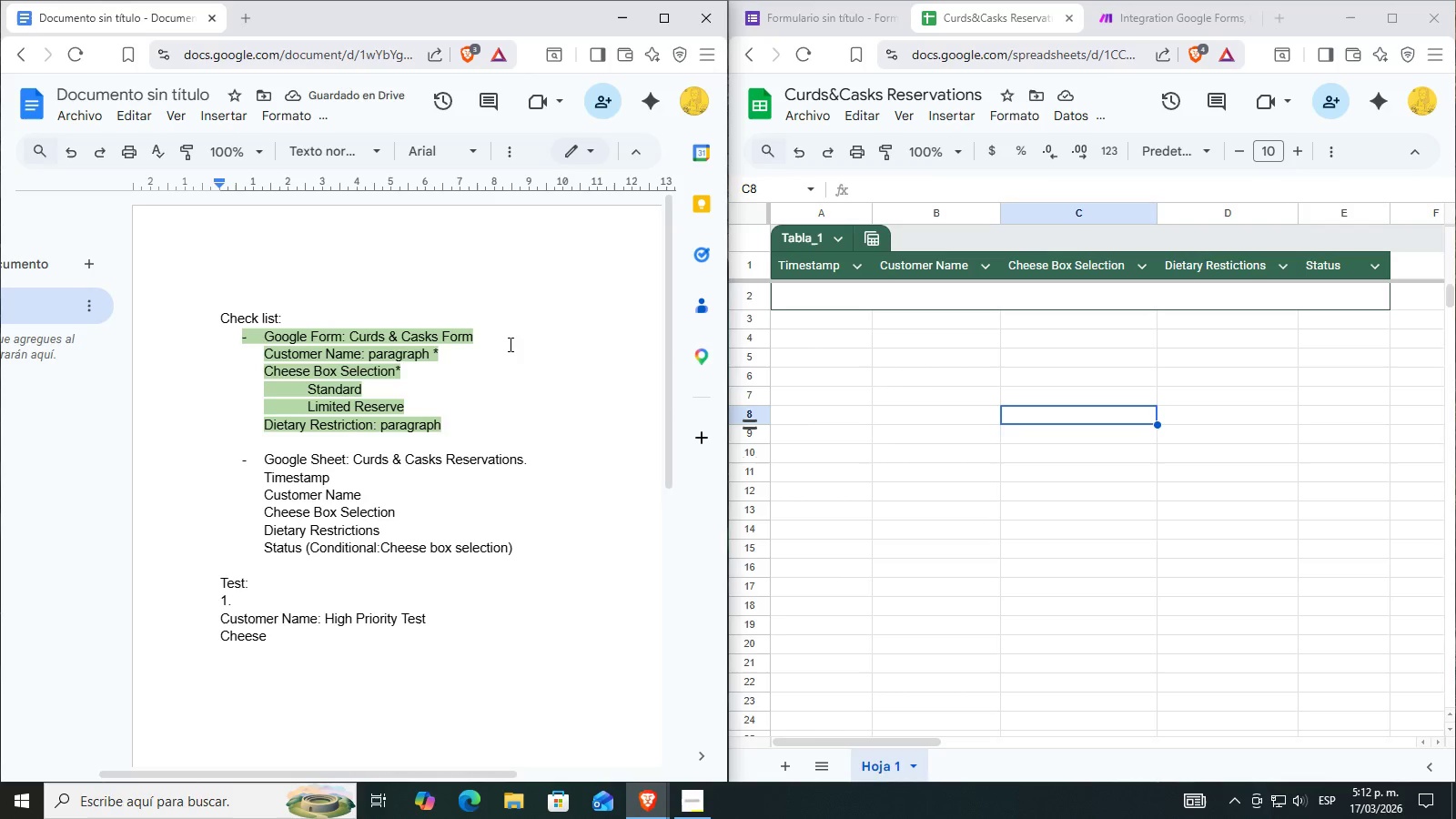 
type( Box Selection> Standard)
 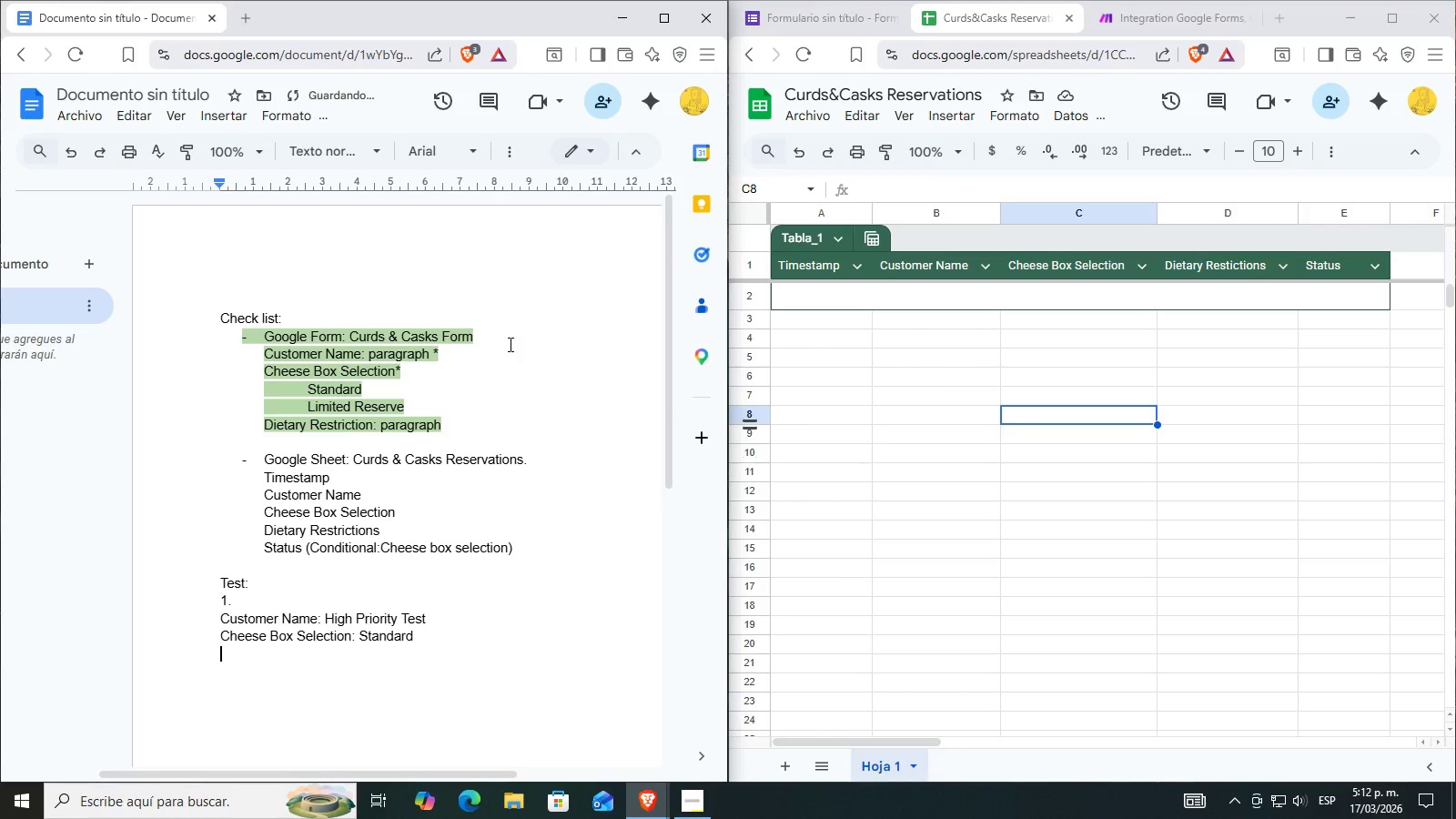 
 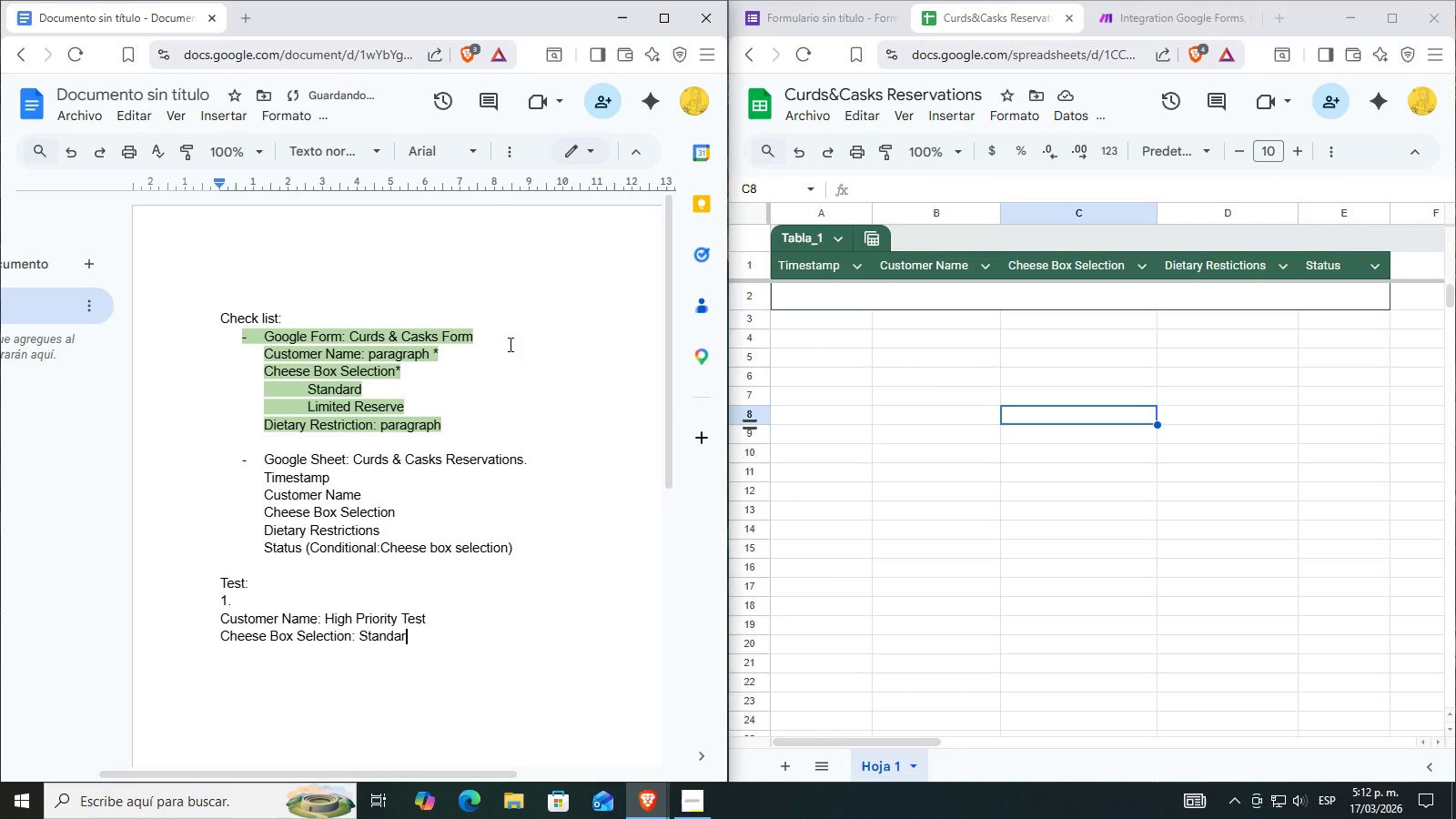 
key(Enter)
 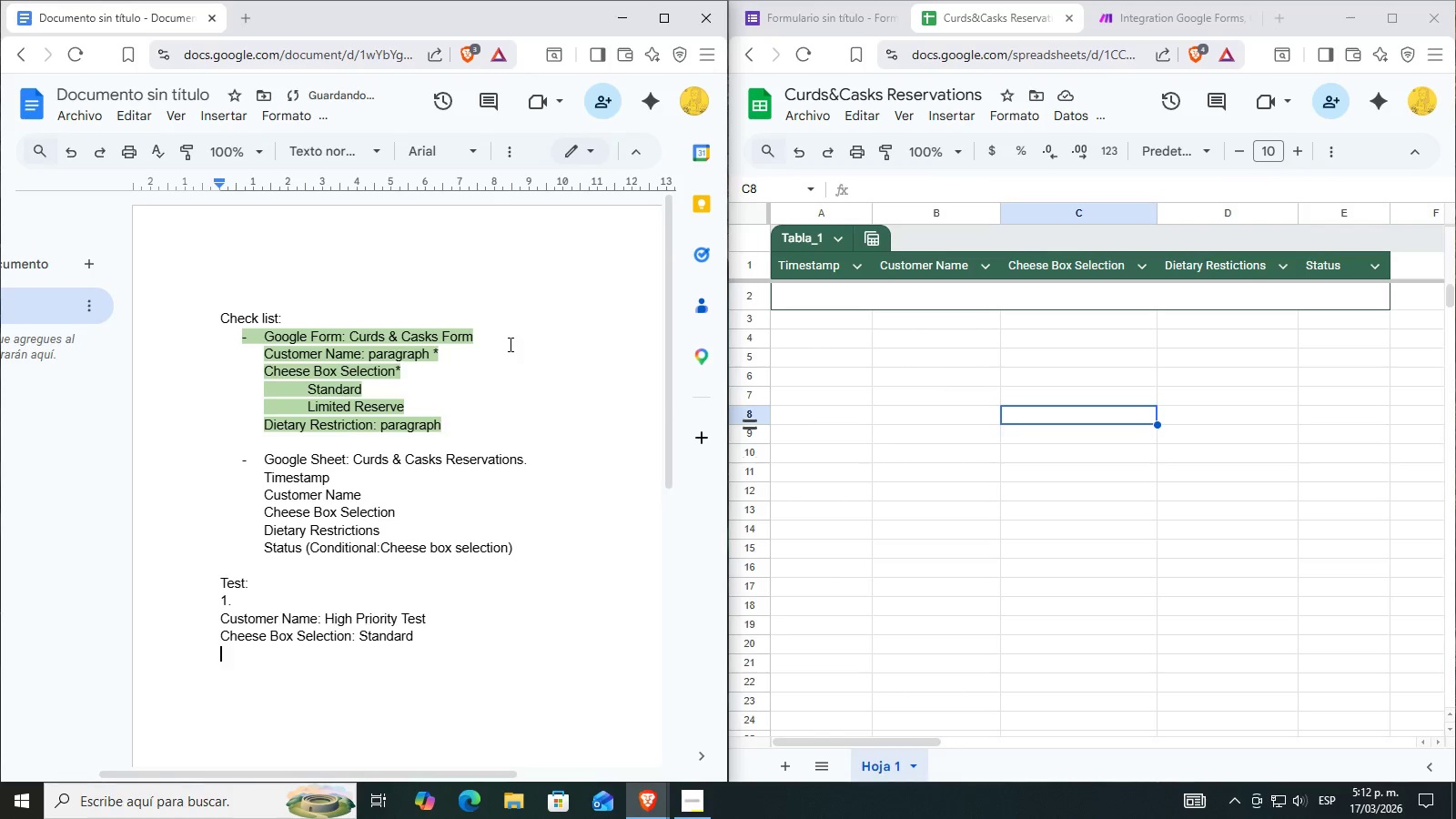 
key(ArrowUp)
 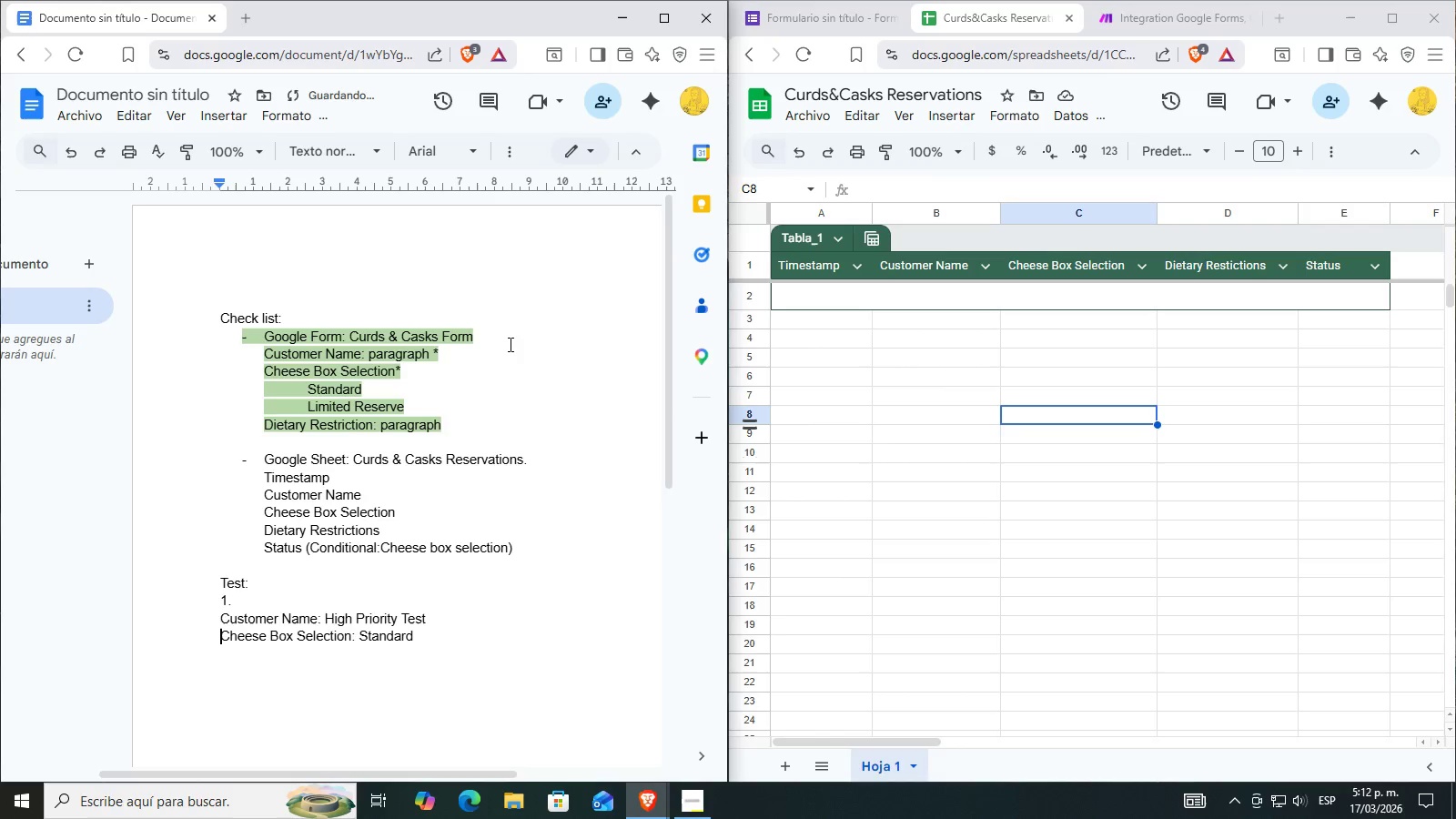 
key(Shift+ShiftRight)
 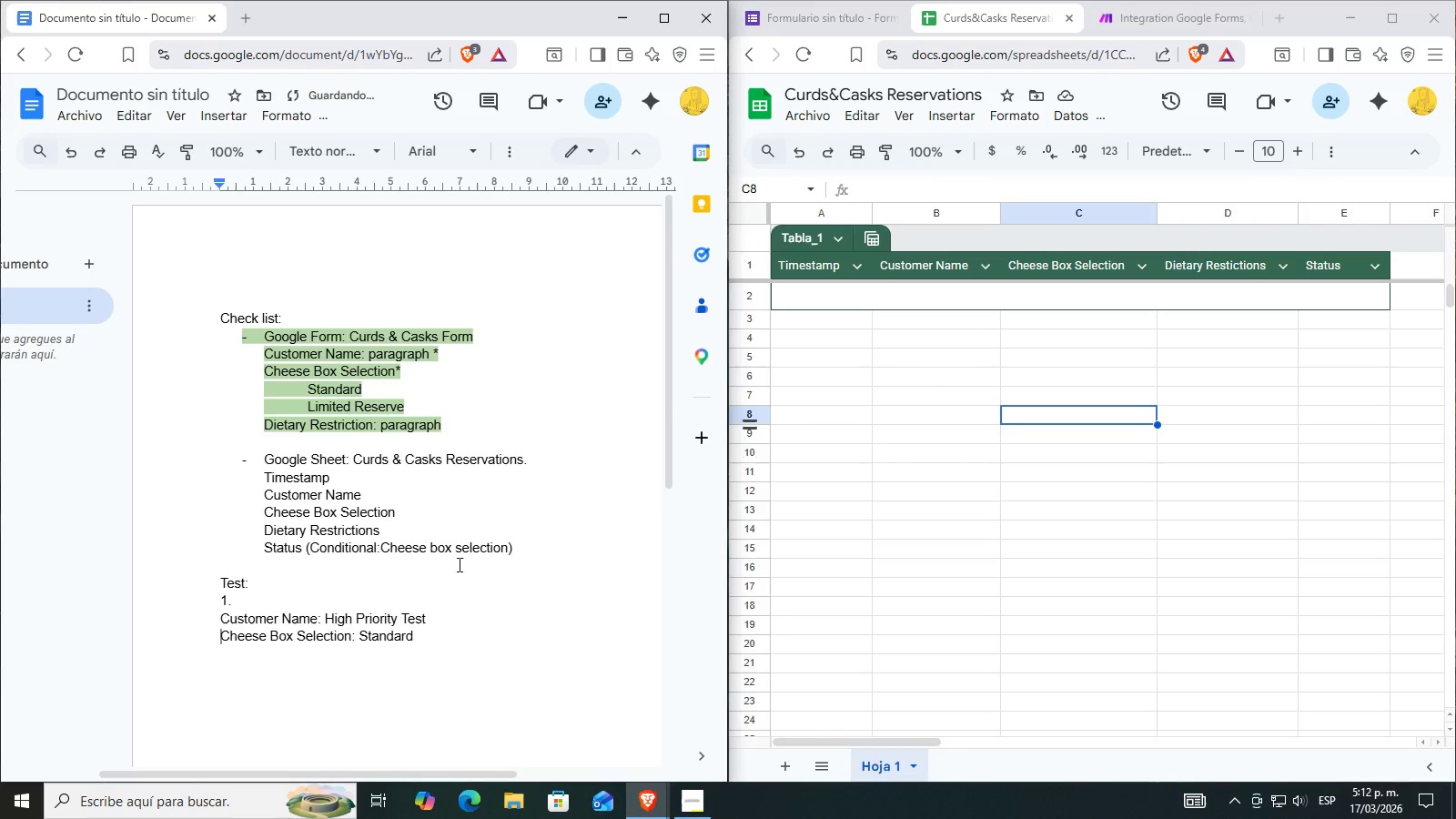 
left_click_drag(start_coordinate=[458, 632], to_coordinate=[354, 642])
 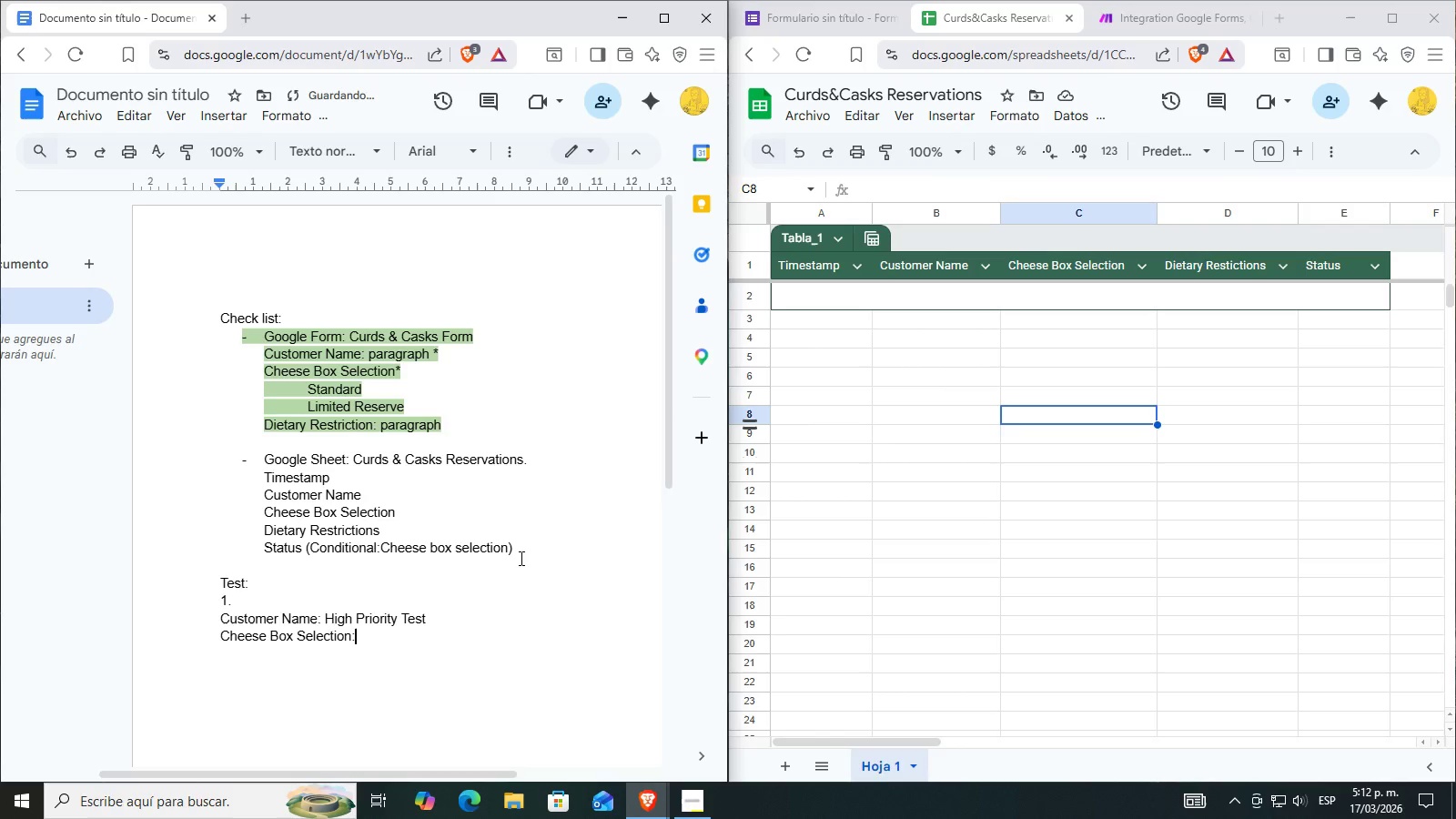 
key(Backspace)
type( Limited Reserve)
 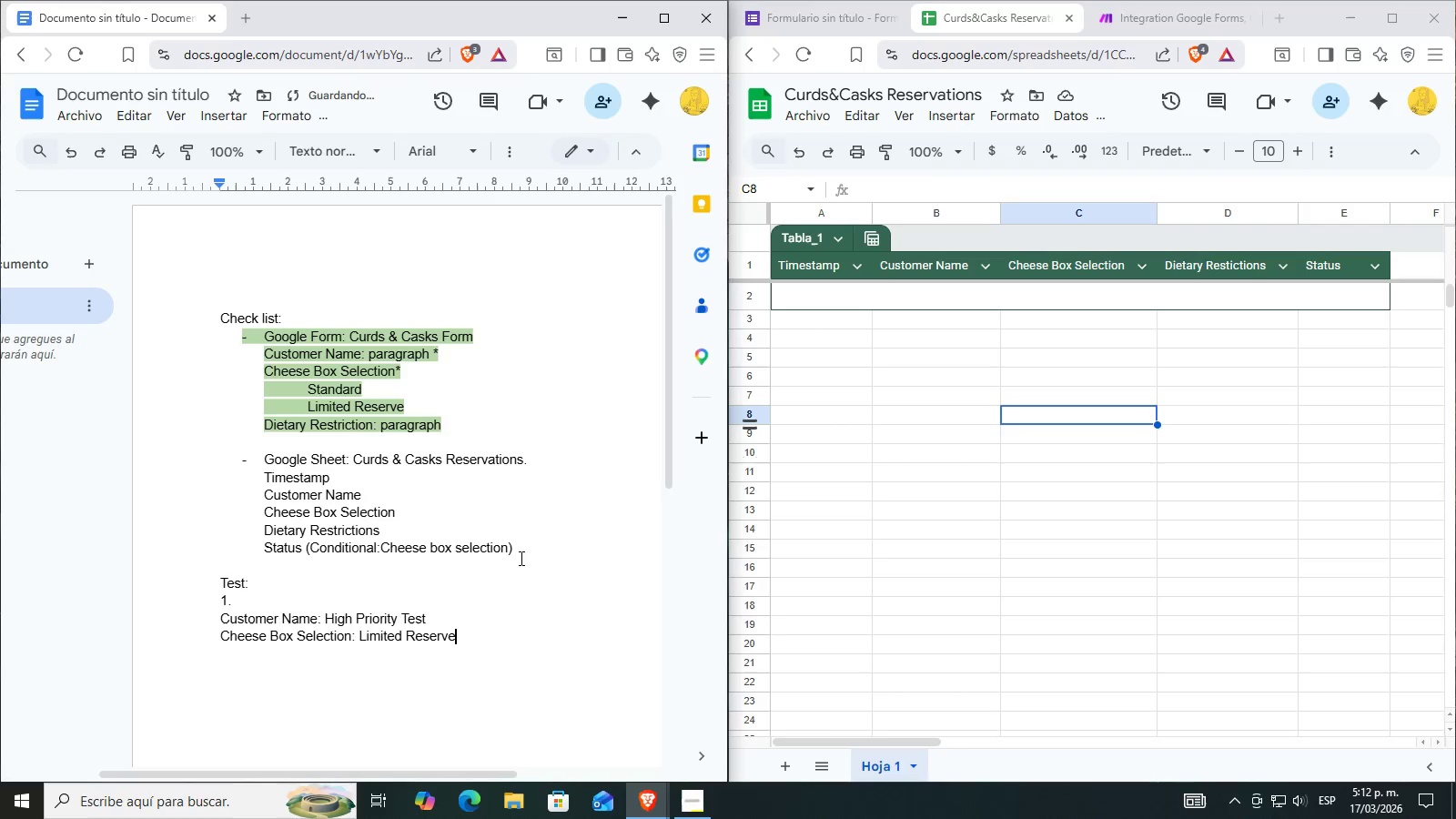 
key(Enter)
 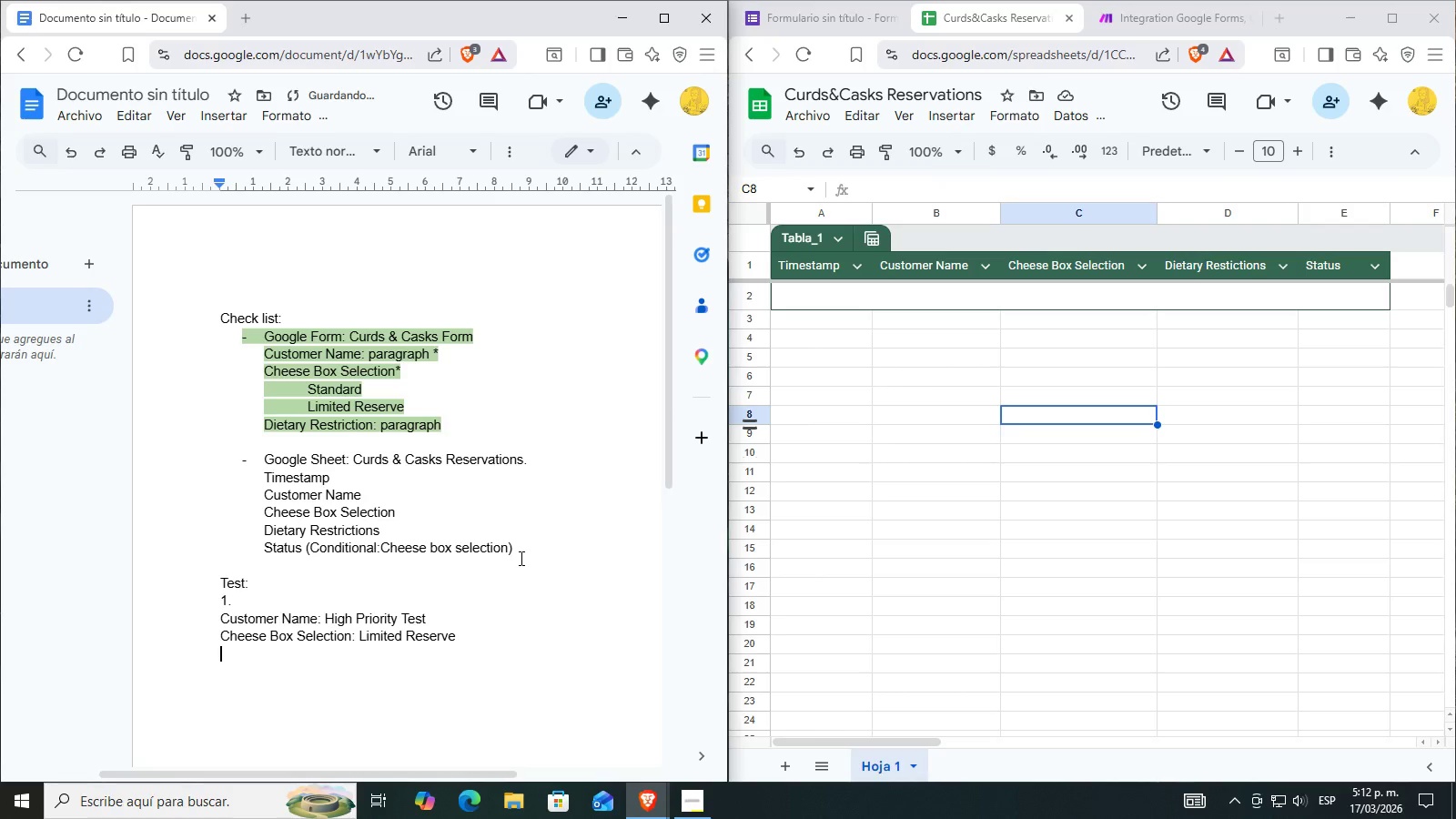 
type(Dietary Restriction> )
 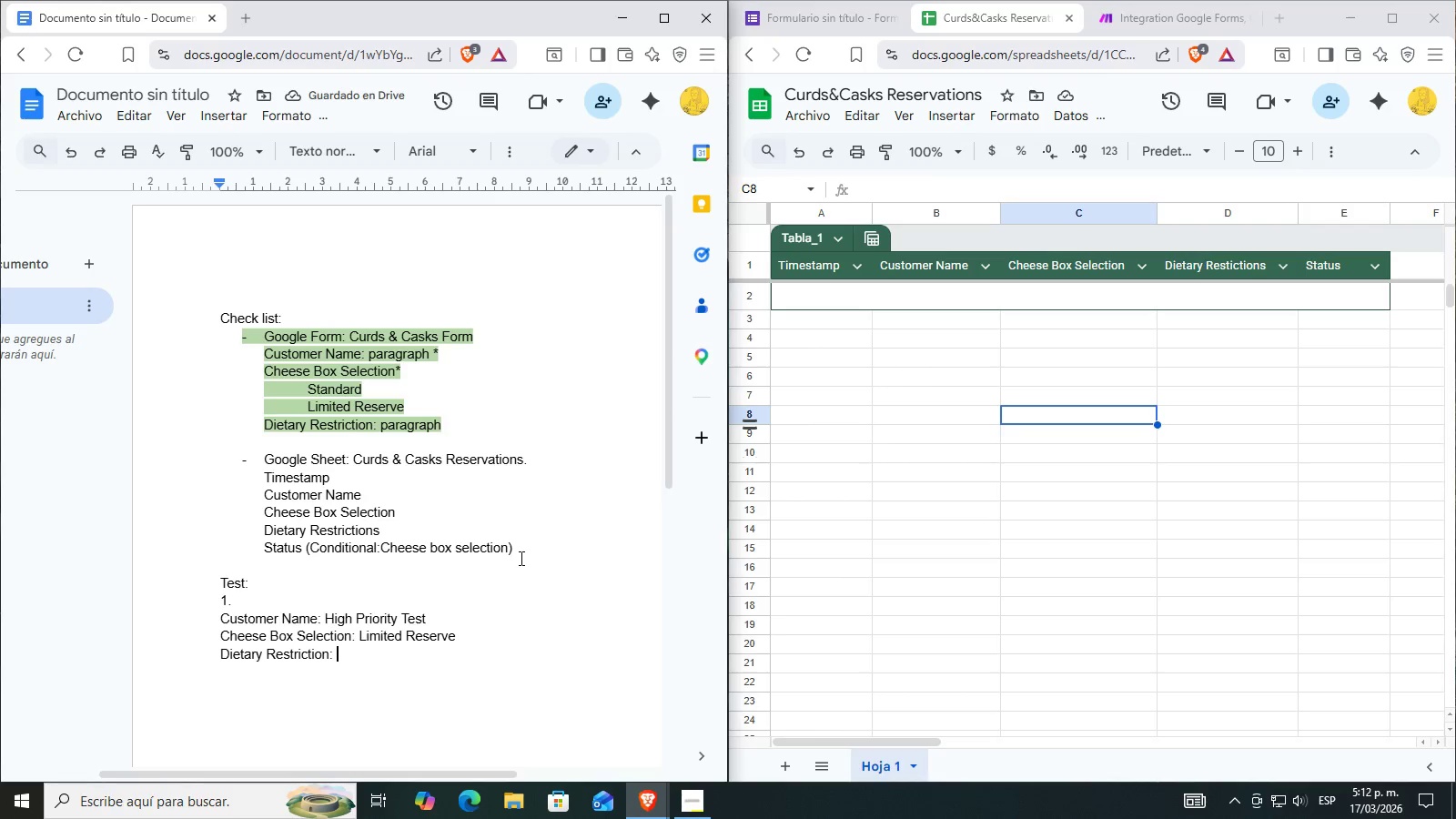 
type(nop)
key(Backspace)
key(Backspace)
type(o nuts)
 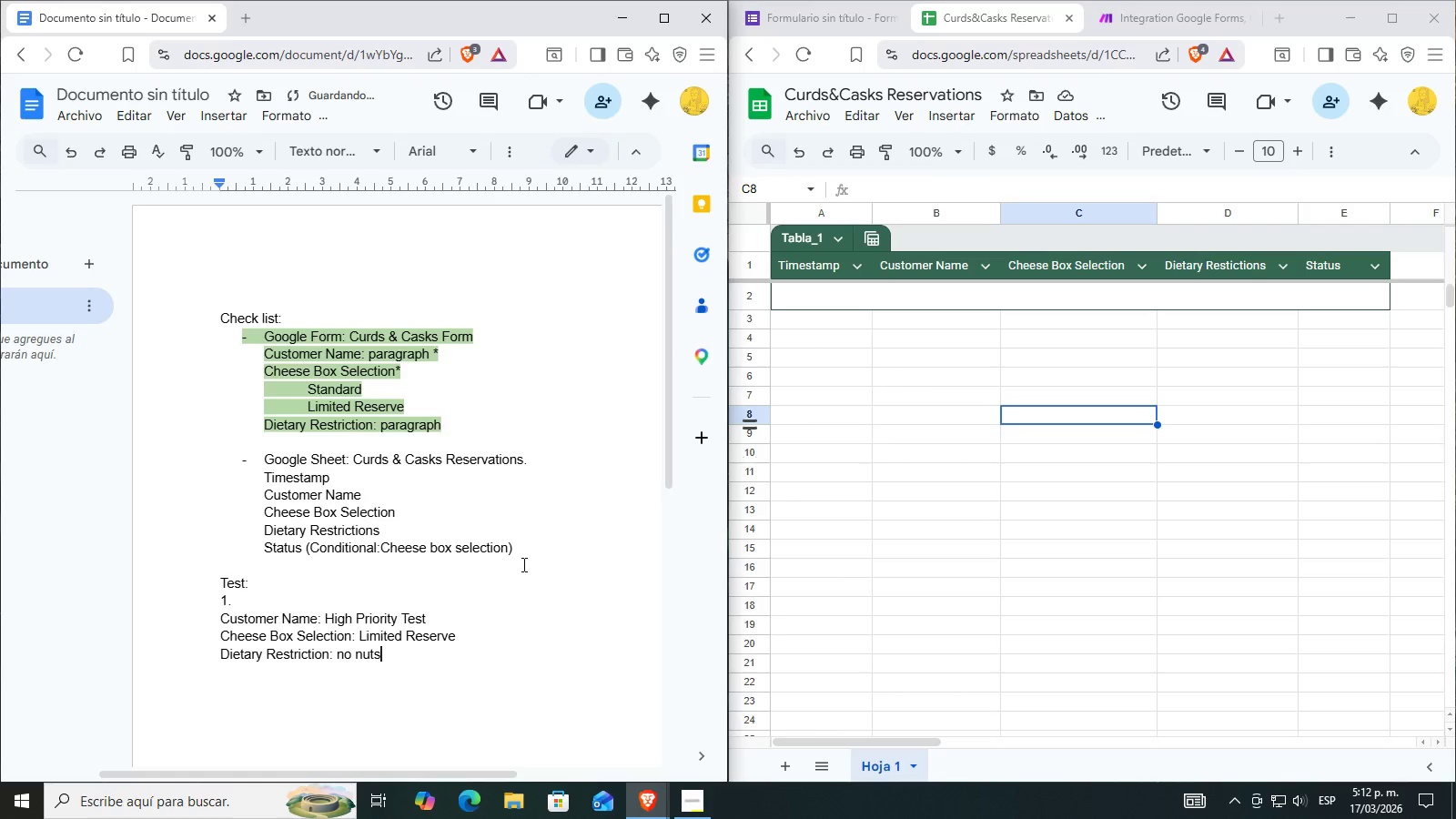 
left_click_drag(start_coordinate=[521, 564], to_coordinate=[511, 563])
 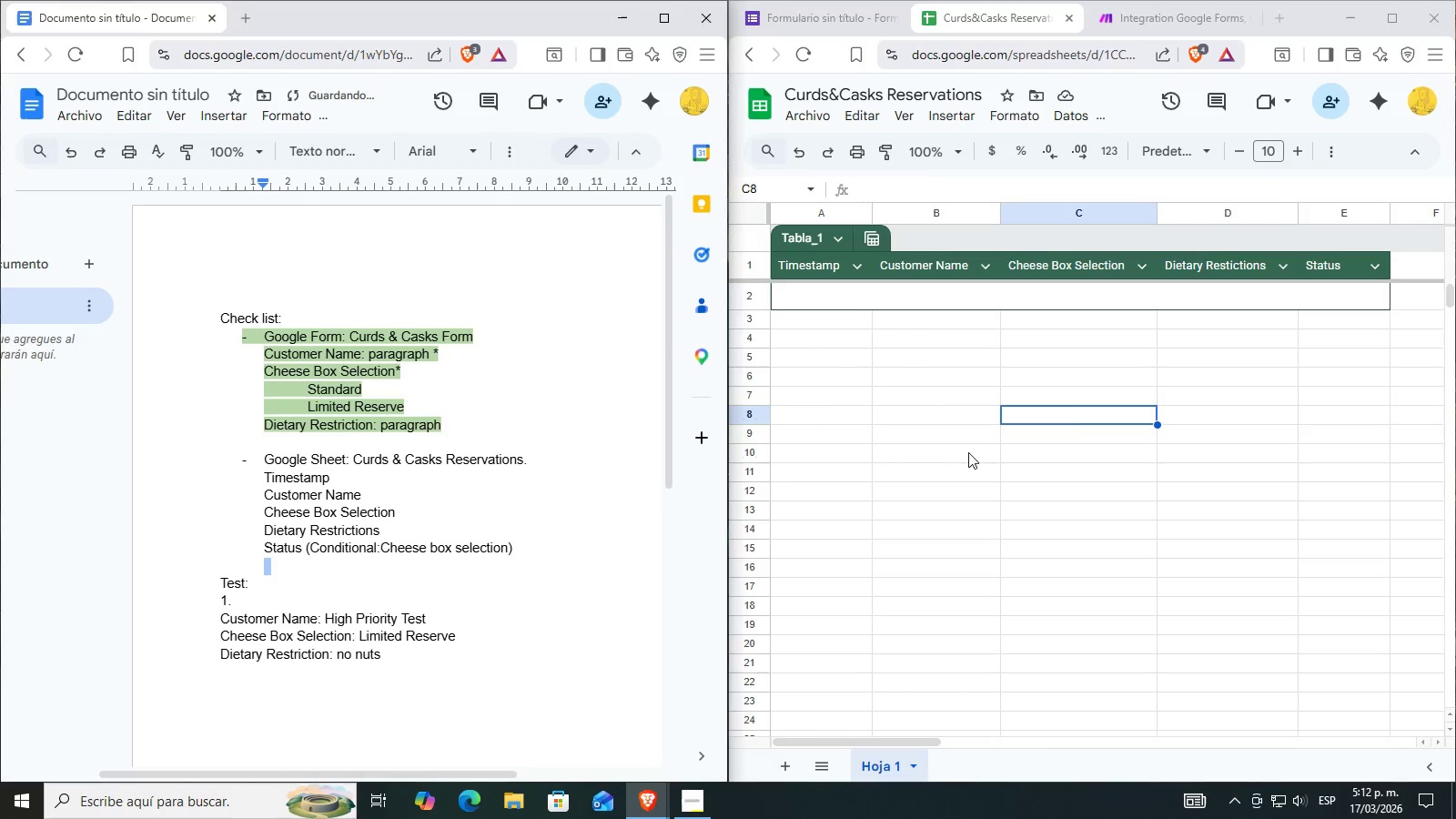 
left_click([1076, 403])
 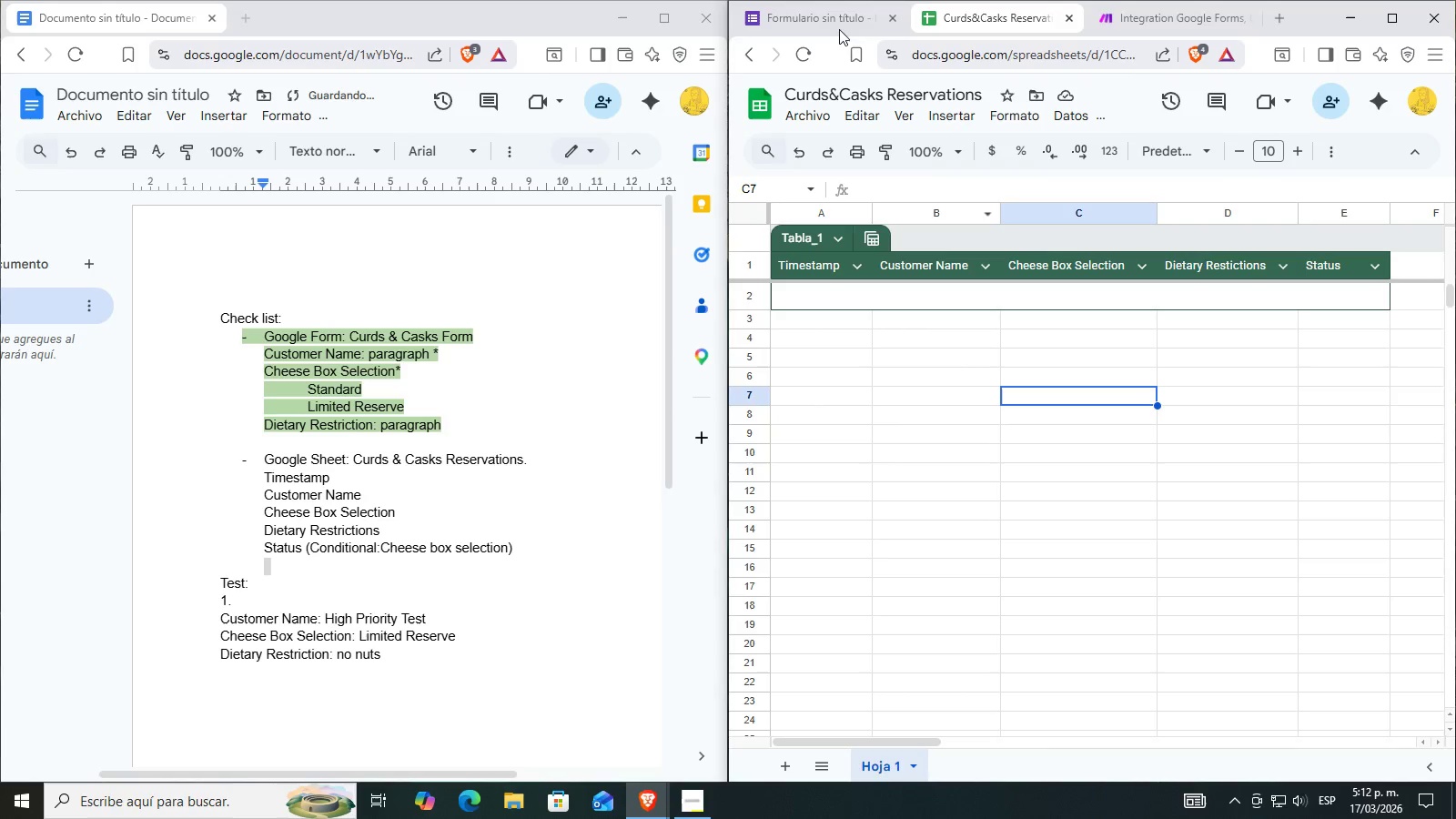 
left_click([821, 5])
 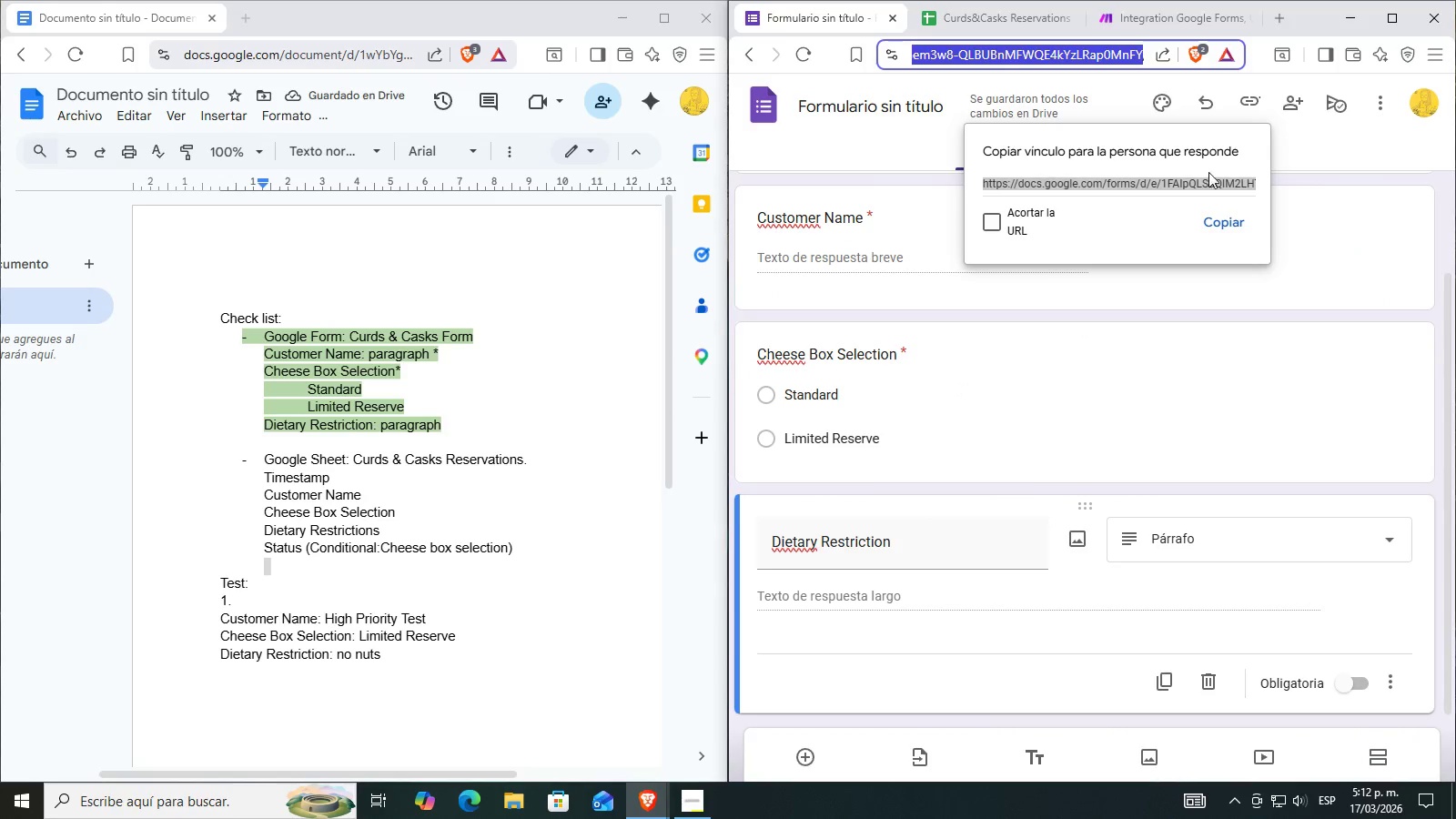 
left_click([1224, 221])
 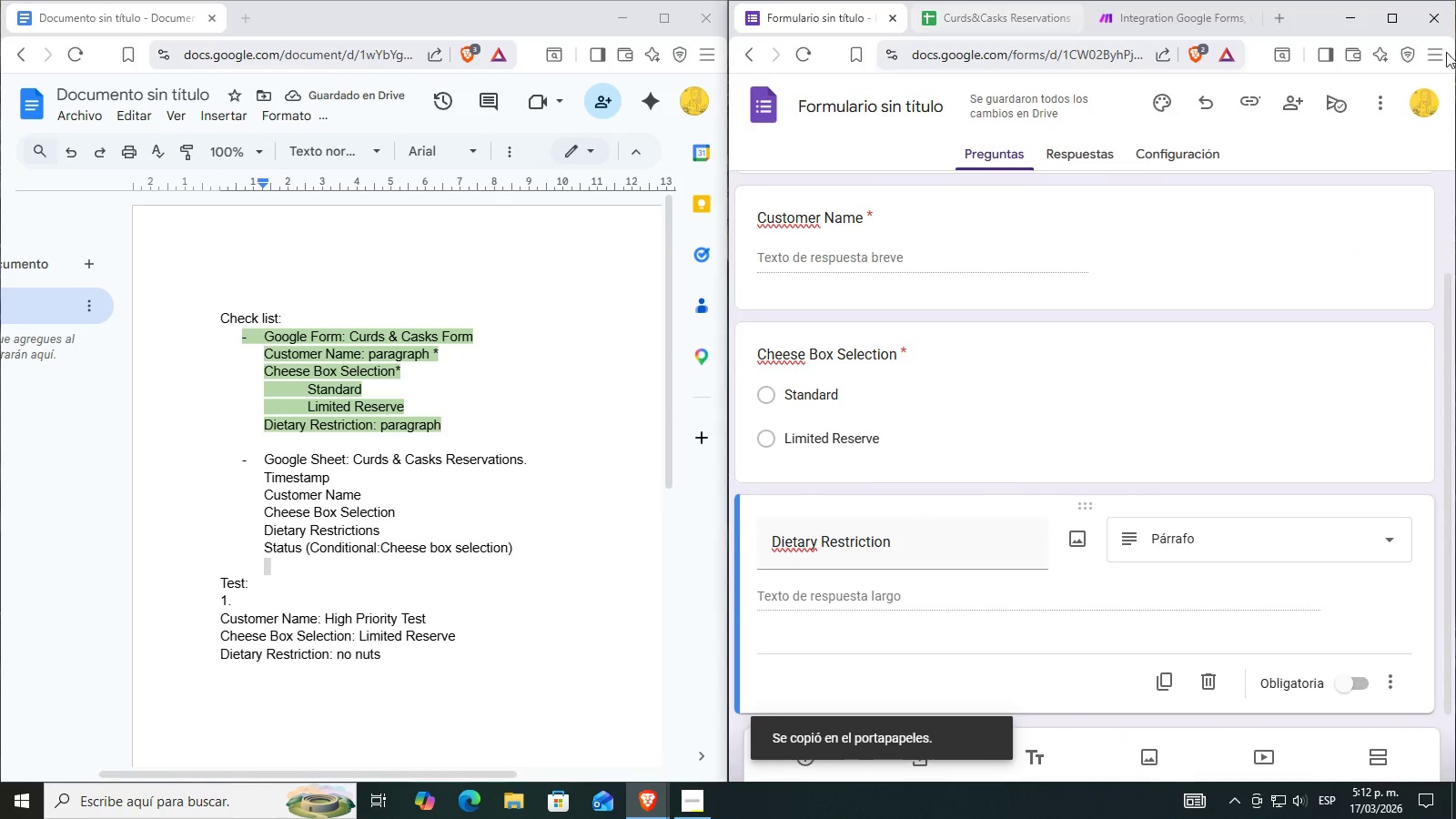 
left_click([1431, 54])
 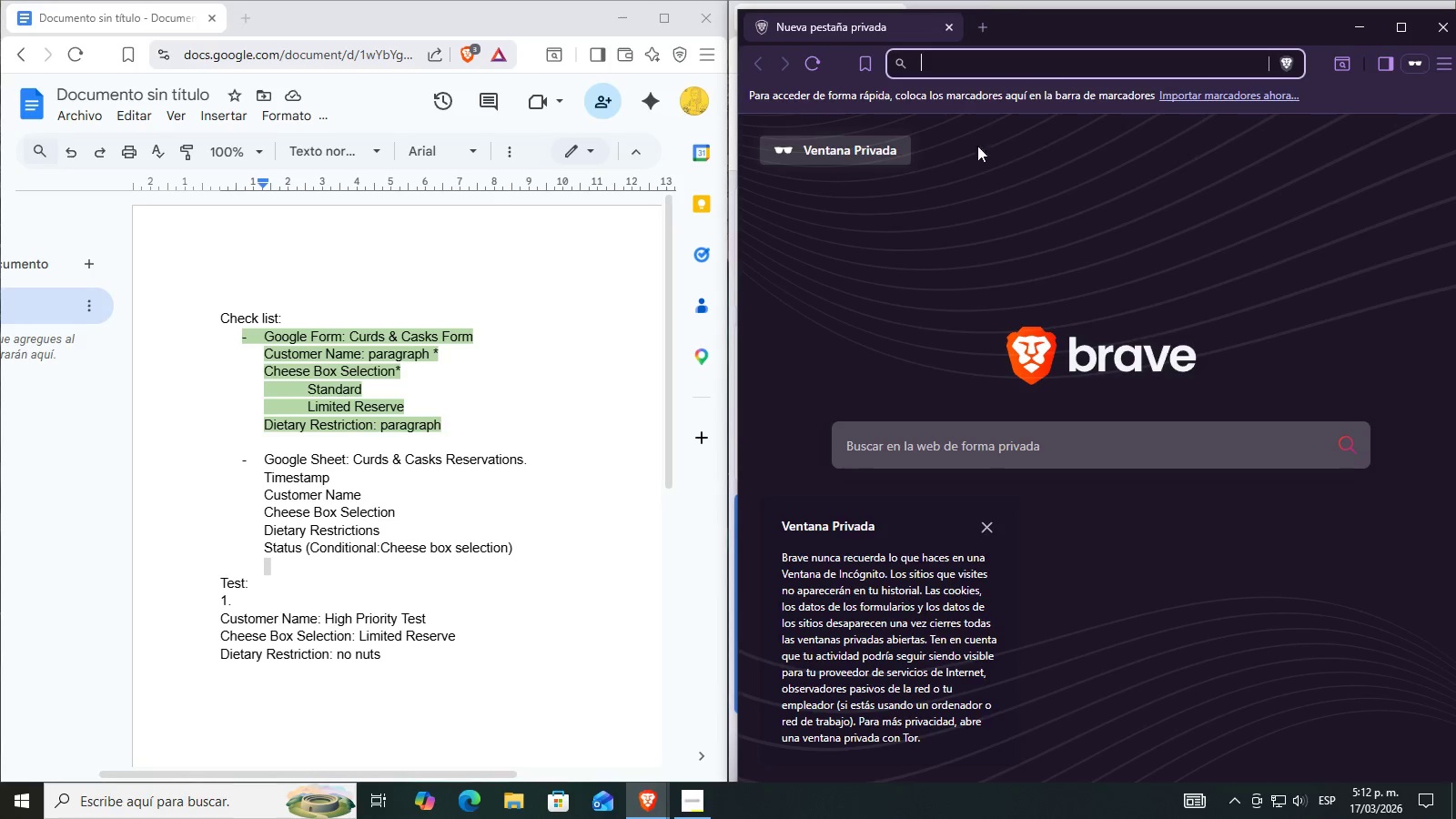 
key(Control+V)
 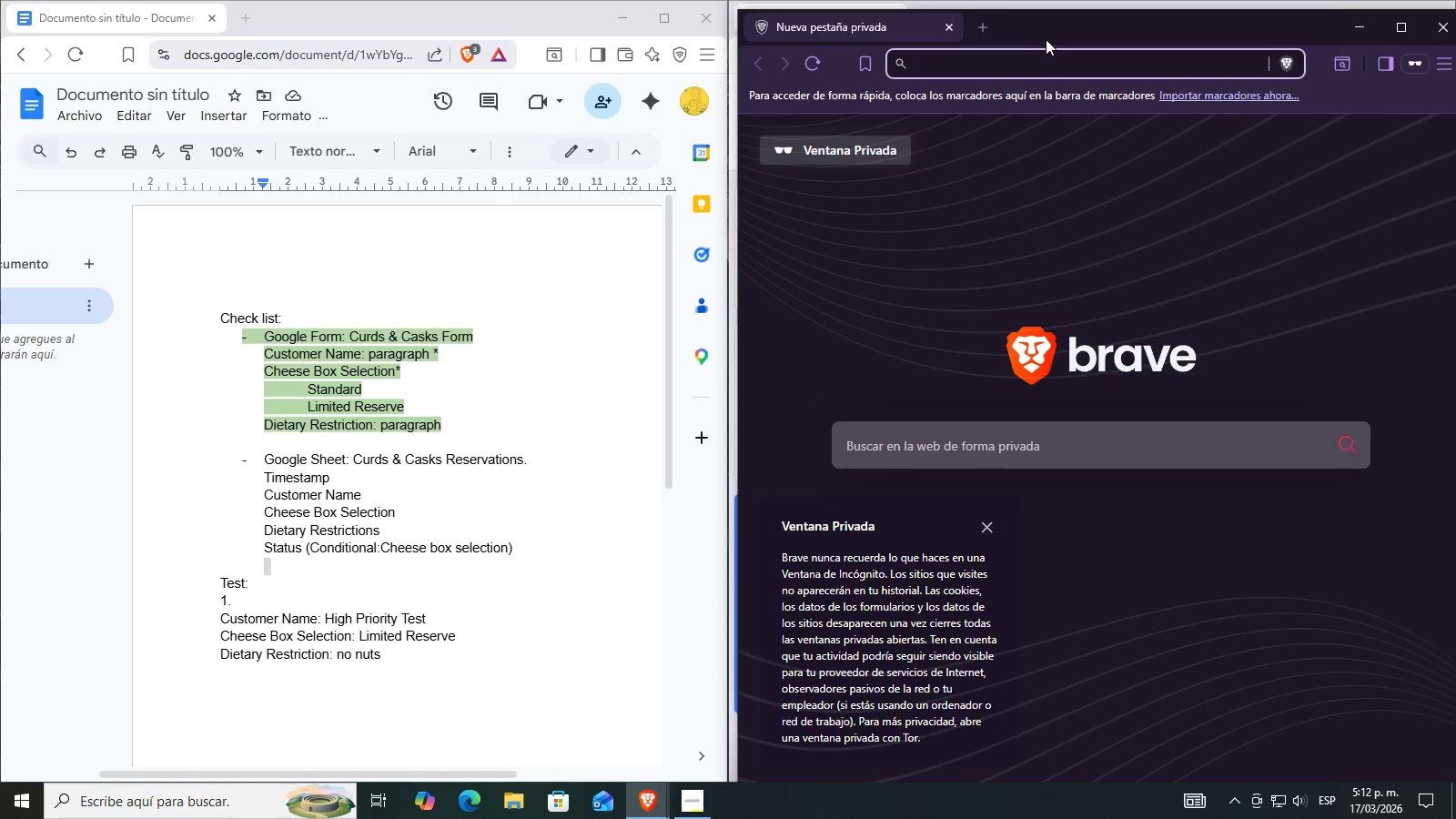 
key(Control+B)
 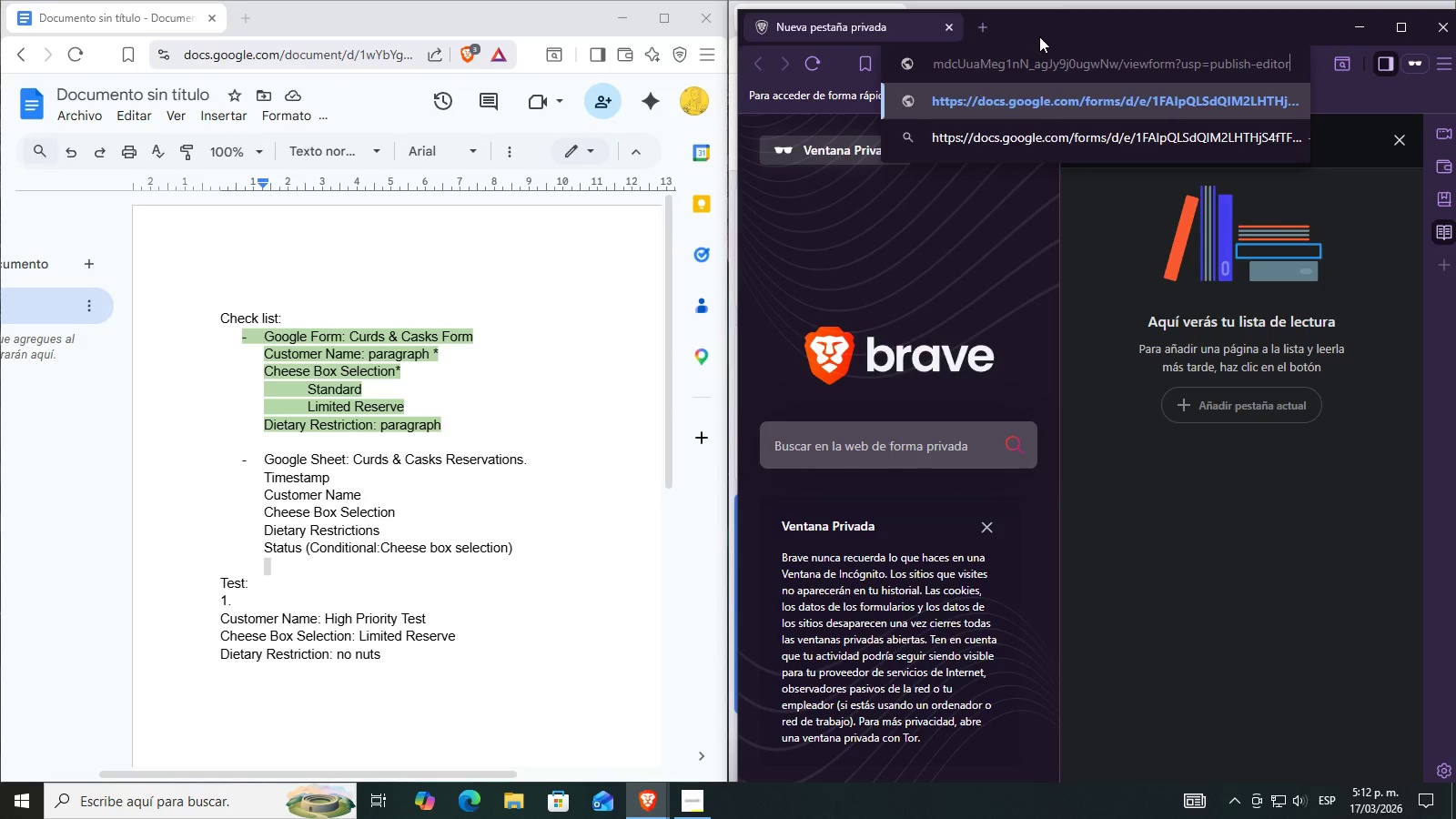 
key(Enter)
 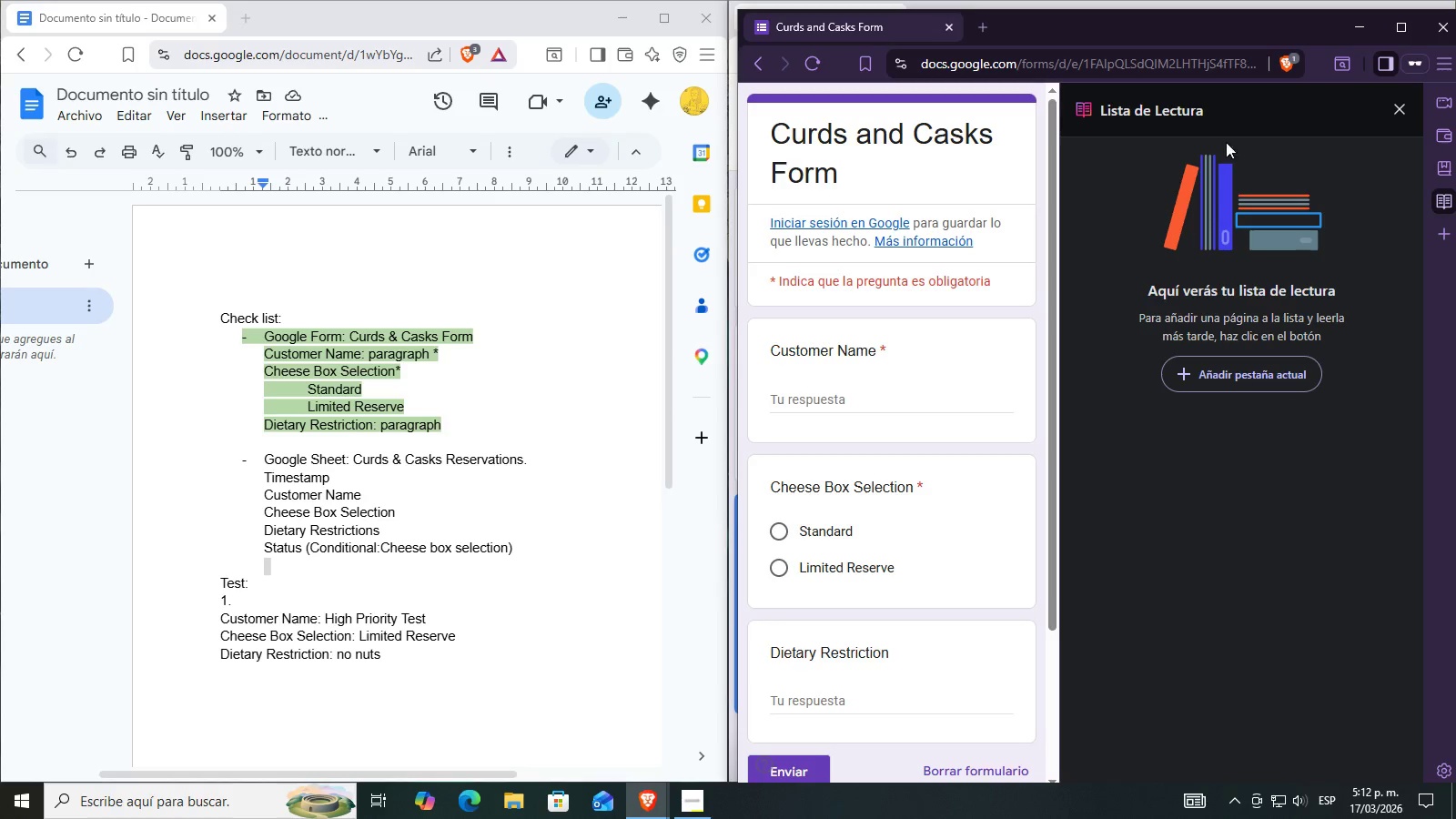 
left_click([1400, 104])
 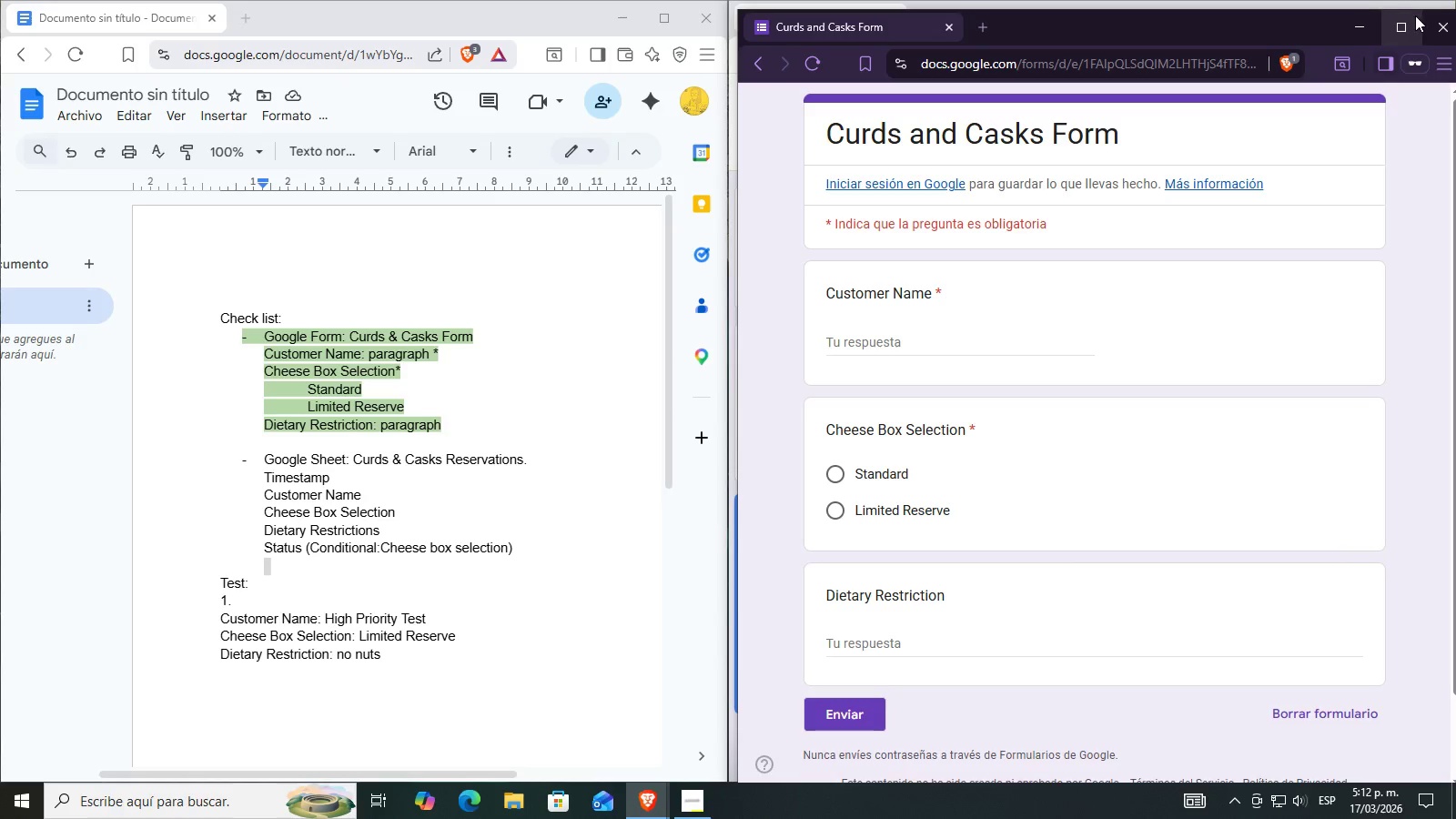 
left_click([1399, 24])
 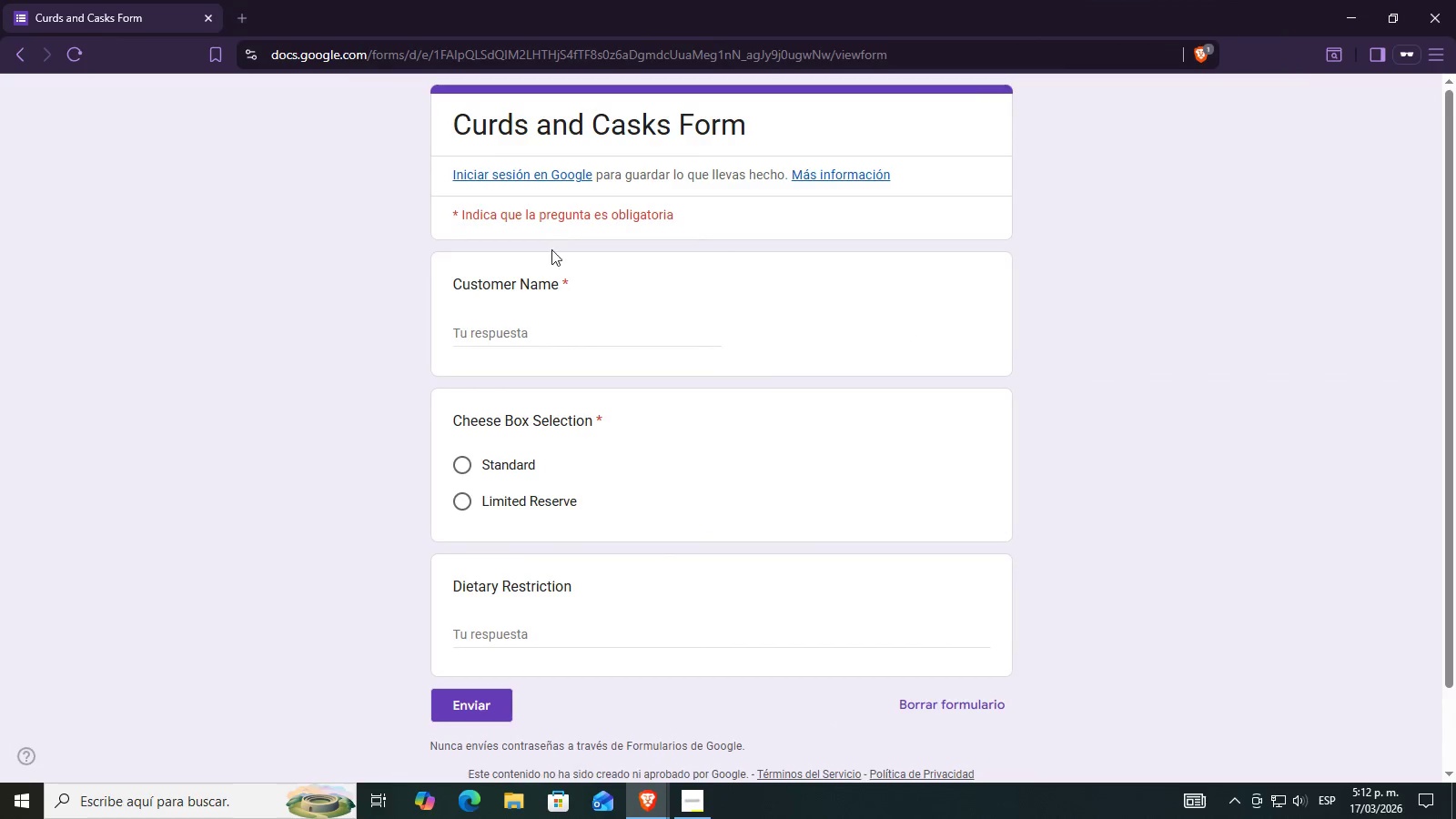 
left_click([536, 339])
 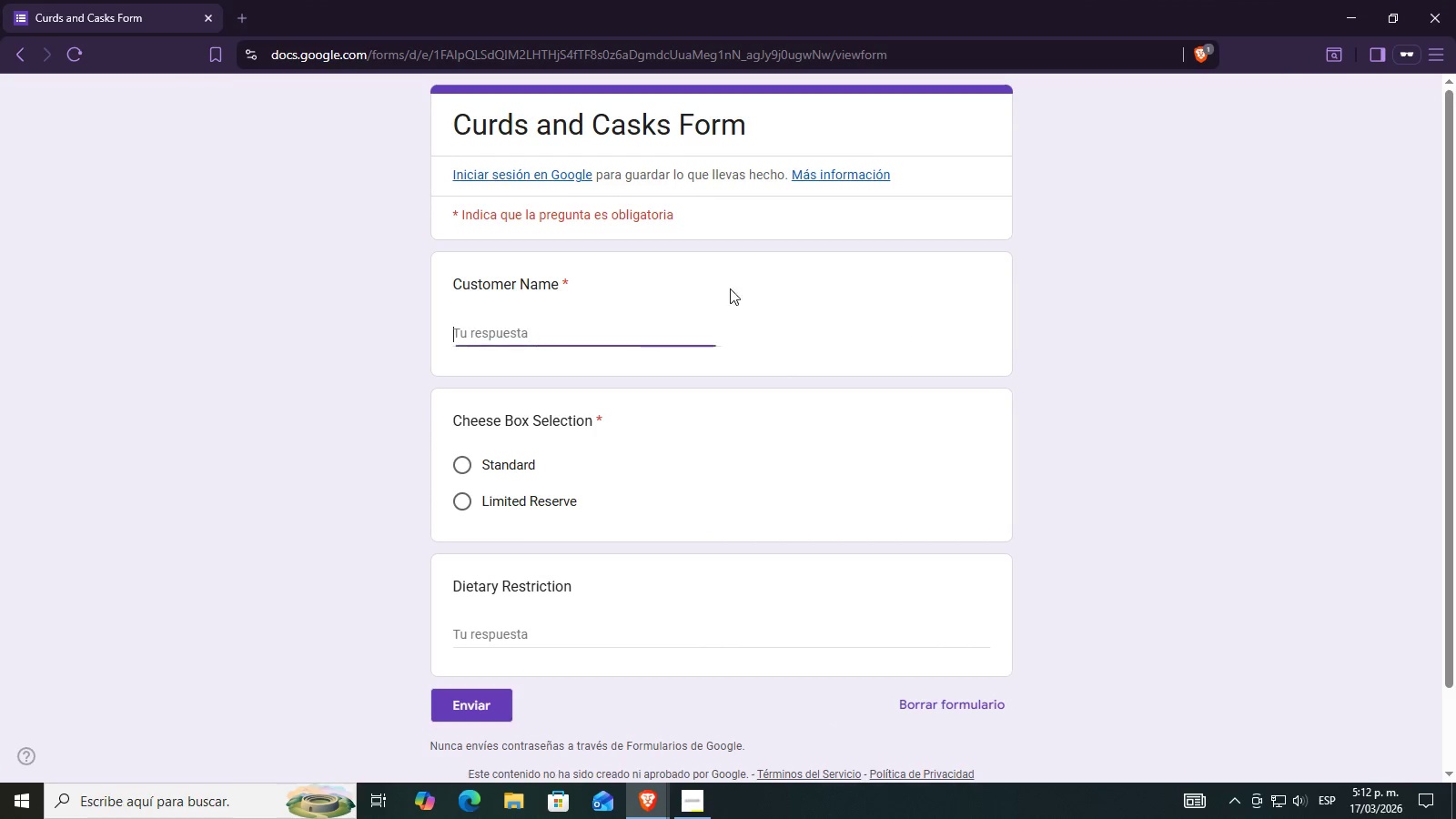 
scroll: coordinate [811, 288], scroll_direction: down, amount: 3.0
 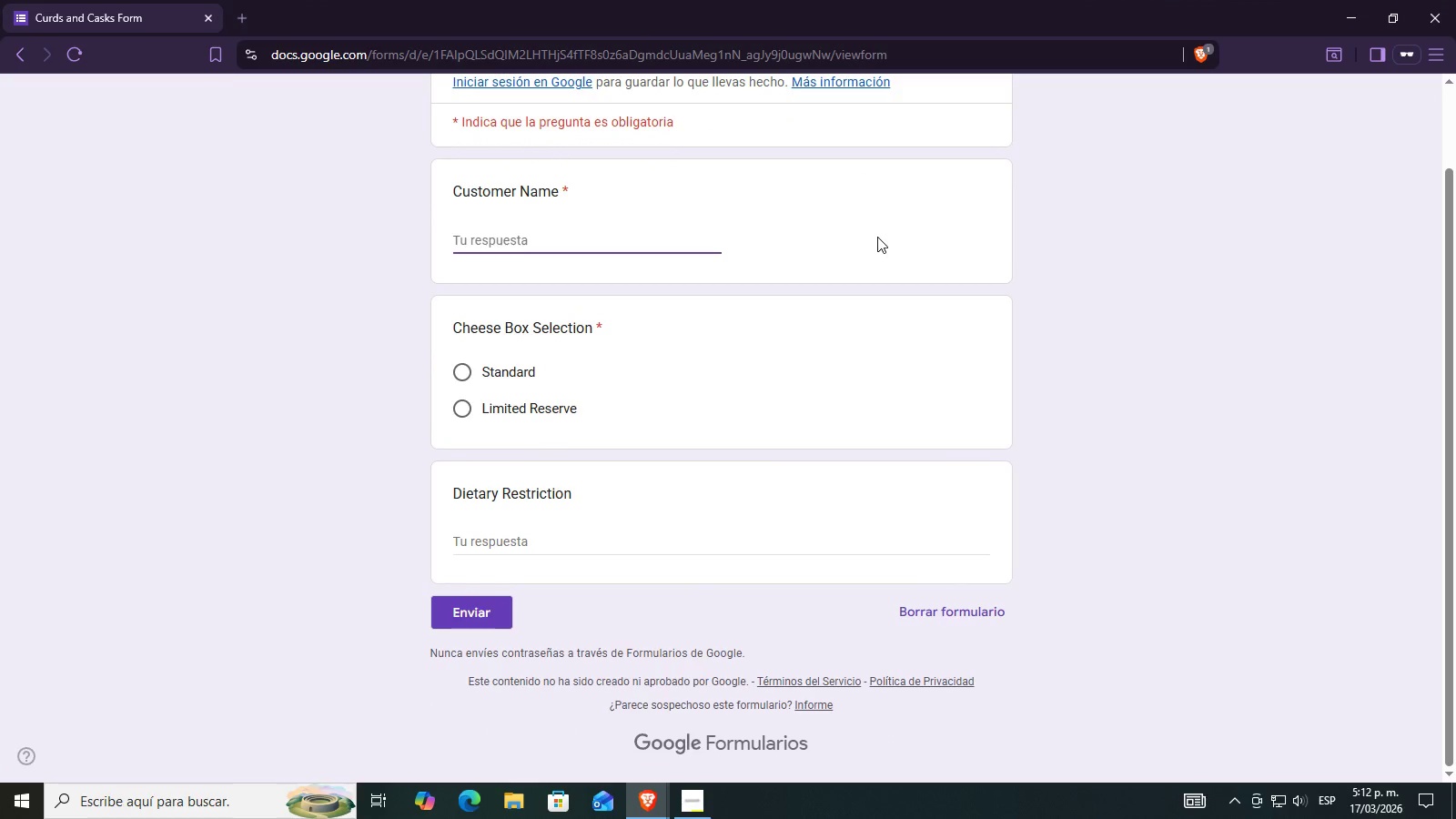 
hold_key(key=ShiftRight, duration=0.69)
 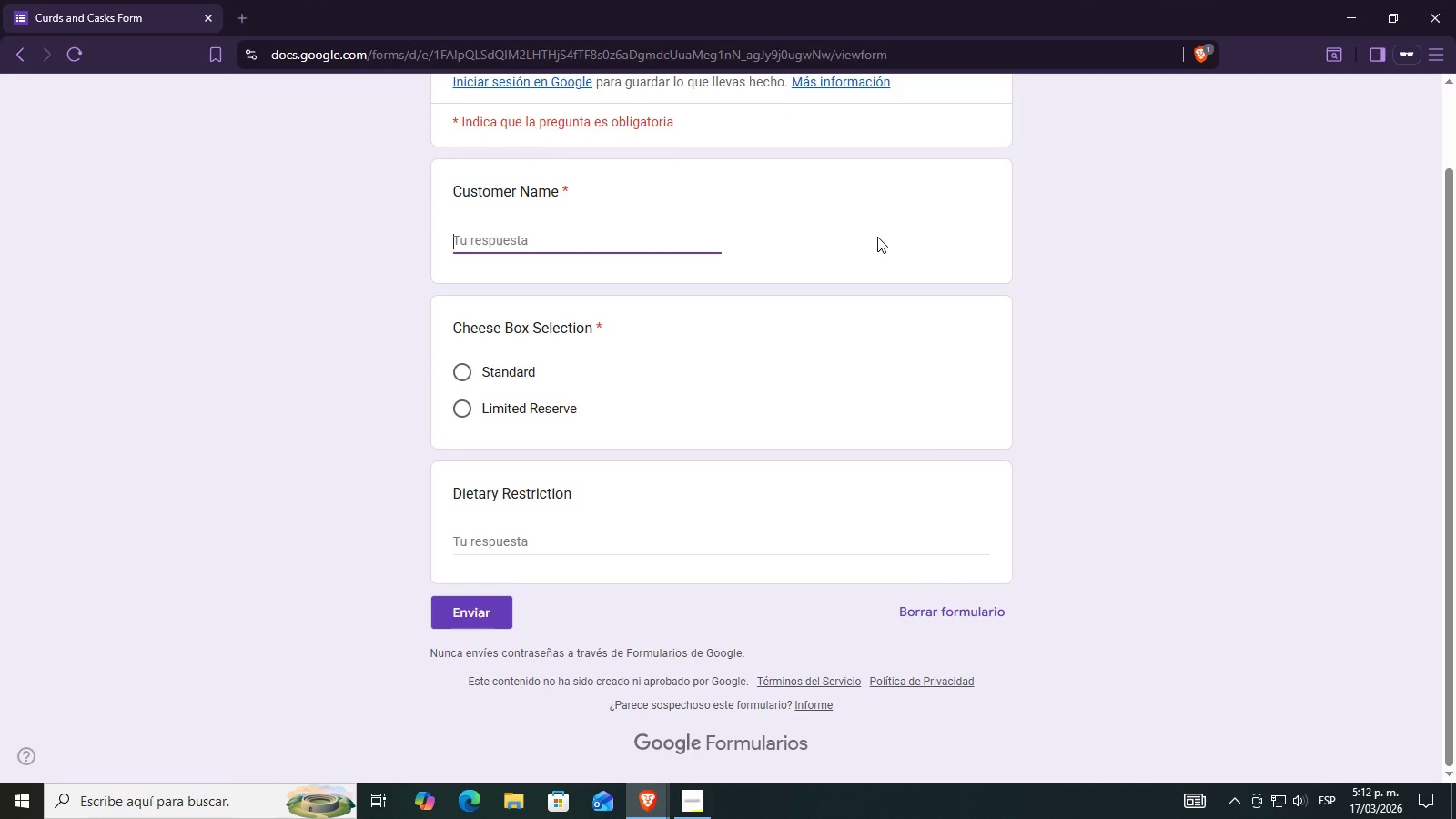 
type(High O)
key(Backspace)
type(Priority Test)
 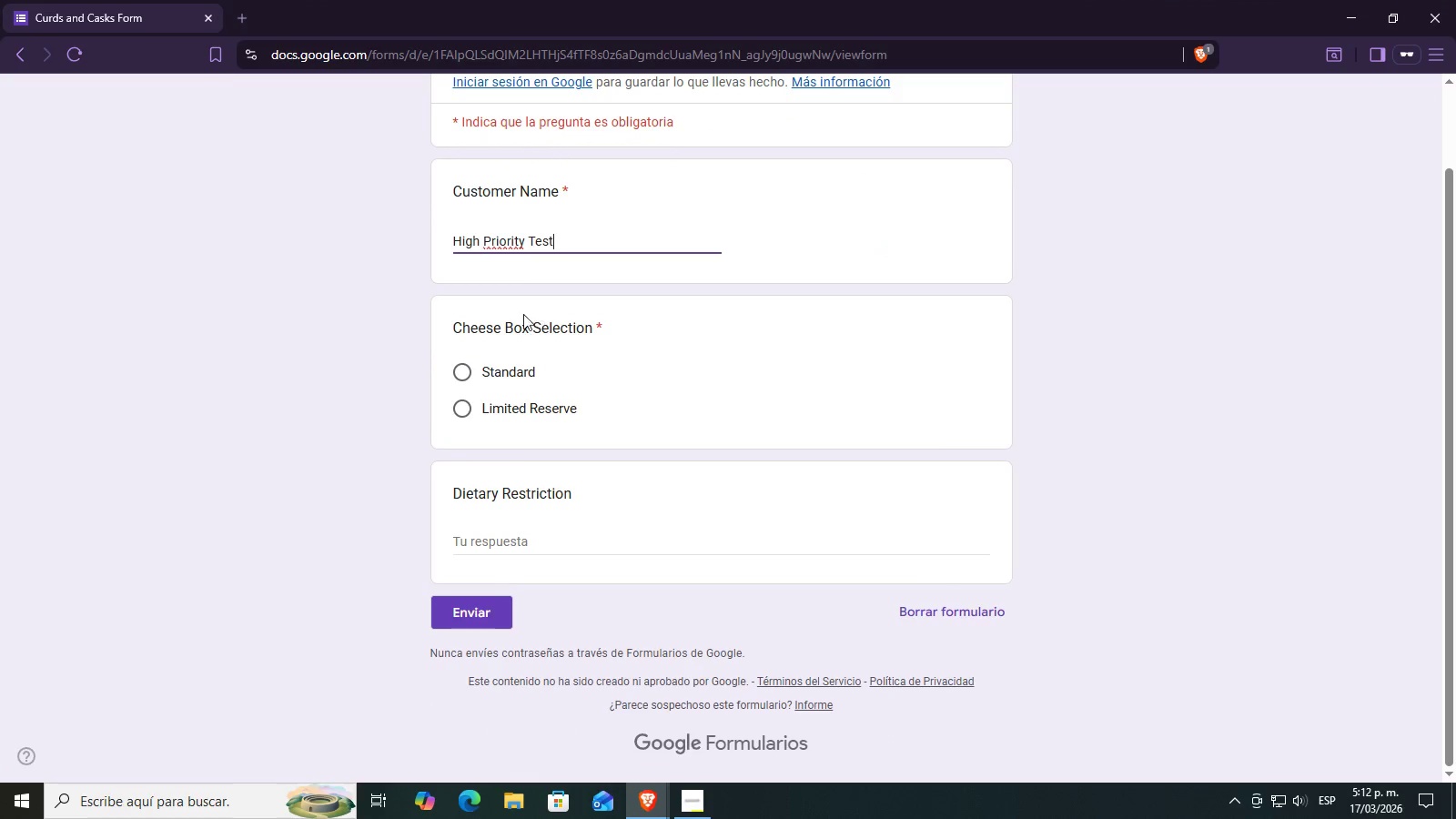 
left_click([480, 414])
 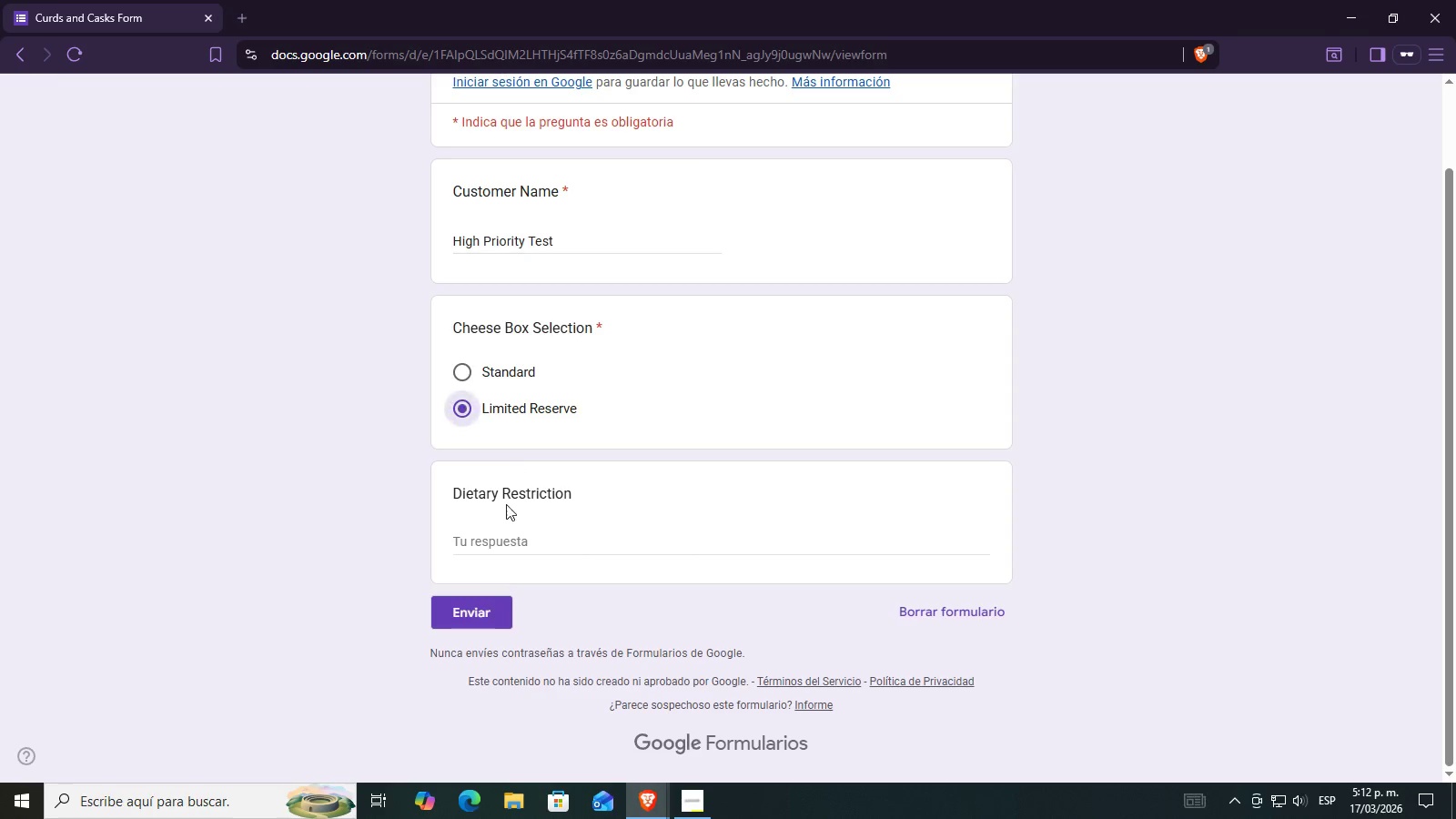 
left_click_drag(start_coordinate=[509, 535], to_coordinate=[512, 549])
 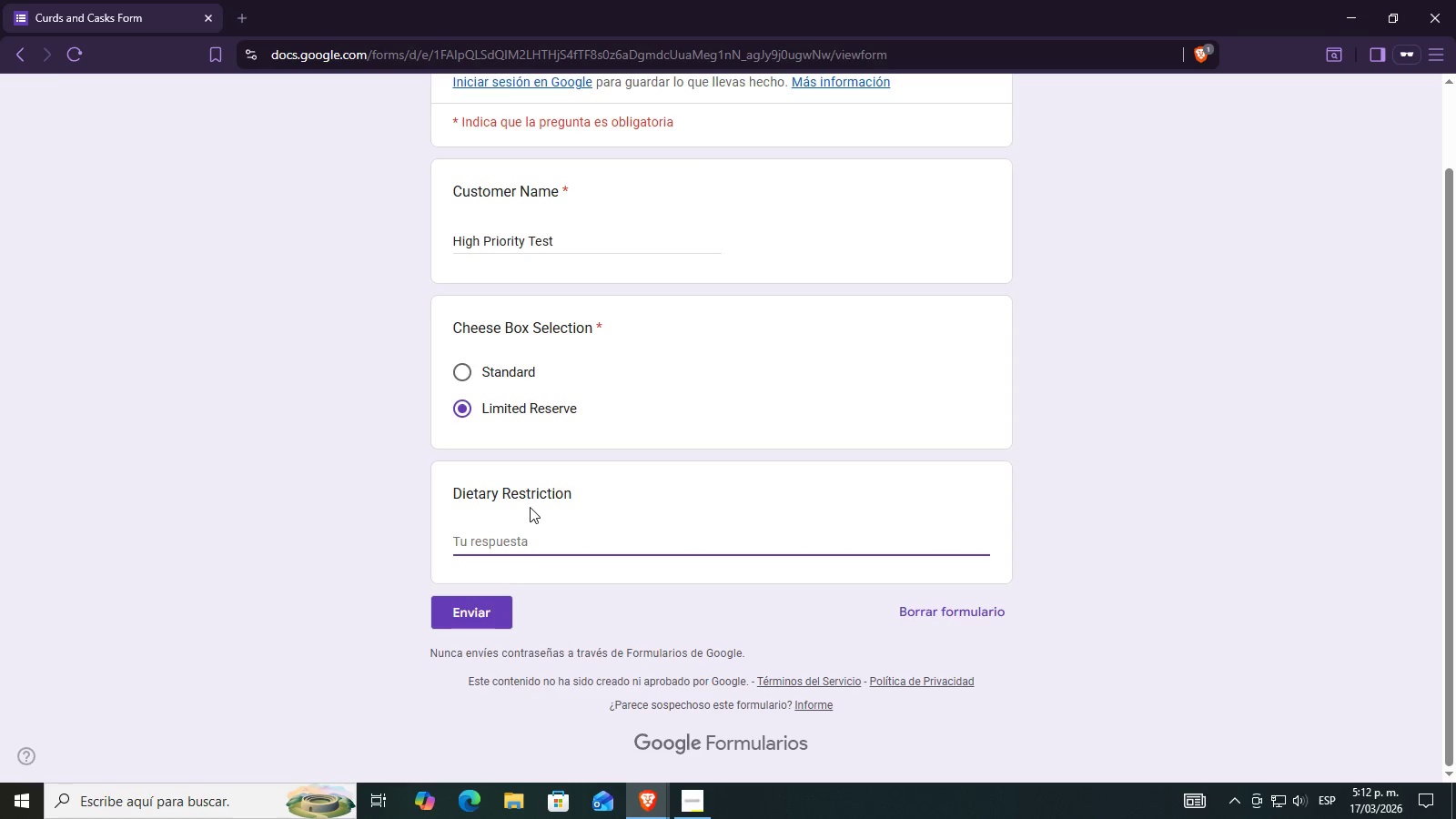 
type(no nuts)
 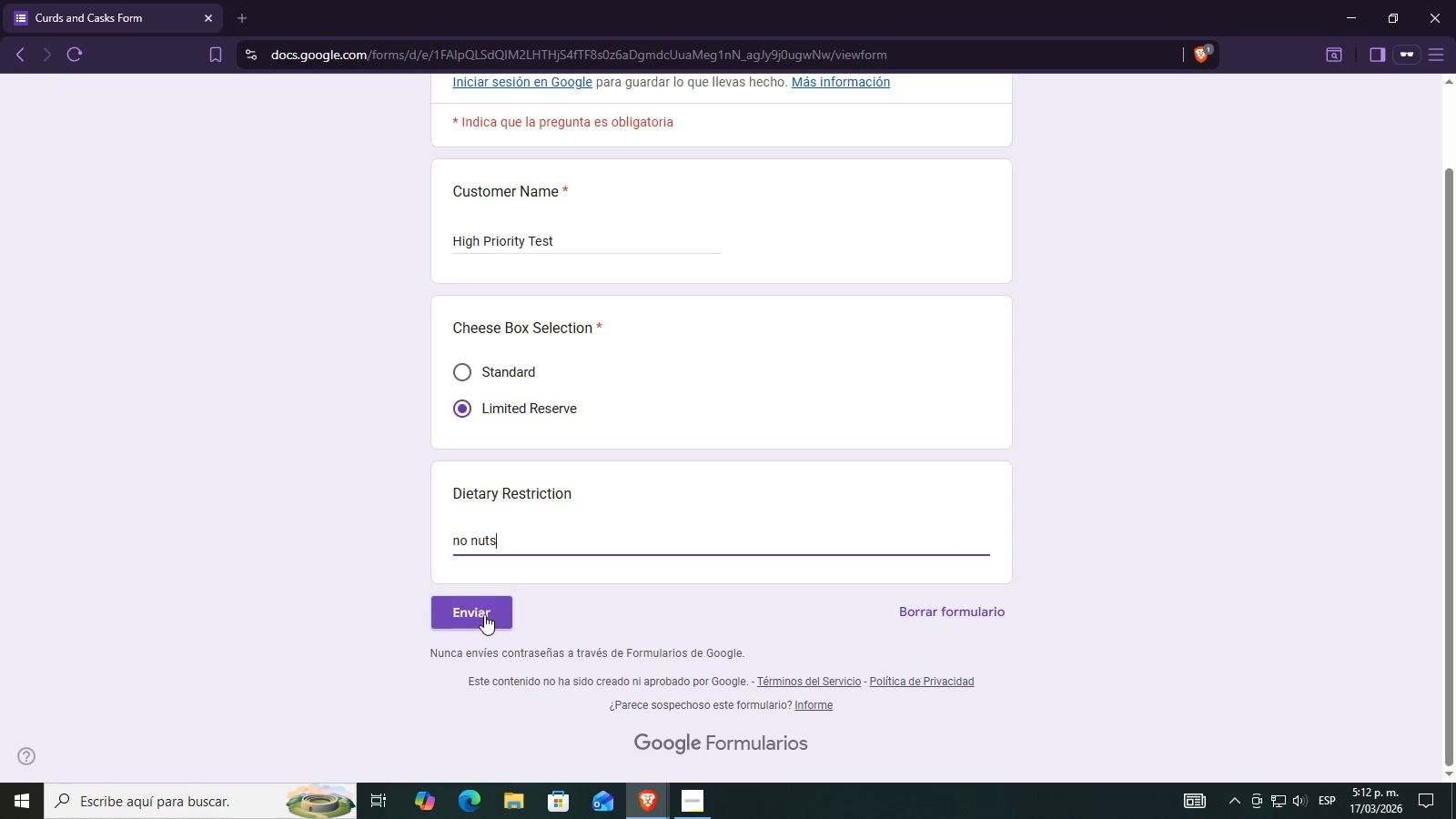 
left_click([474, 615])
 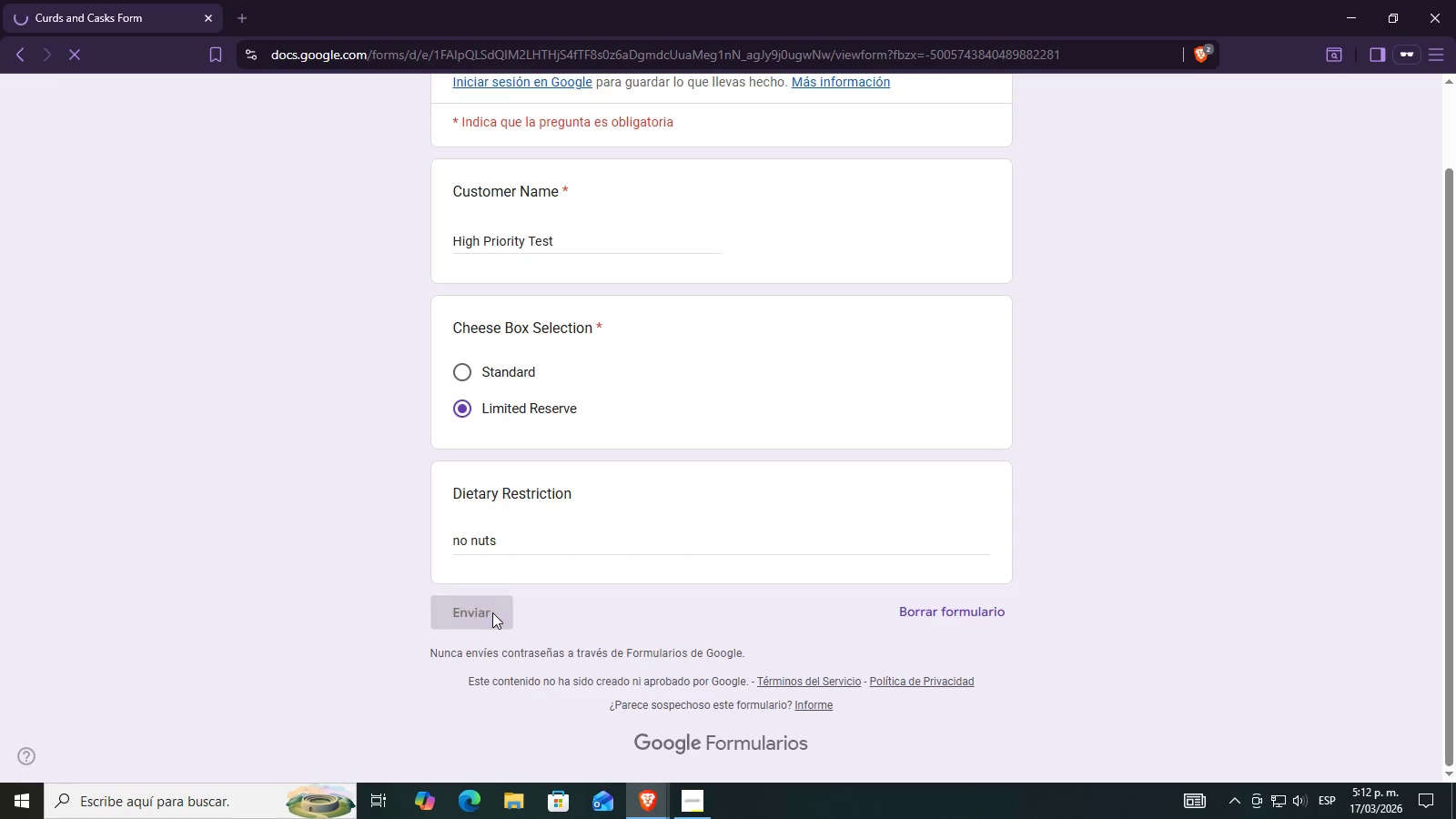 
scroll: coordinate [644, 473], scroll_direction: up, amount: 2.0
 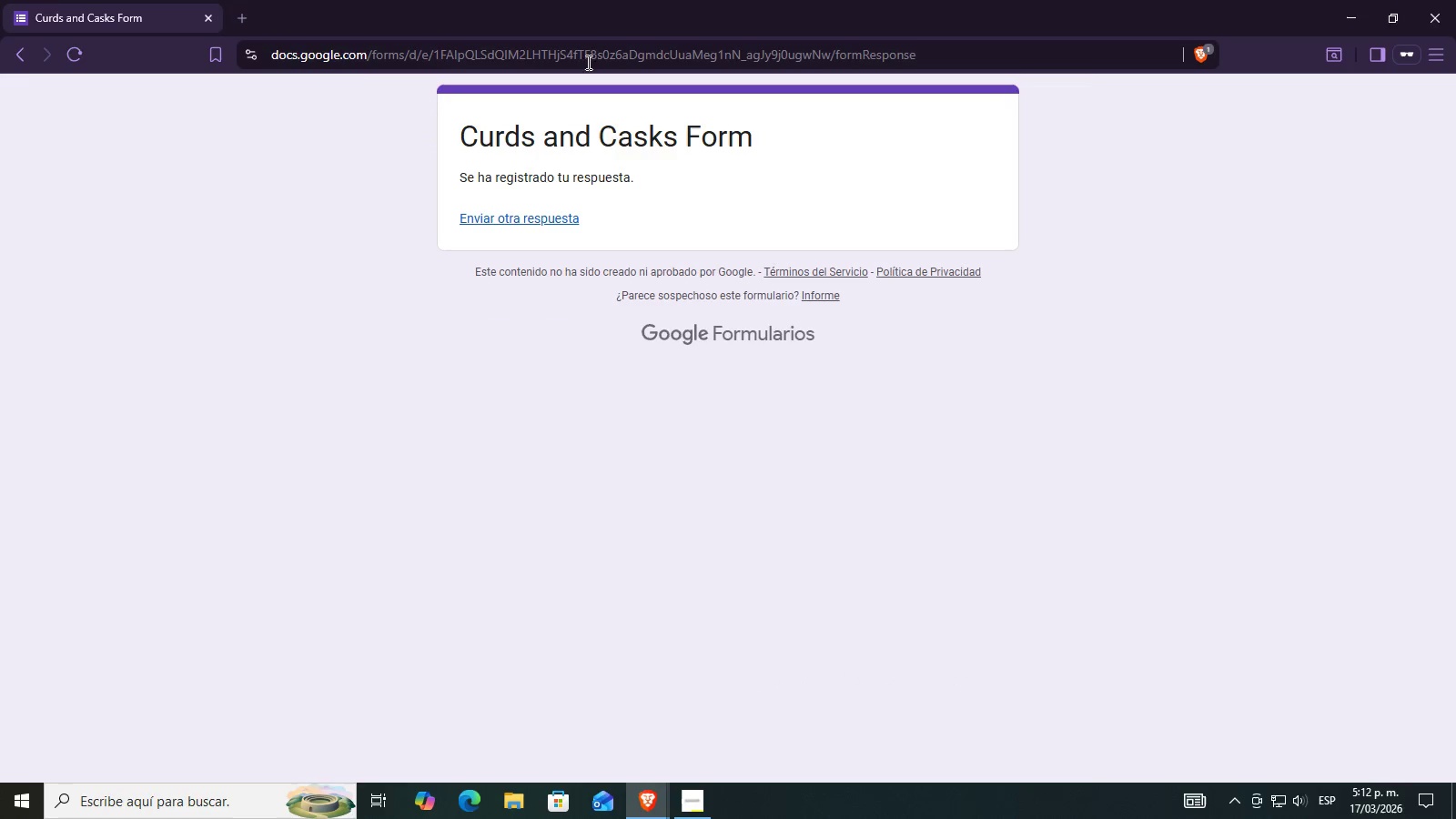 
left_click_drag(start_coordinate=[693, 0], to_coordinate=[872, 110])
 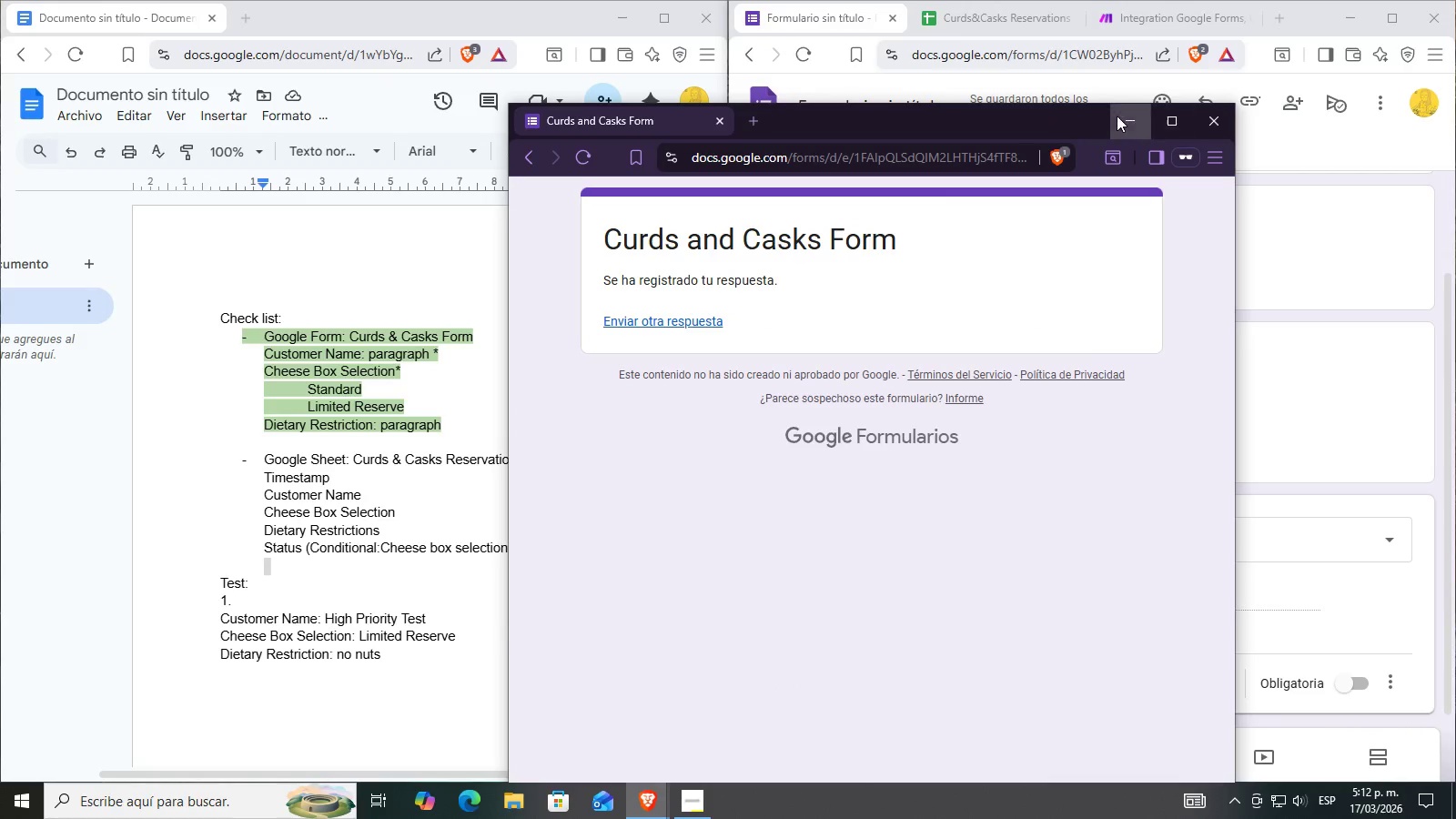 
double_click([953, 0])
 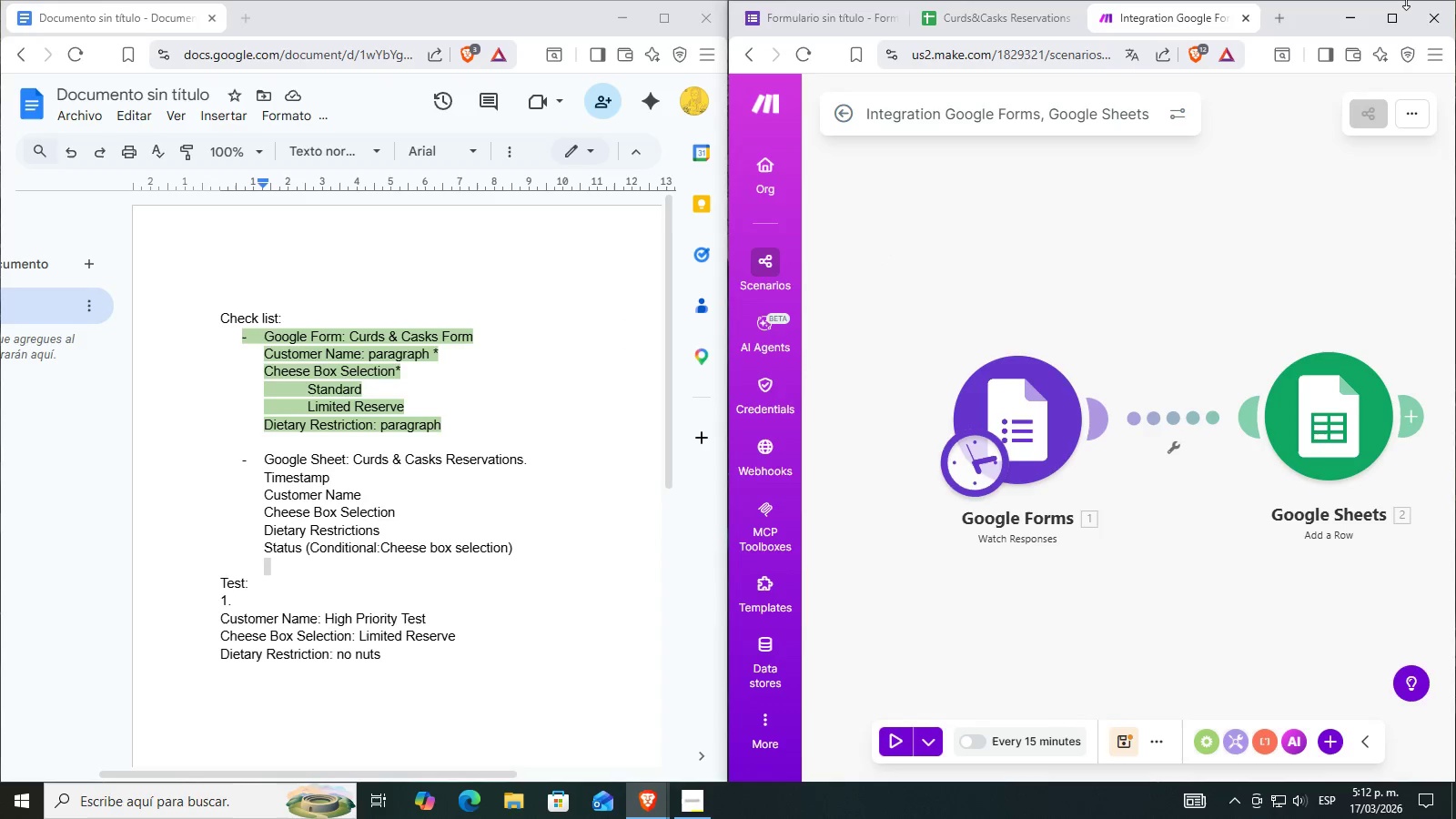 
left_click([1388, 12])
 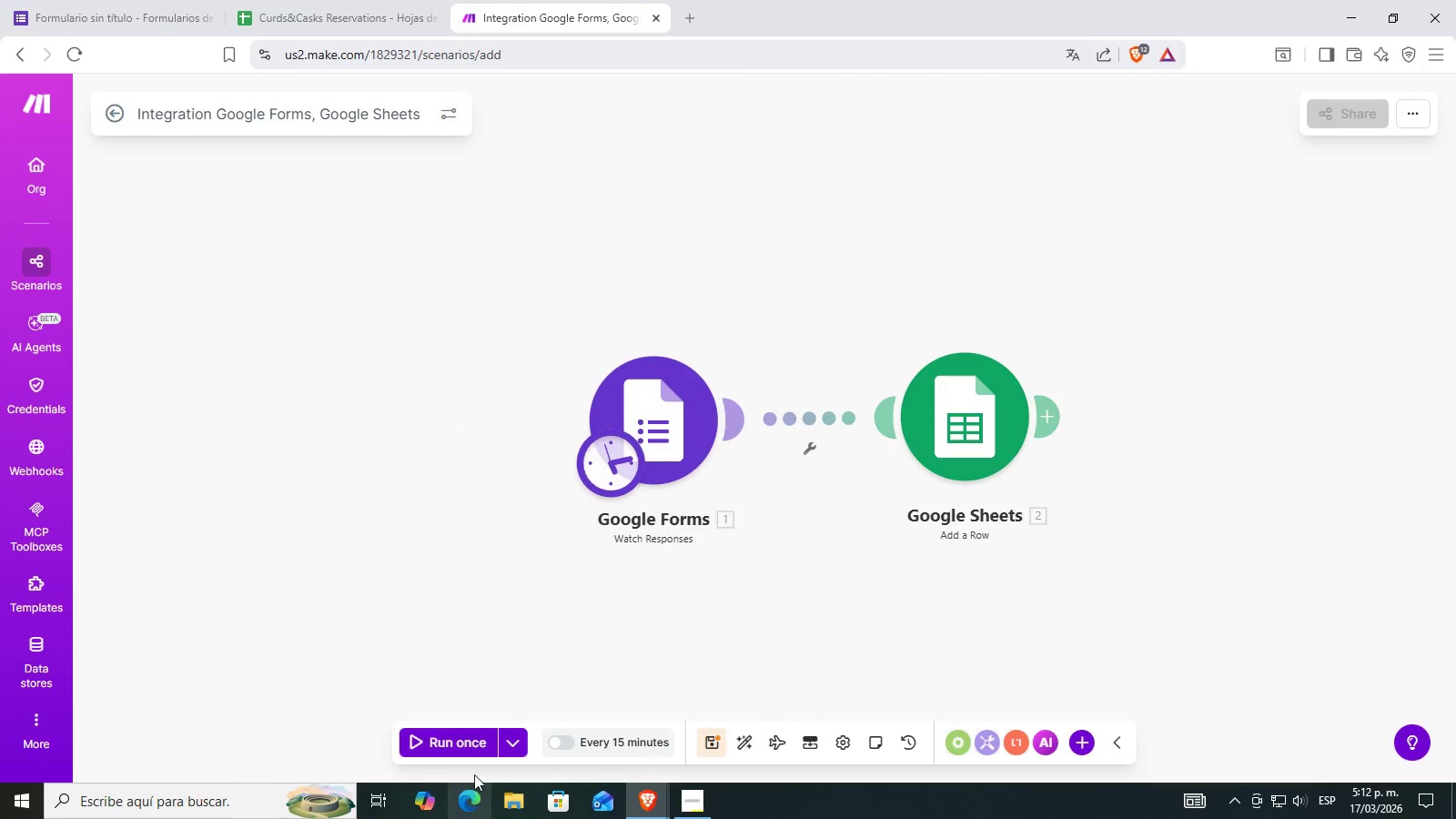 
left_click([476, 742])
 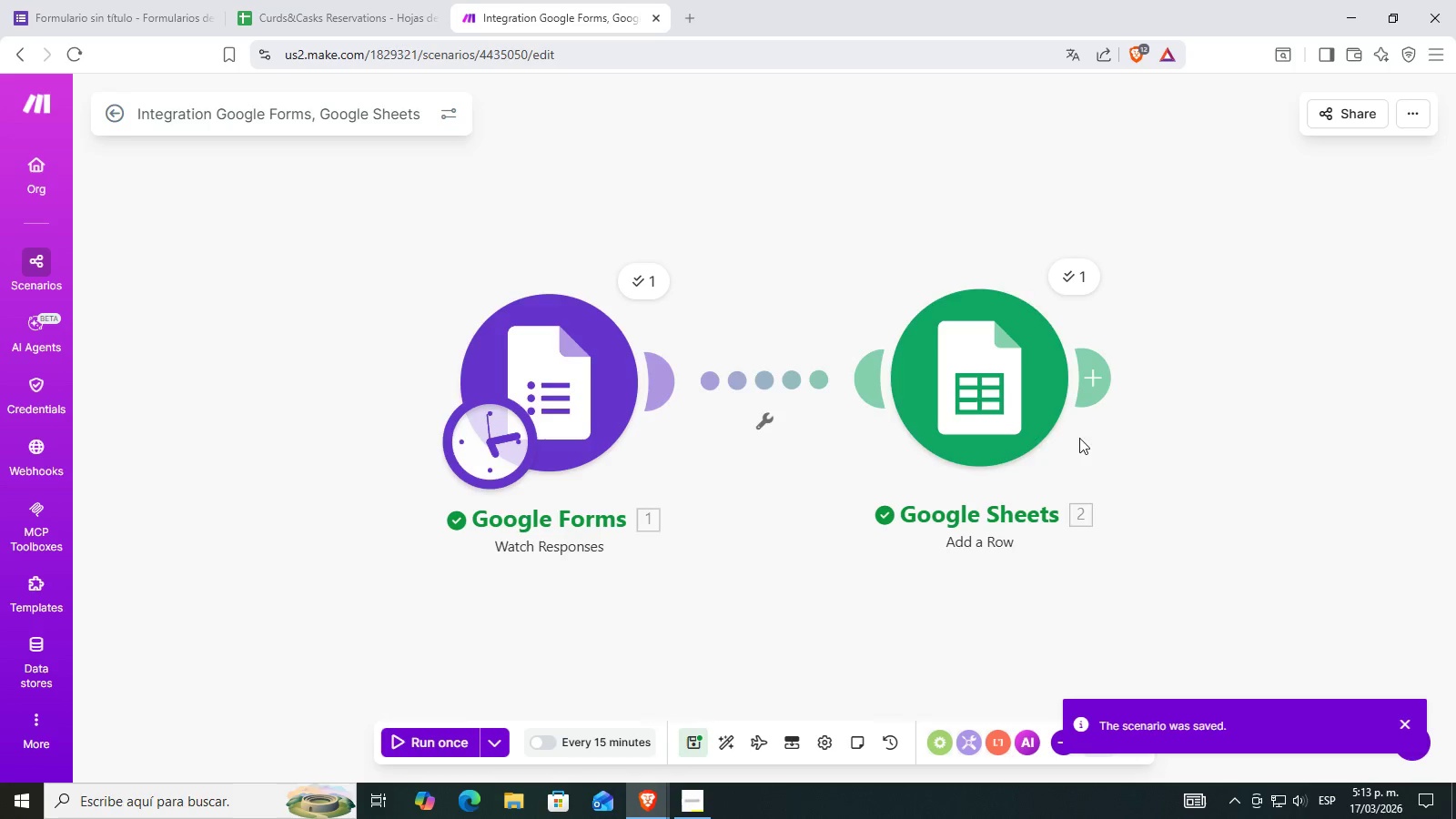 
left_click([373, 0])
 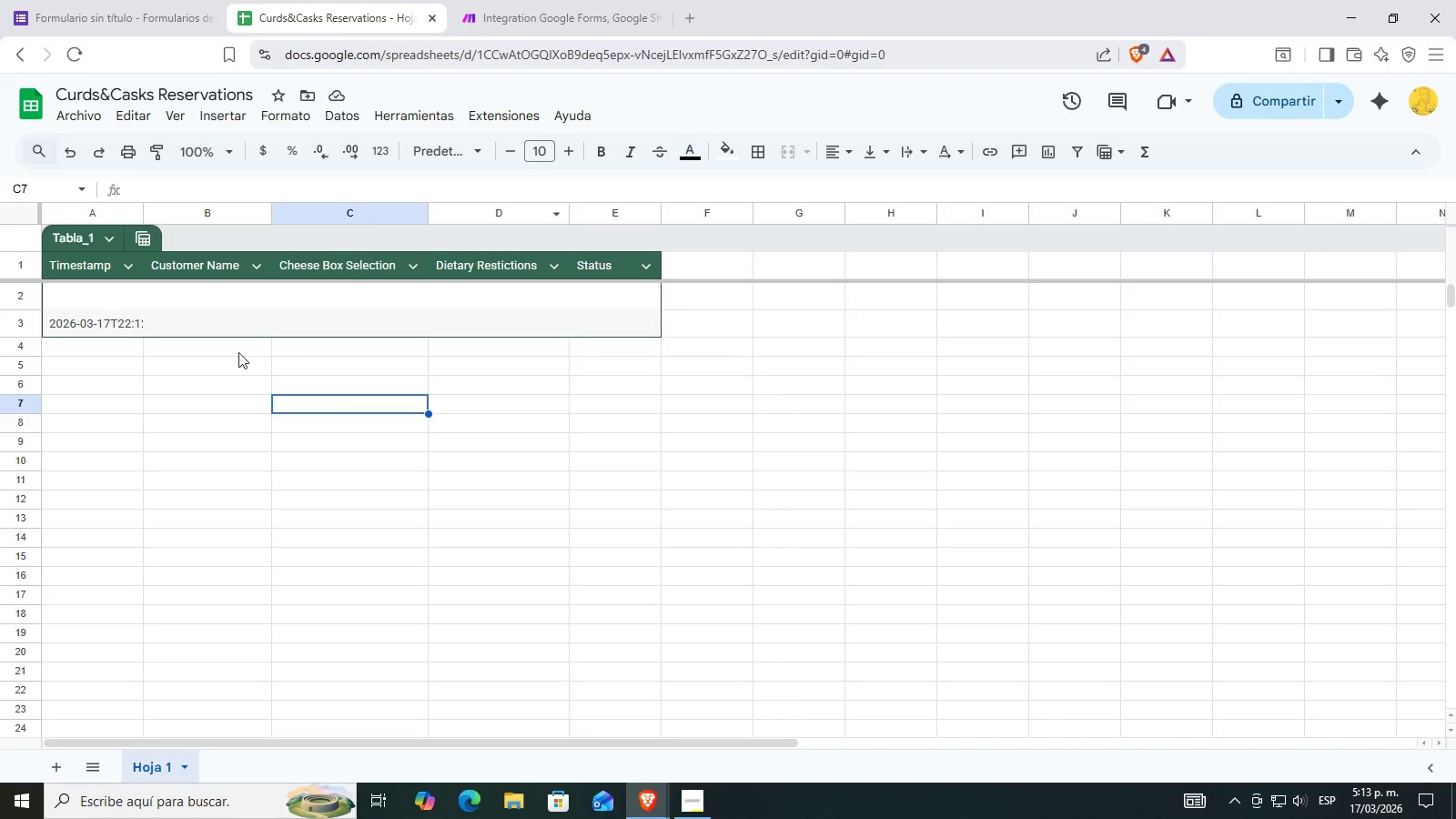 
scroll: coordinate [1029, 443], scroll_direction: down, amount: 4.0
 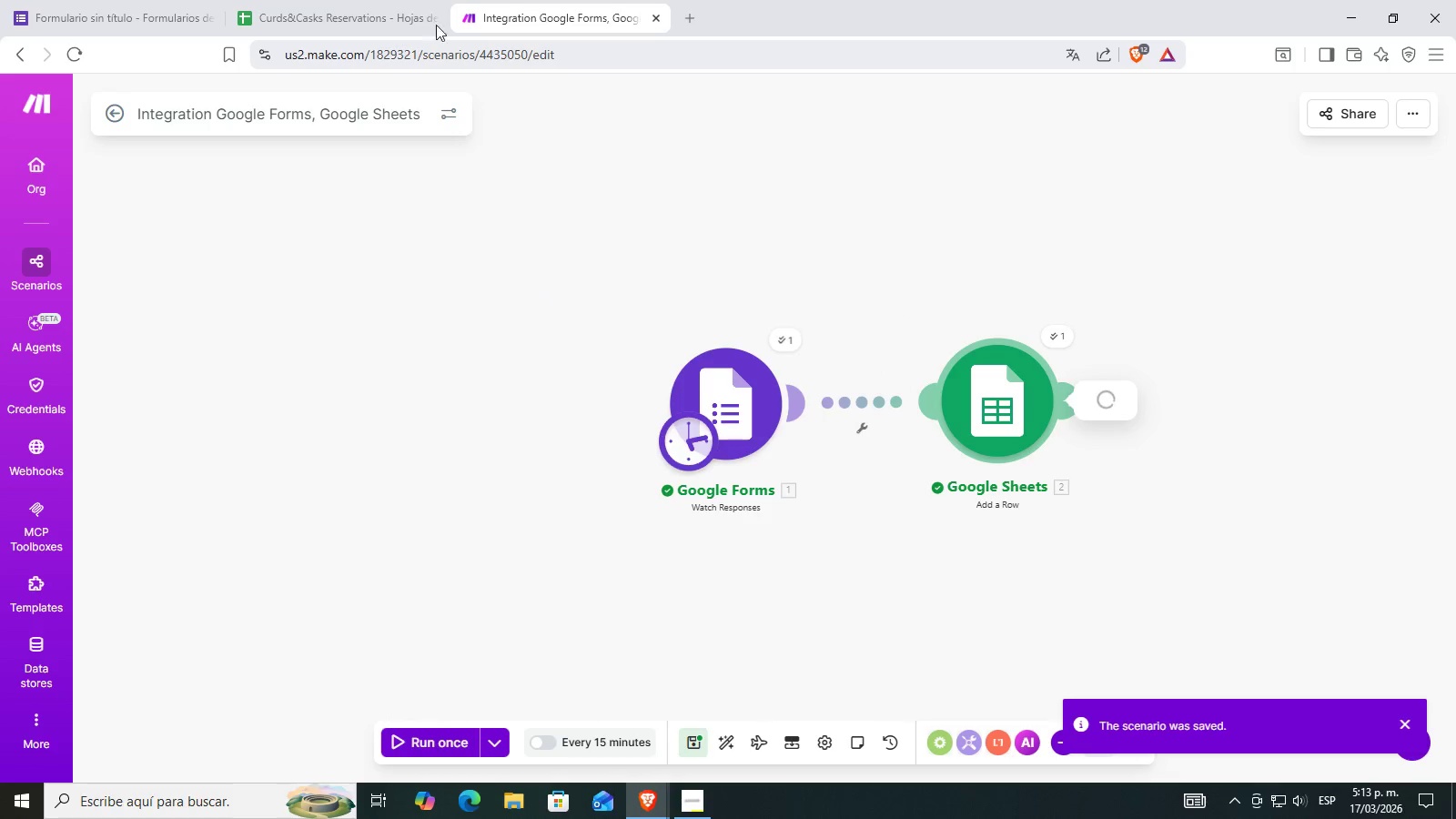 
left_click([101, 329])
 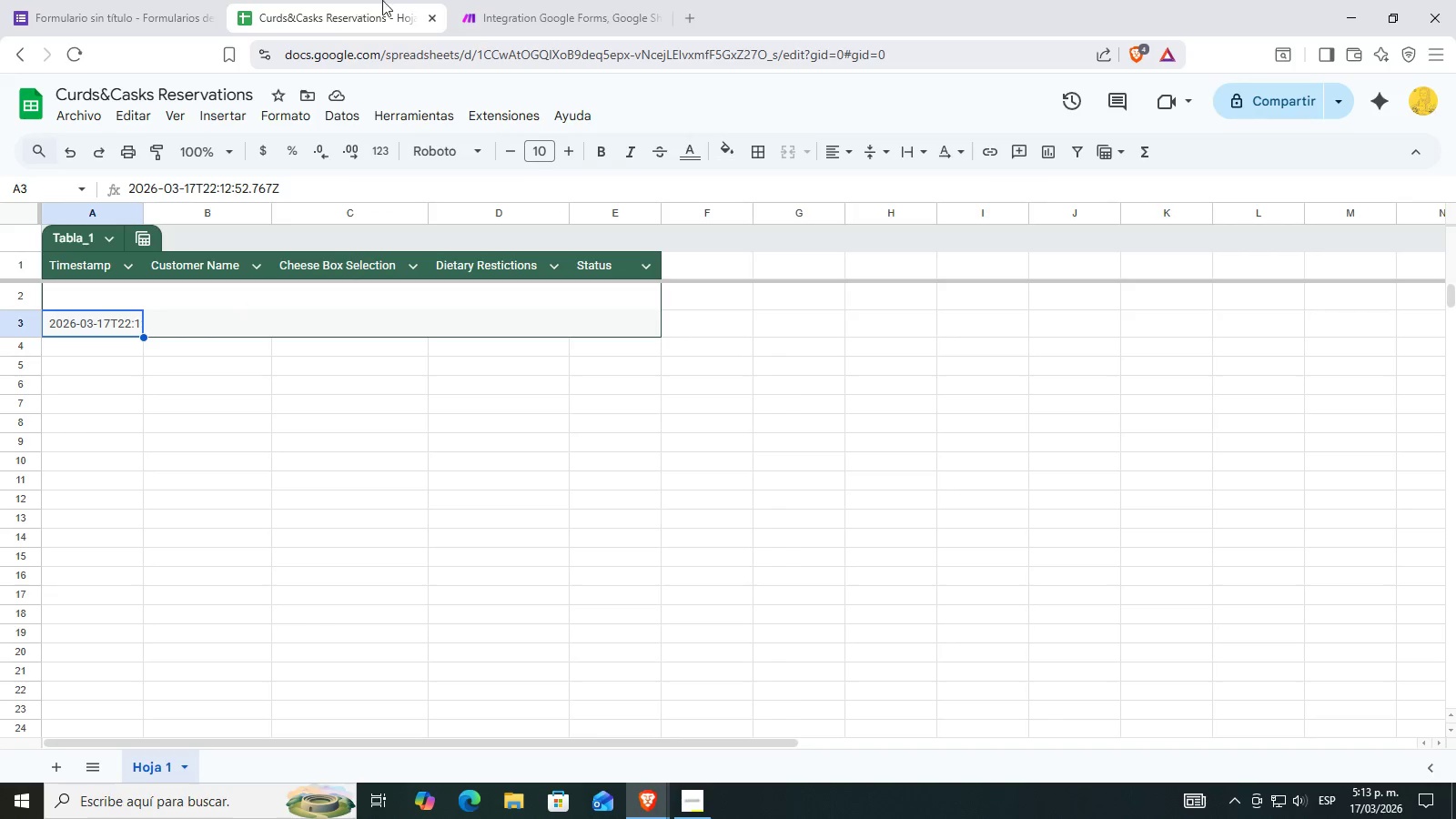 
double_click([541, 0])
 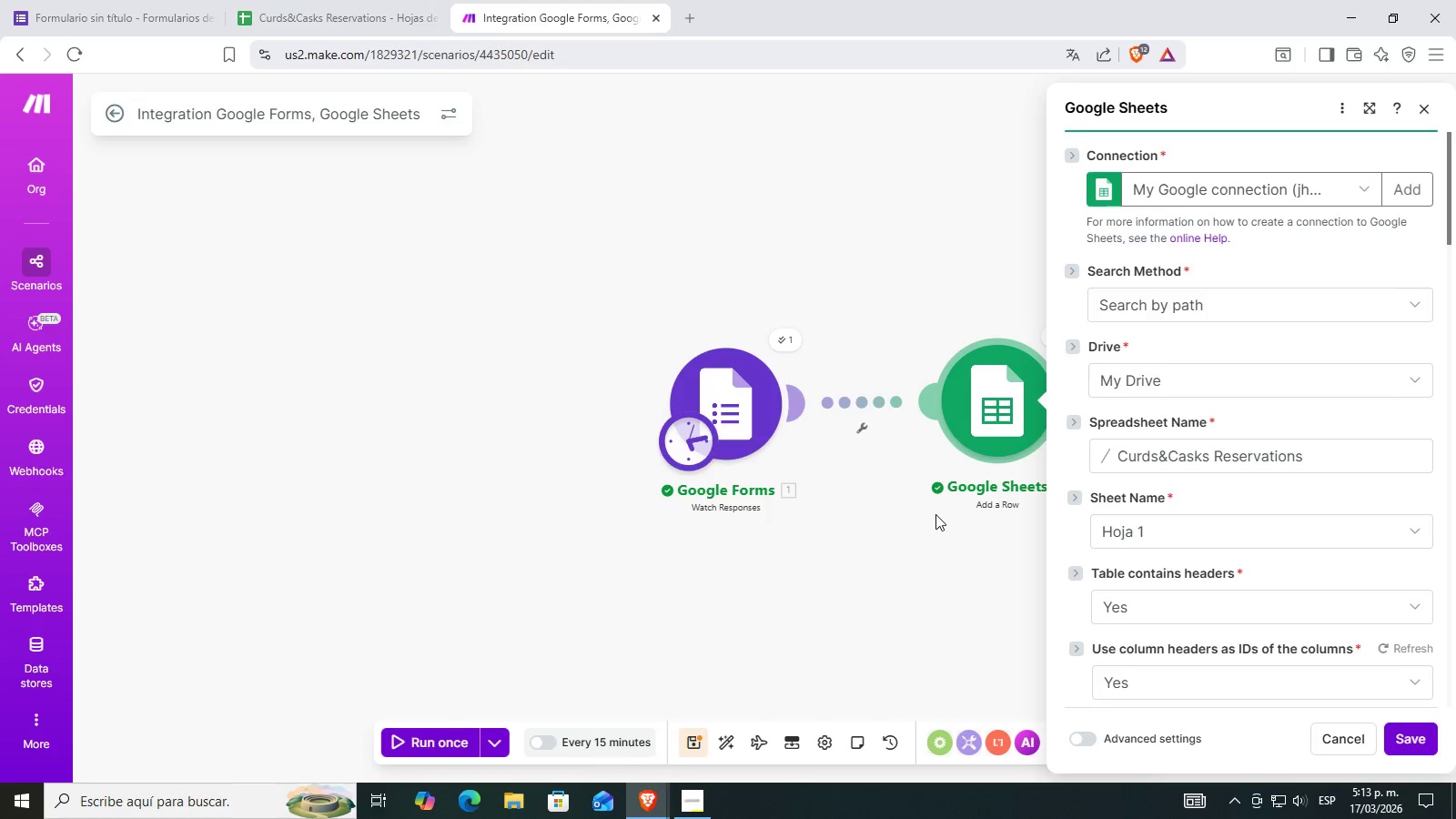 
left_click_drag(start_coordinate=[888, 589], to_coordinate=[644, 576])
 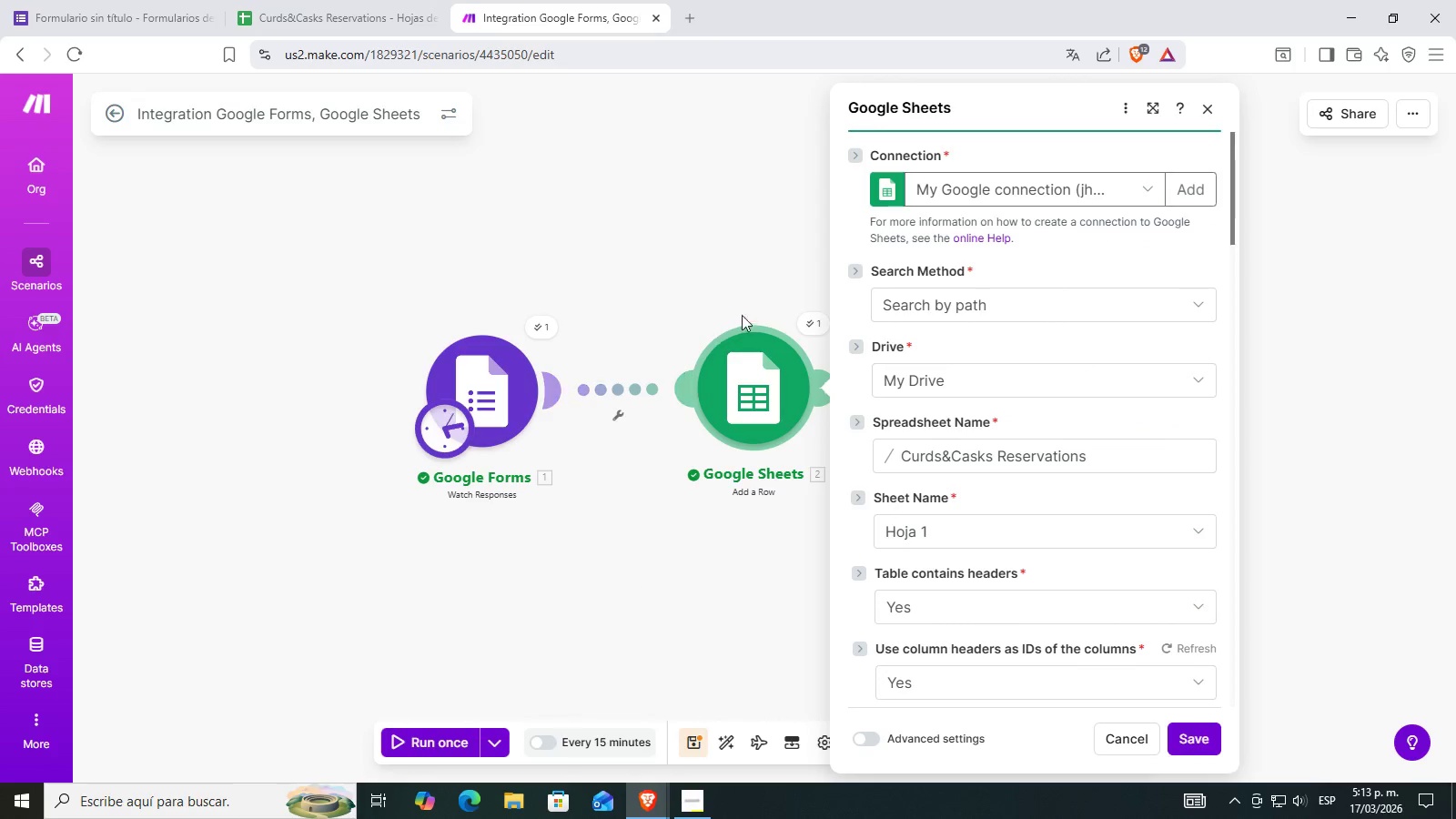 
left_click([793, 380])
 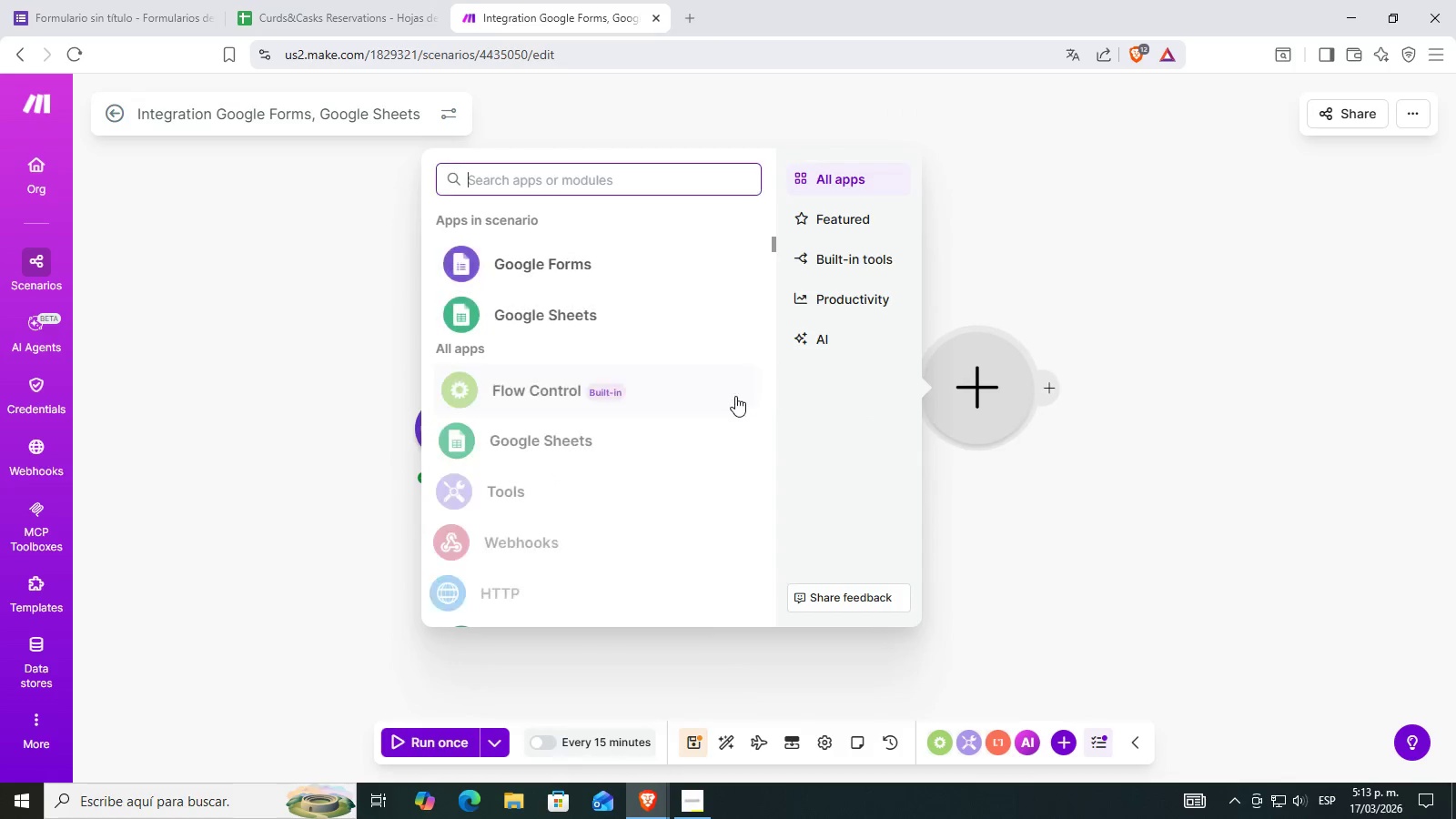 
left_click([1194, 307])
 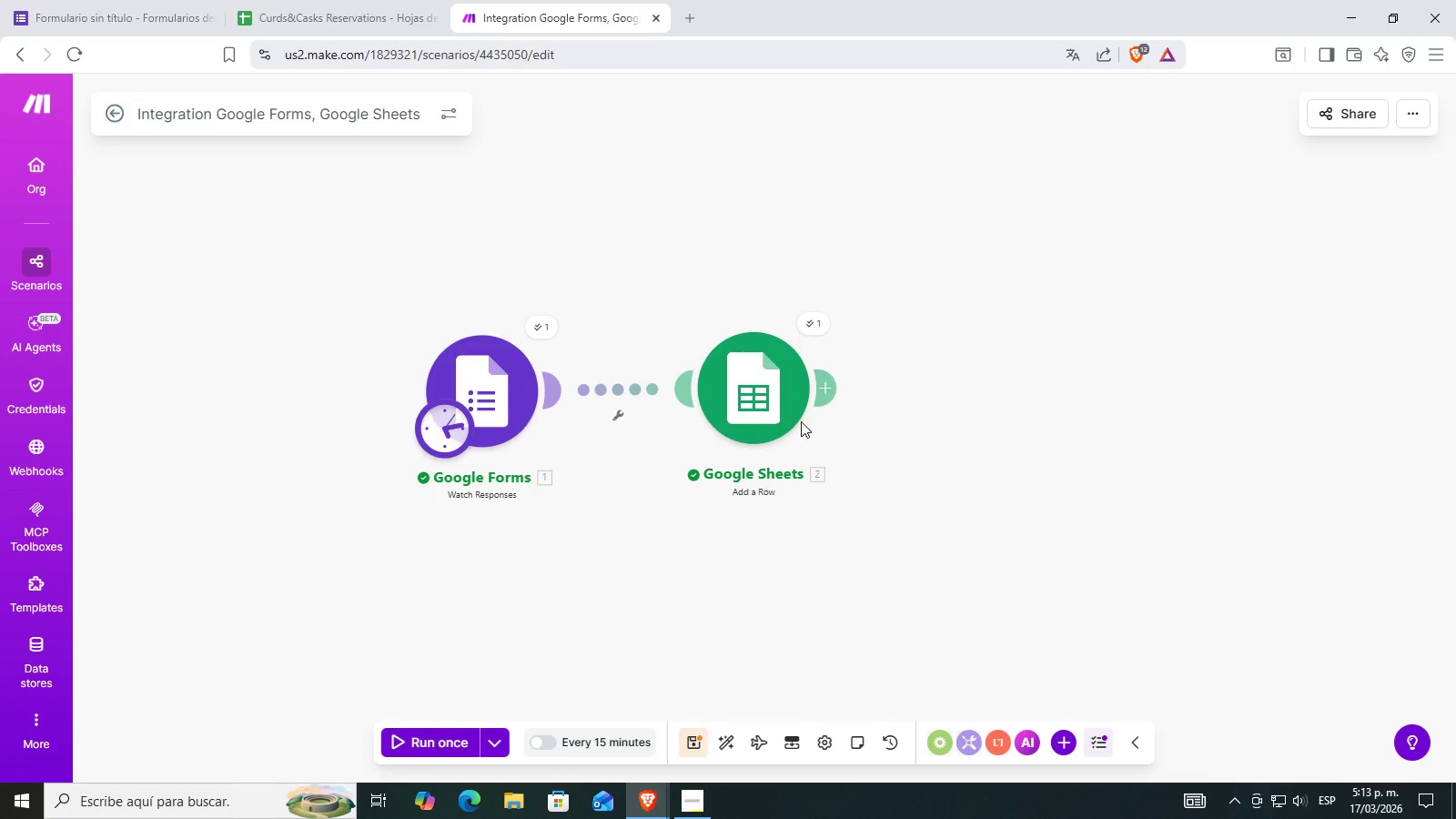 
left_click([739, 409])
 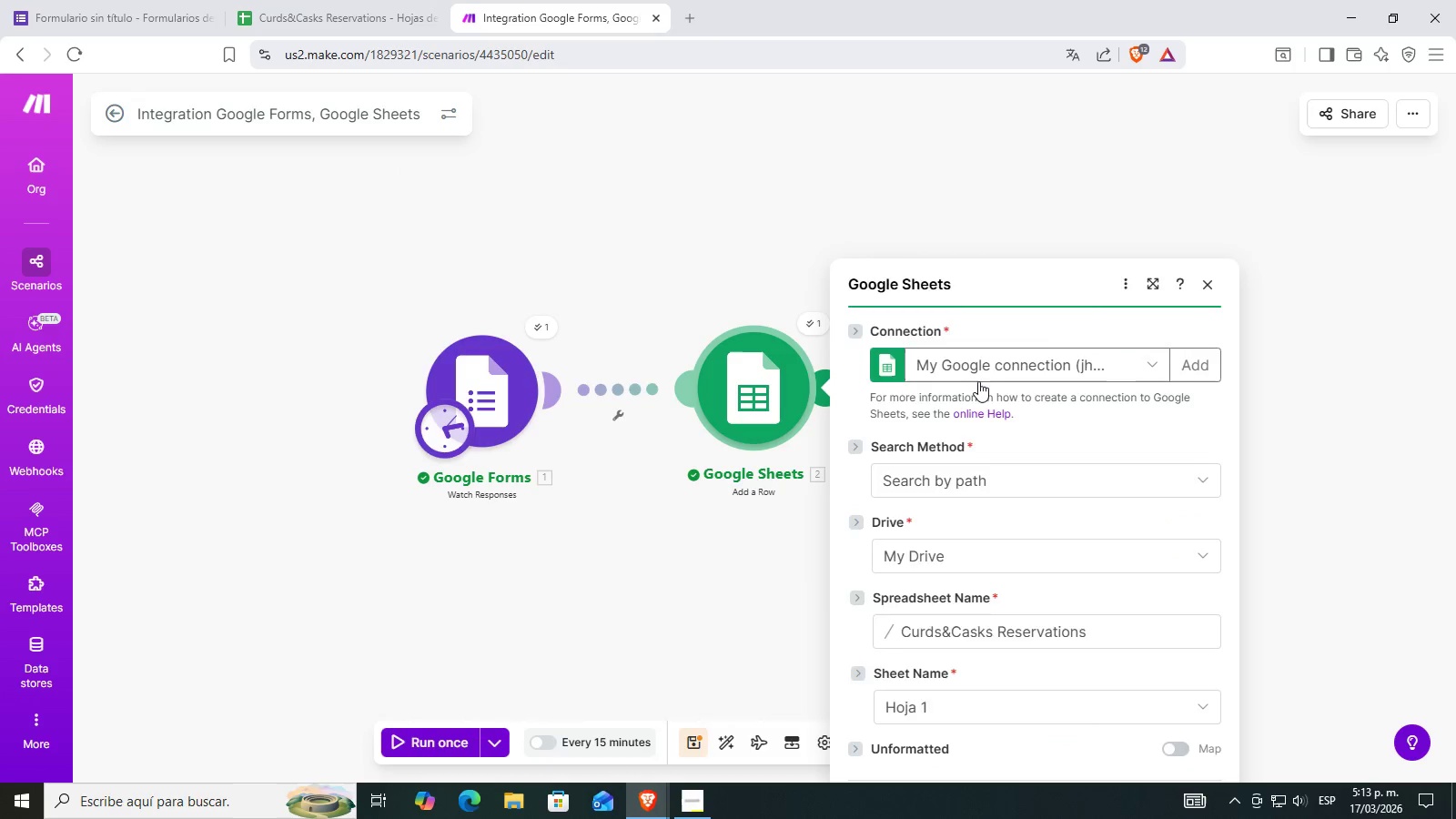 
scroll: coordinate [964, 399], scroll_direction: down, amount: 6.0
 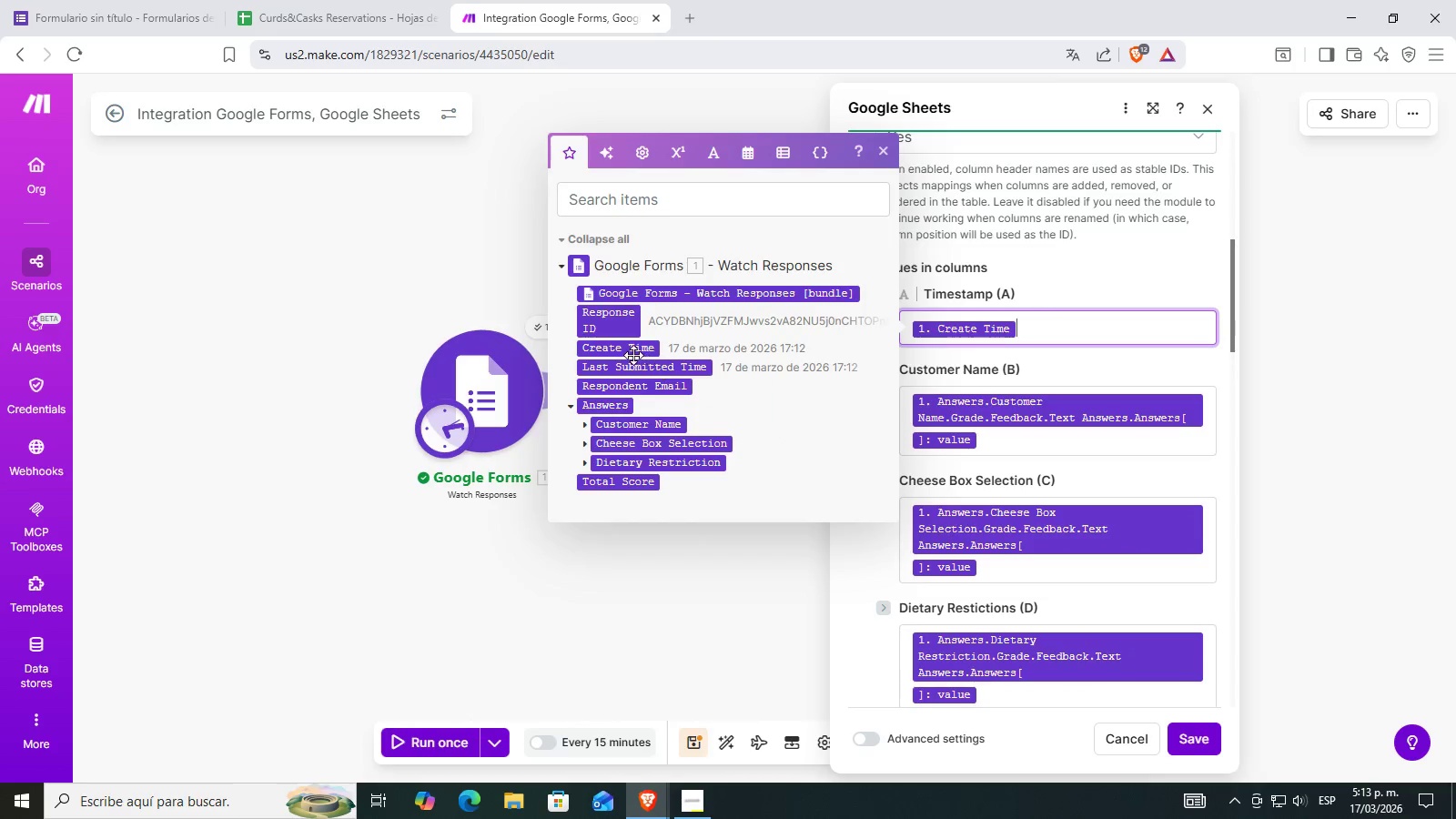 
key(Backspace)
 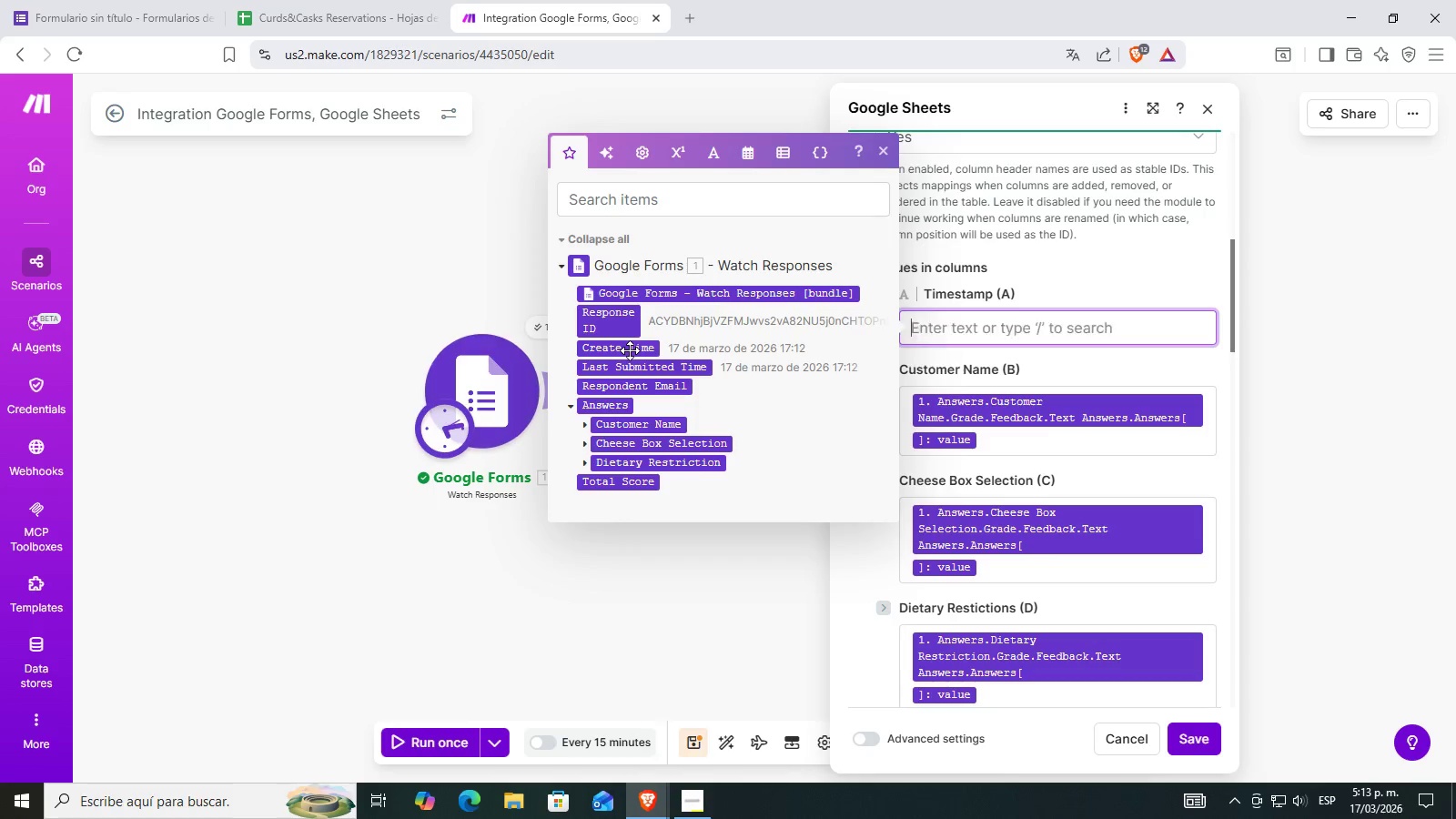 
left_click([630, 350])
 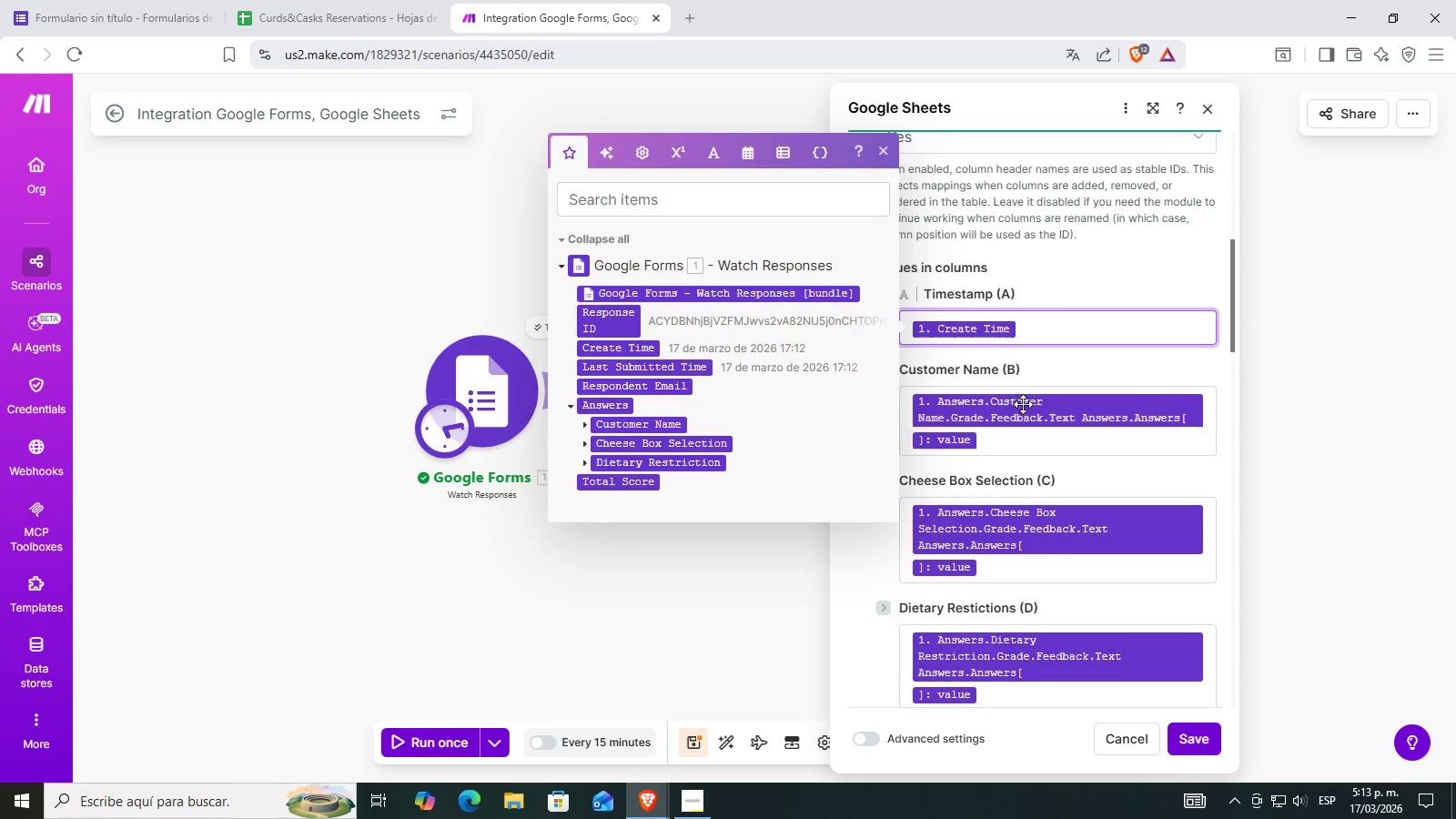 
left_click([995, 445])
 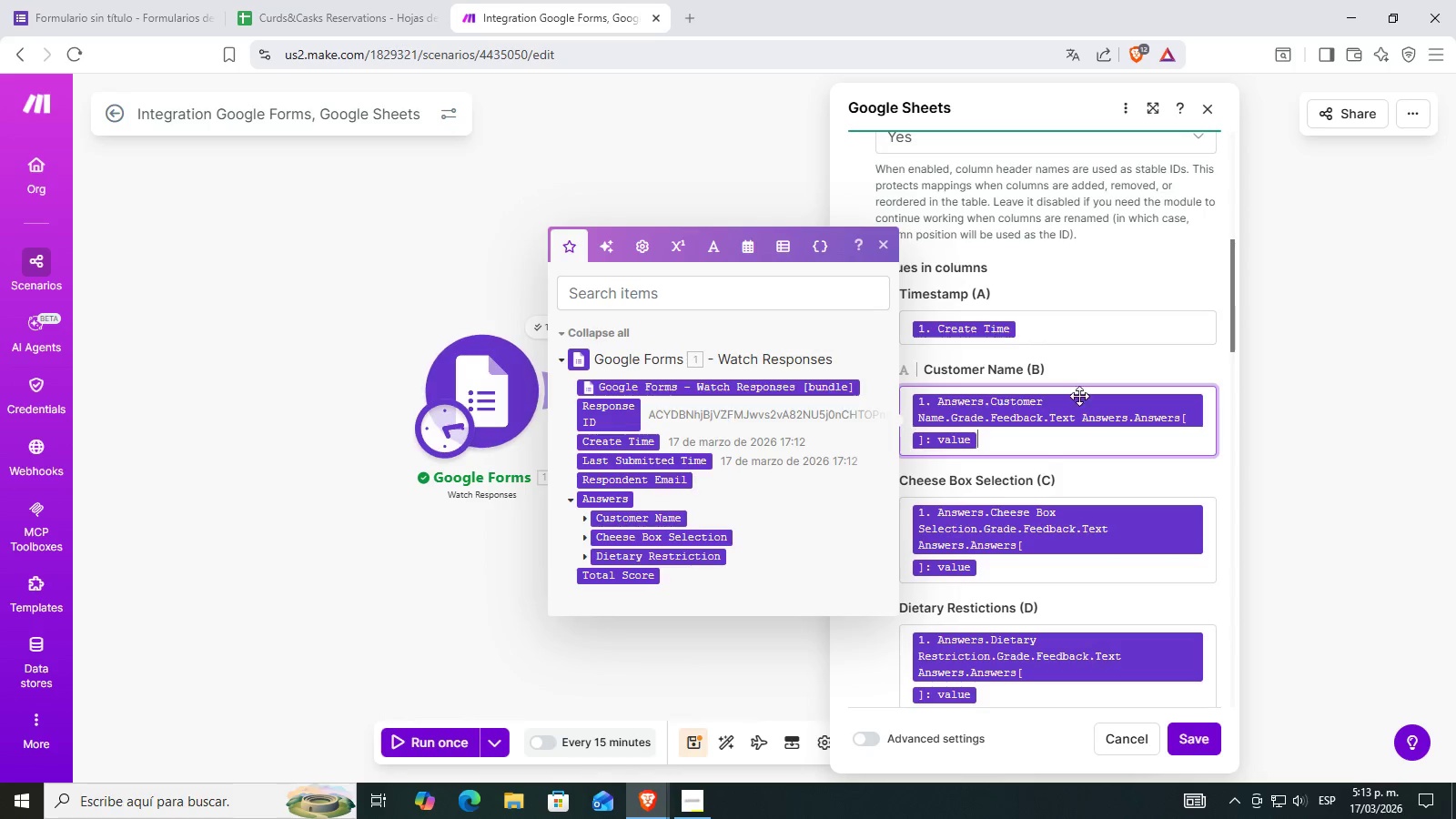 
left_click([583, 519])
 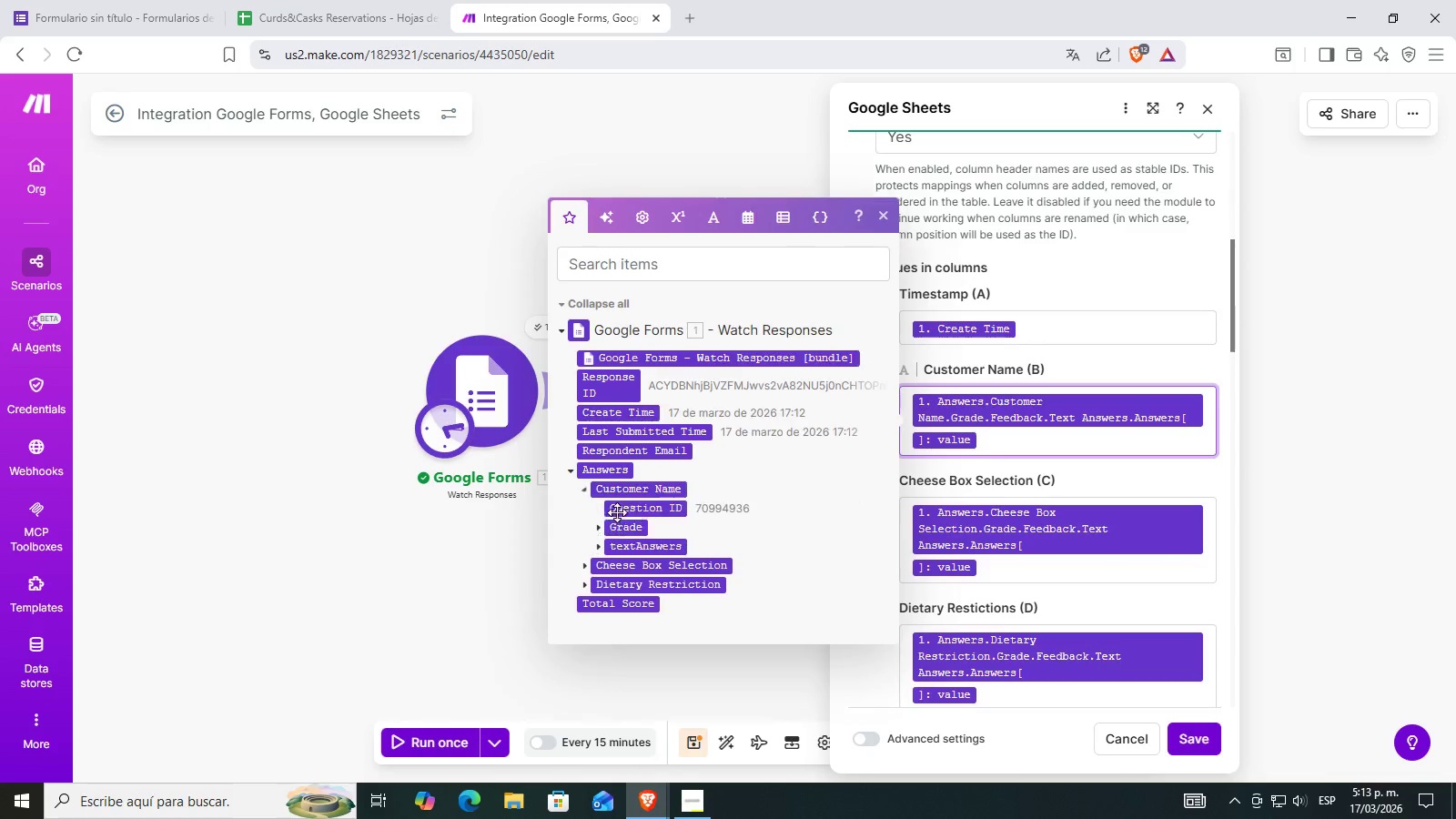 
scroll: coordinate [636, 506], scroll_direction: down, amount: 2.0
 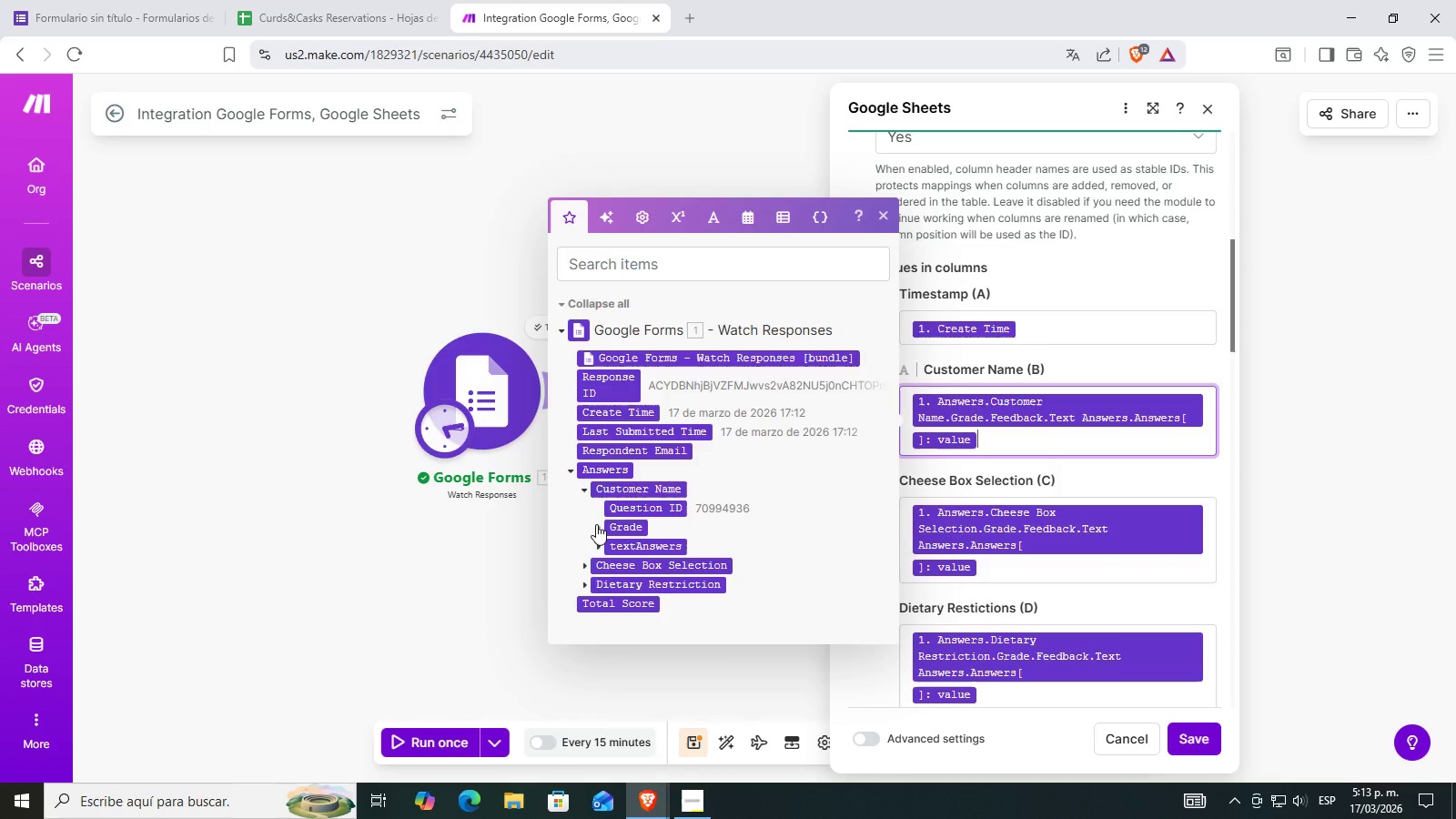 
left_click_drag(start_coordinate=[596, 524], to_coordinate=[592, 546])
 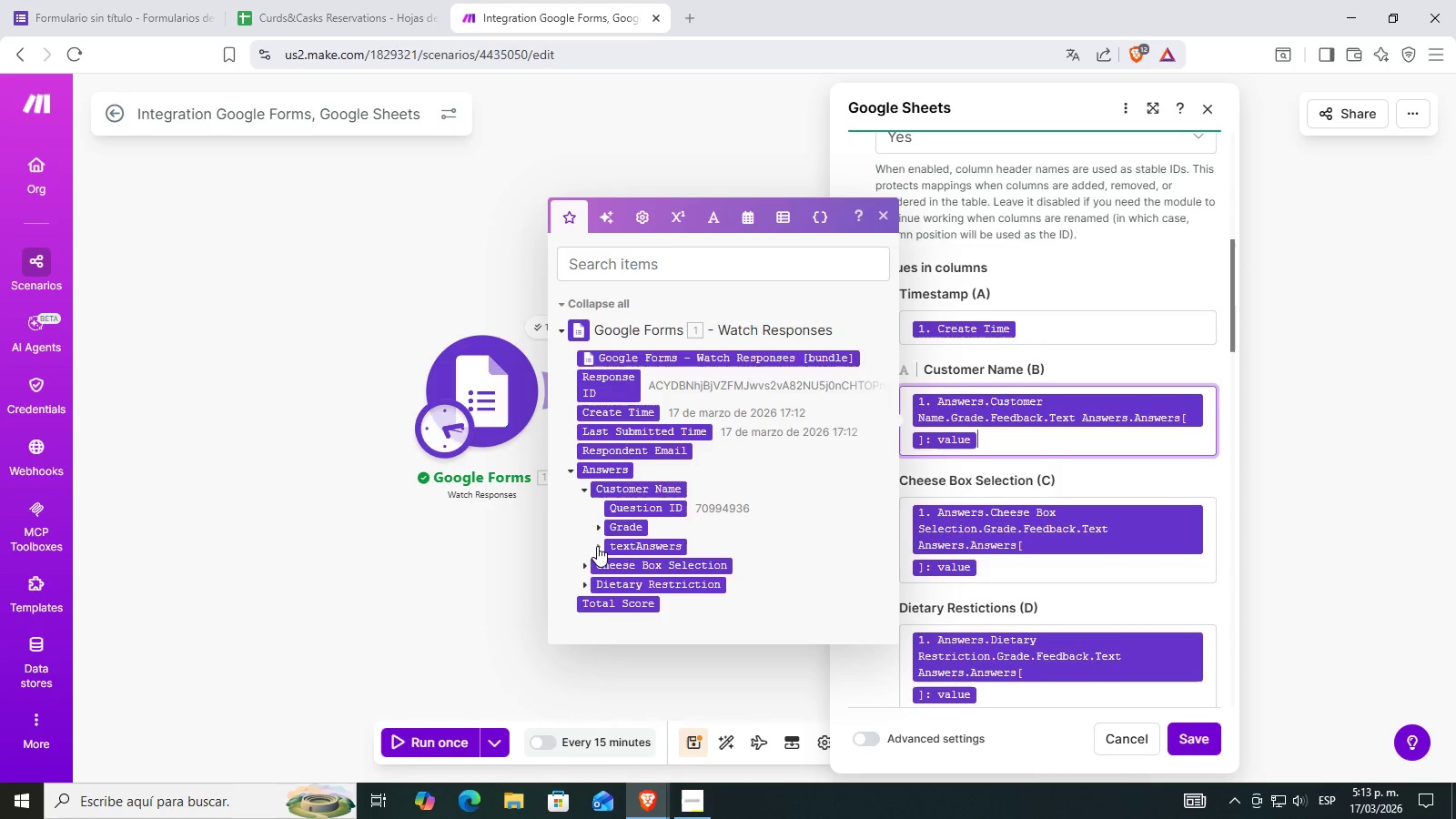 
left_click([597, 546])
 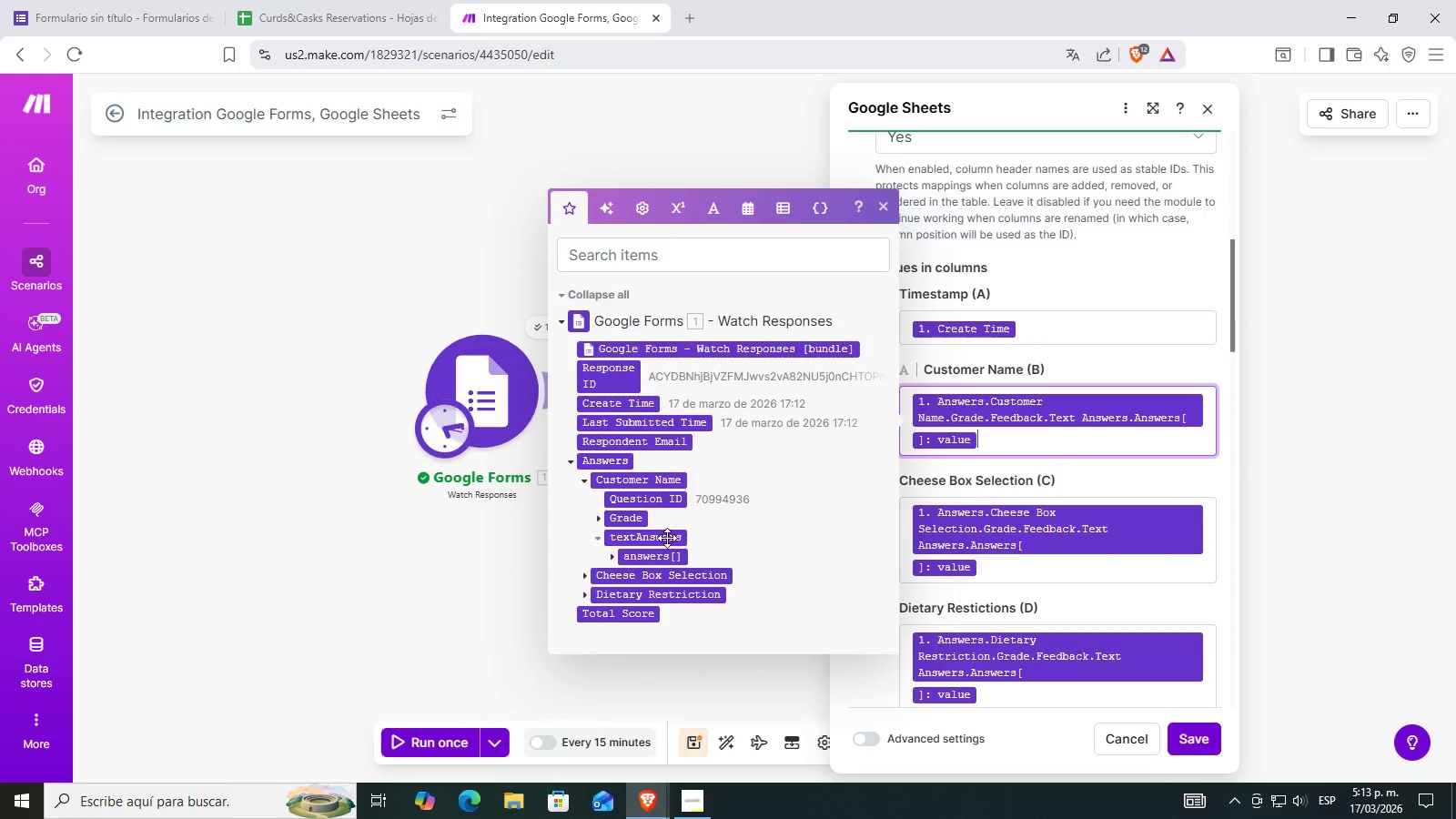 
scroll: coordinate [670, 538], scroll_direction: down, amount: 1.0
 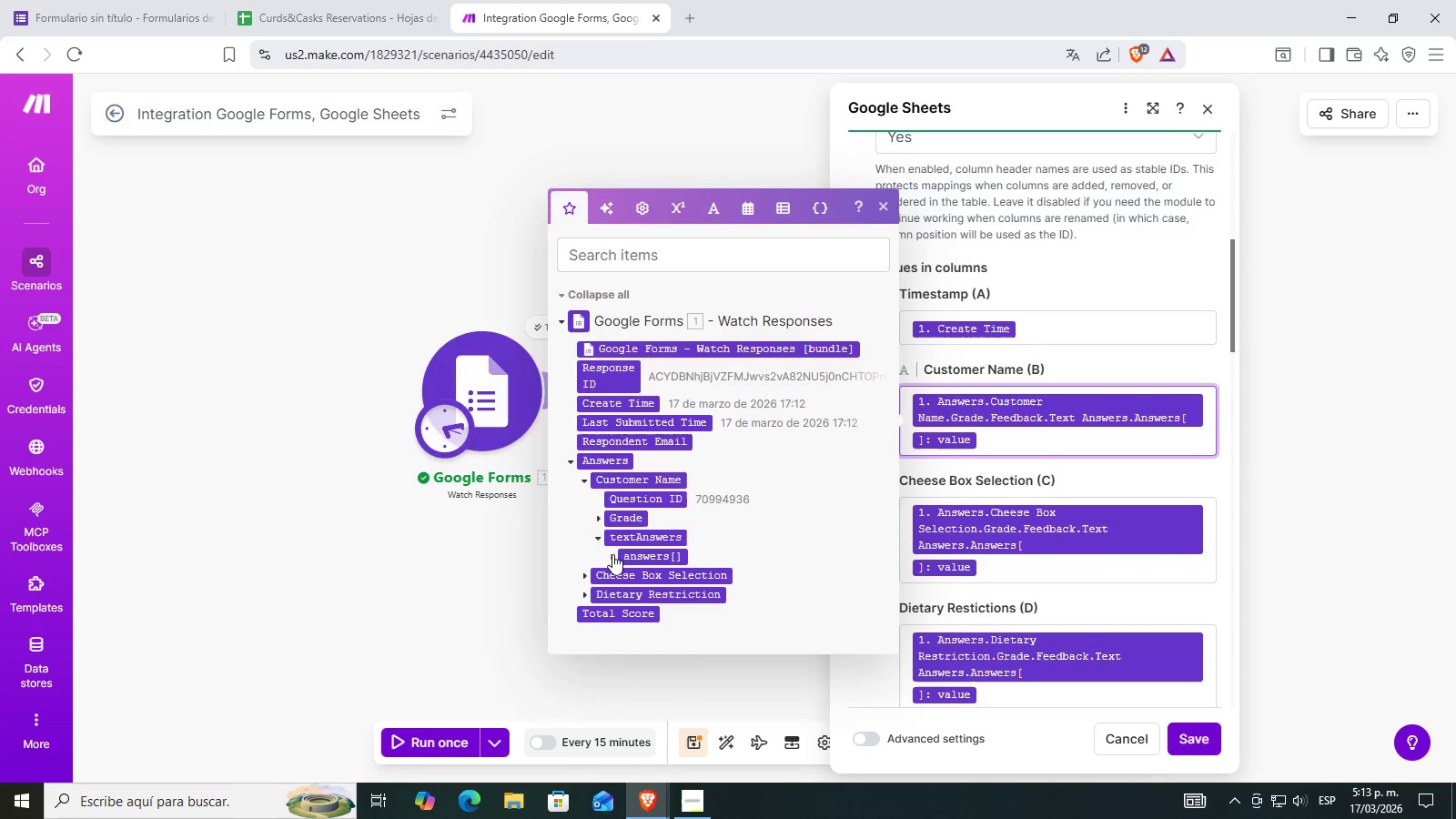 
left_click([609, 555])
 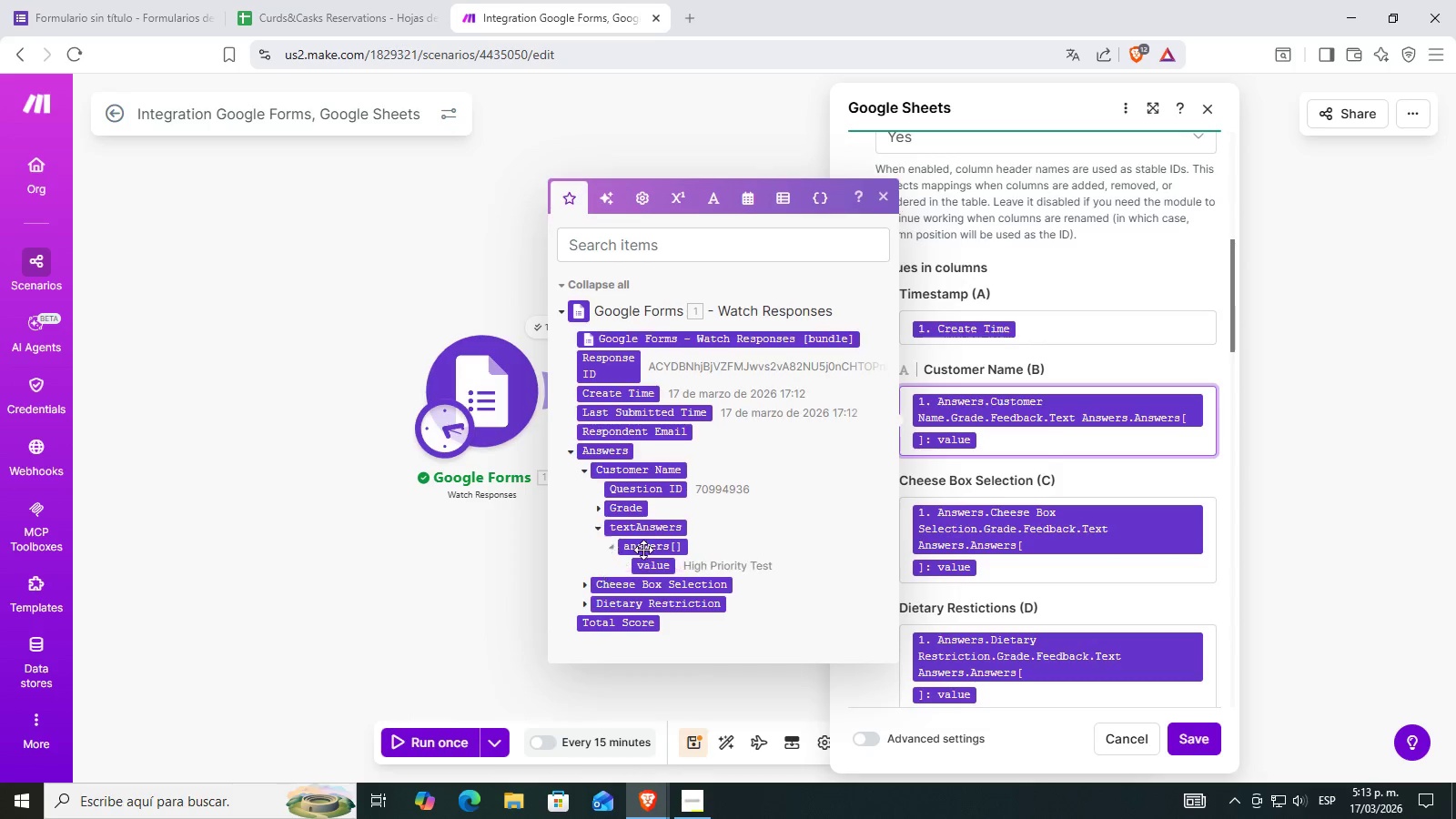 
scroll: coordinate [661, 547], scroll_direction: down, amount: 2.0
 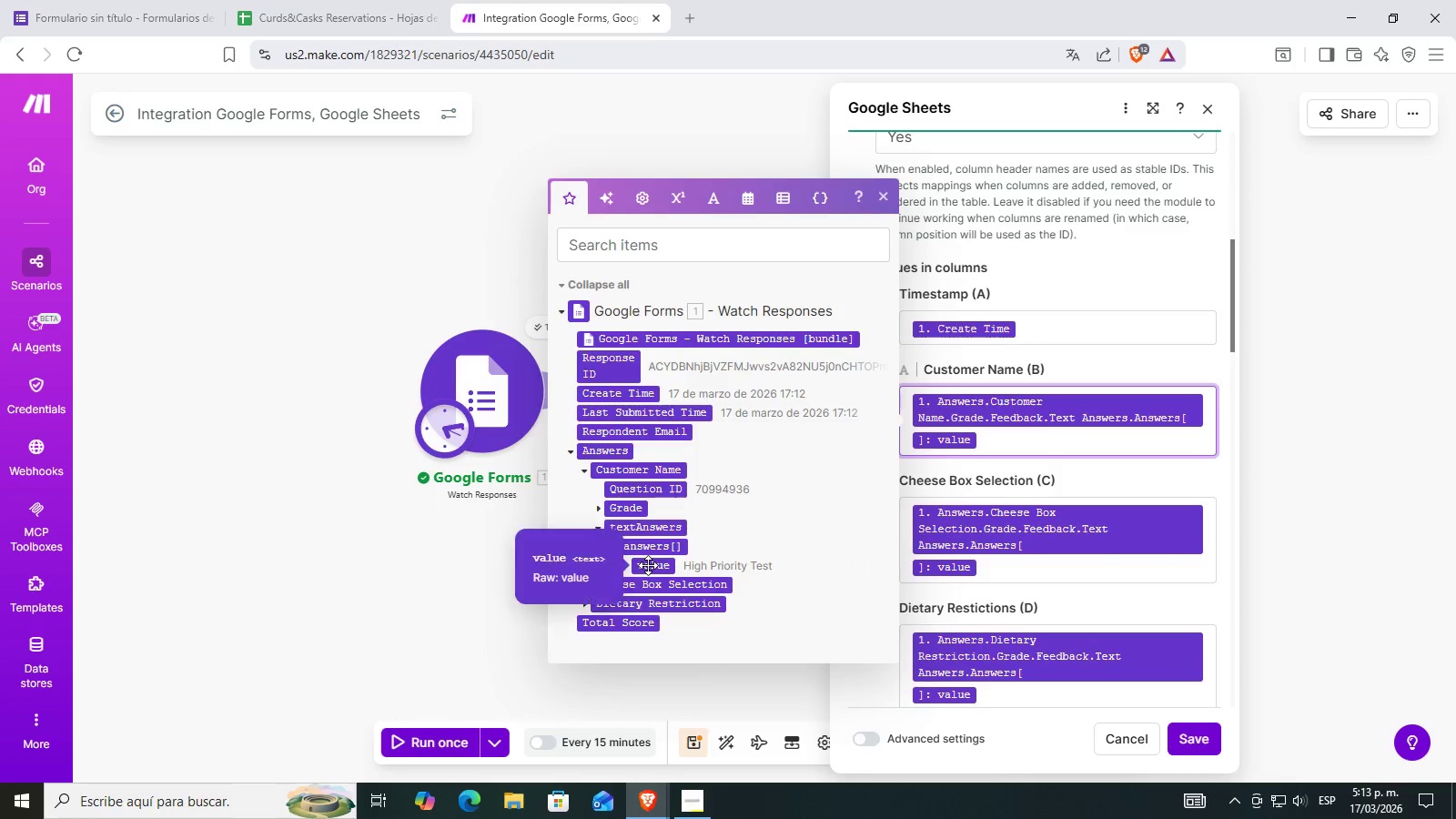 
key(Backspace)
 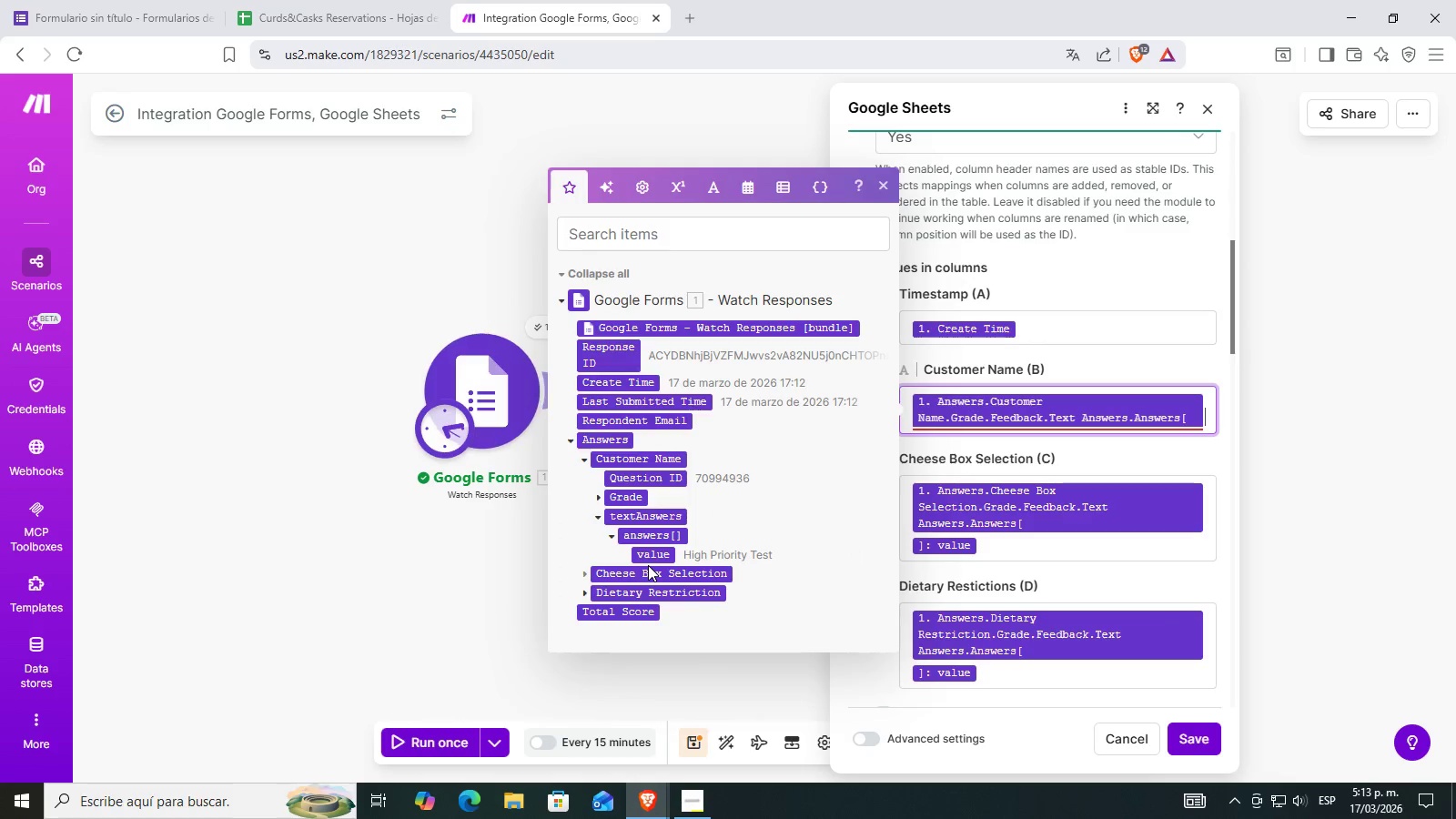 
key(Backspace)
 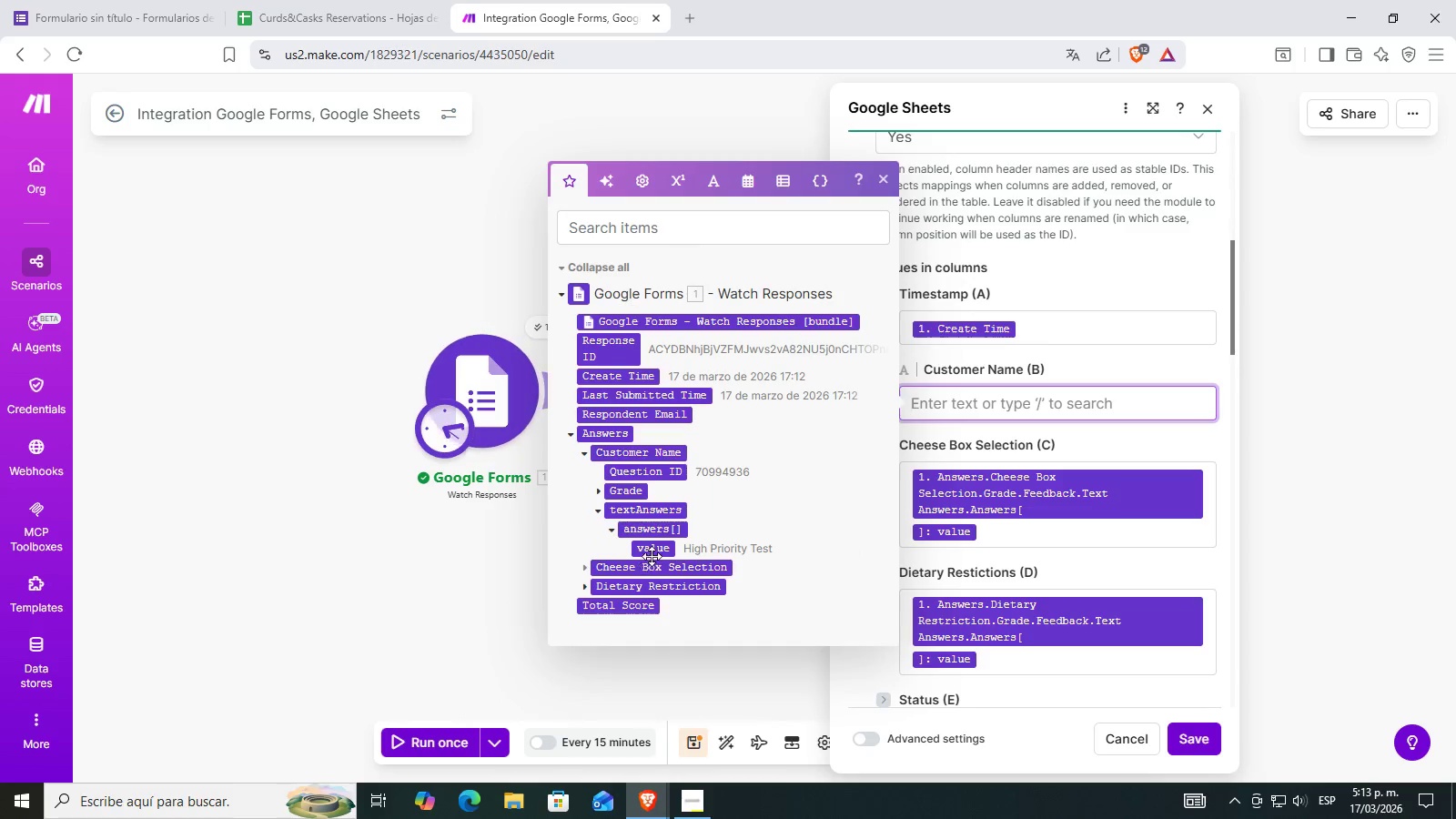 
left_click([652, 553])
 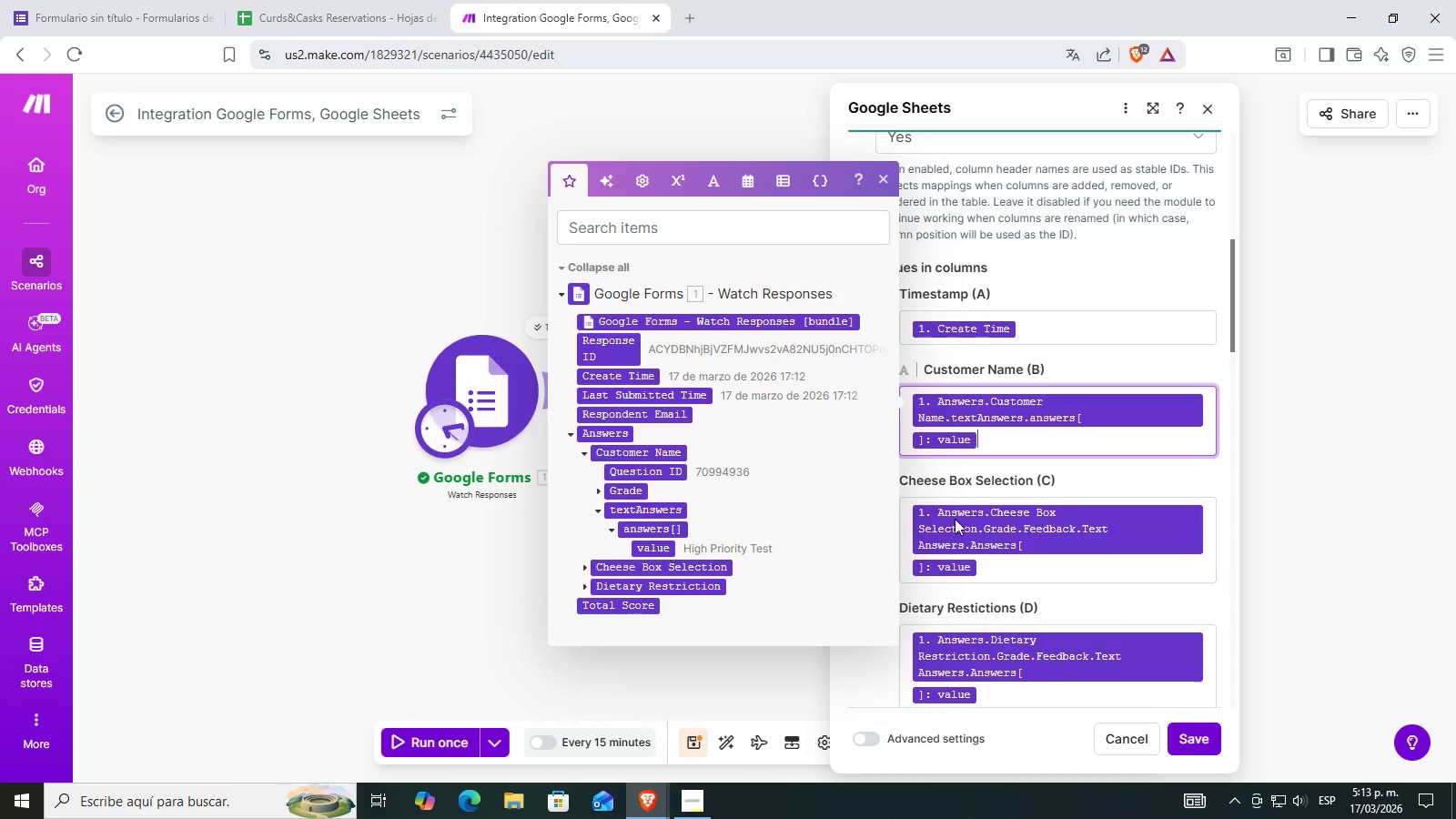 
scroll: coordinate [1055, 503], scroll_direction: down, amount: 1.0
 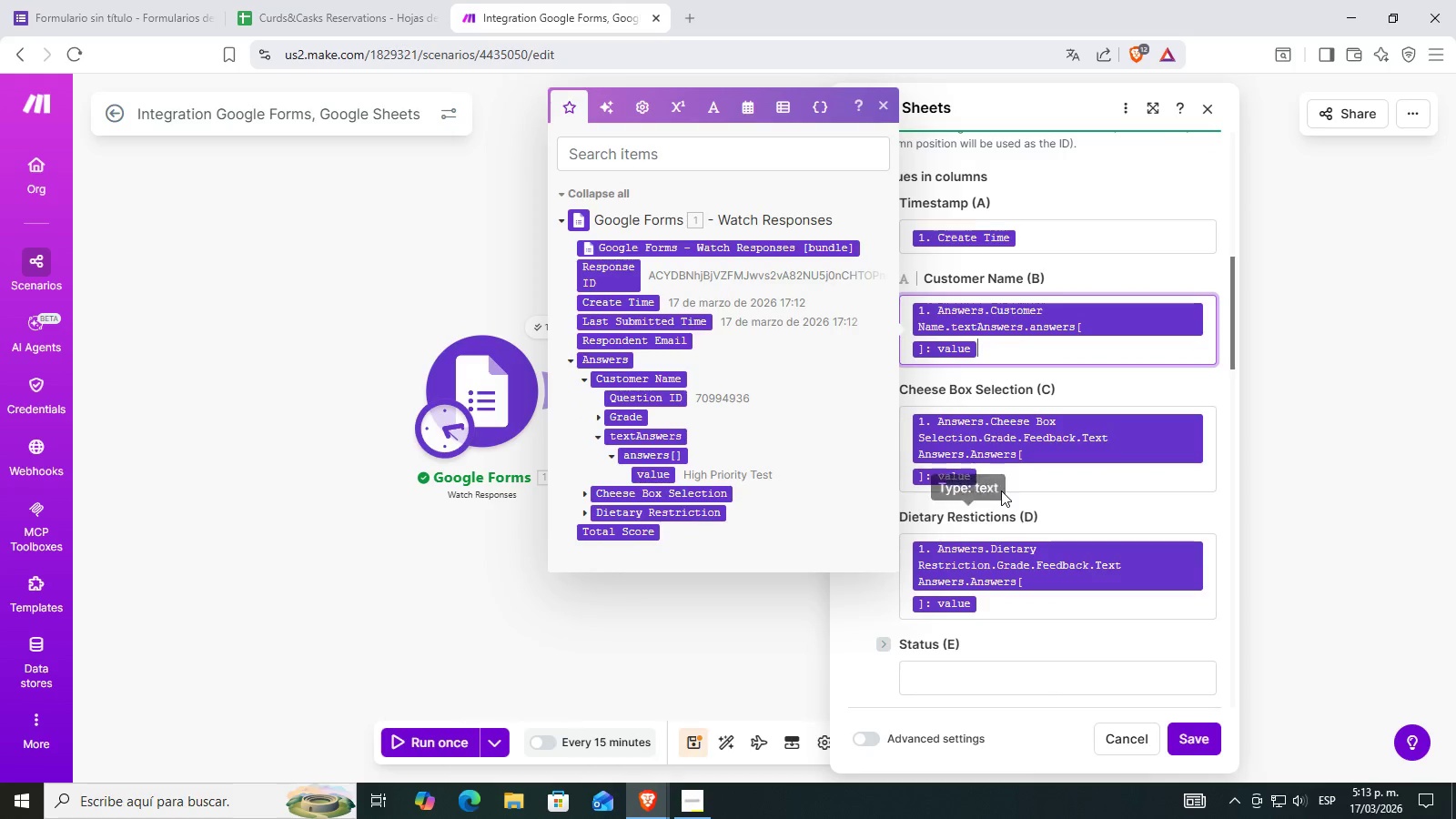 
left_click([1006, 470])
 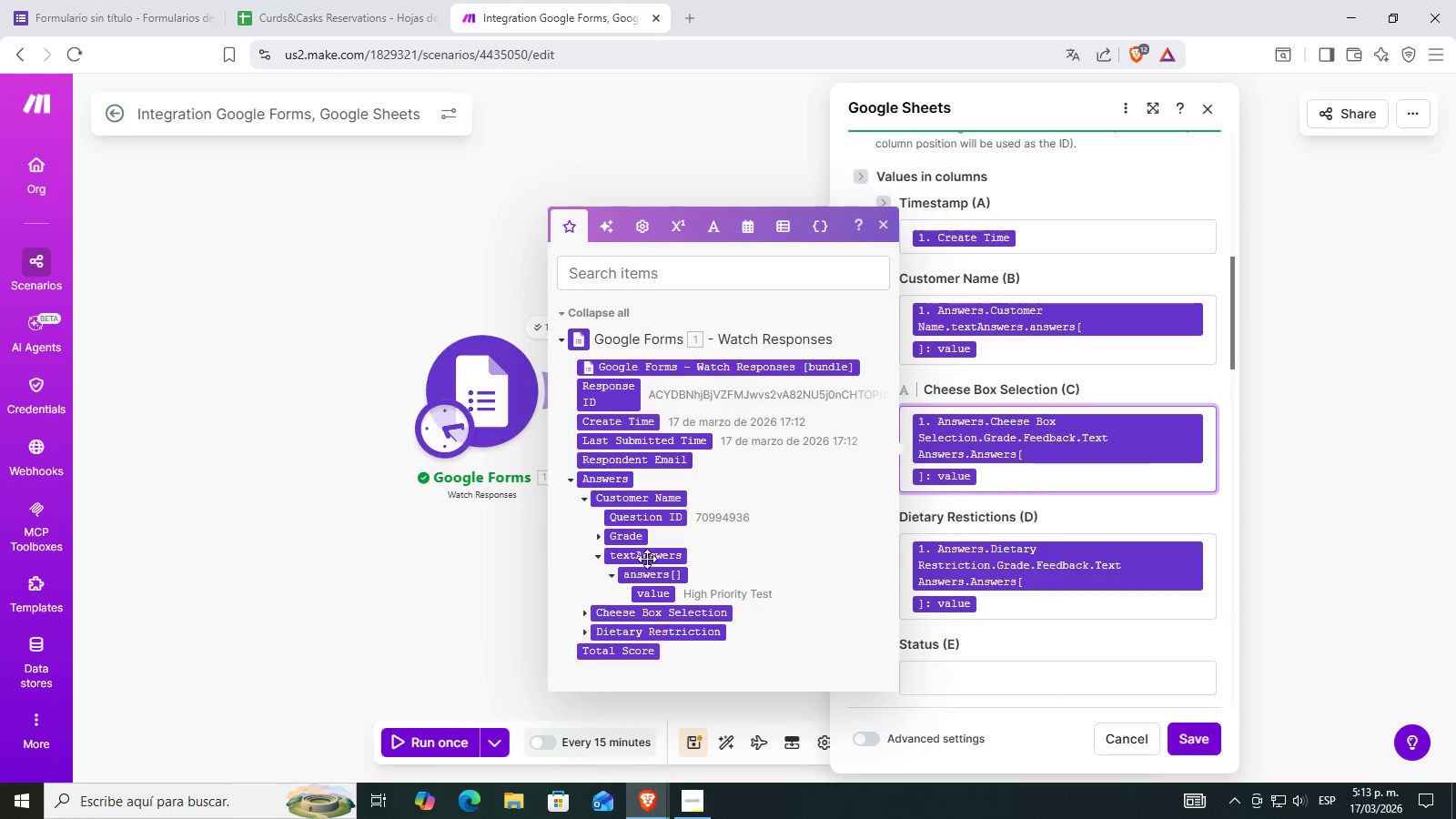 
key(Backspace)
 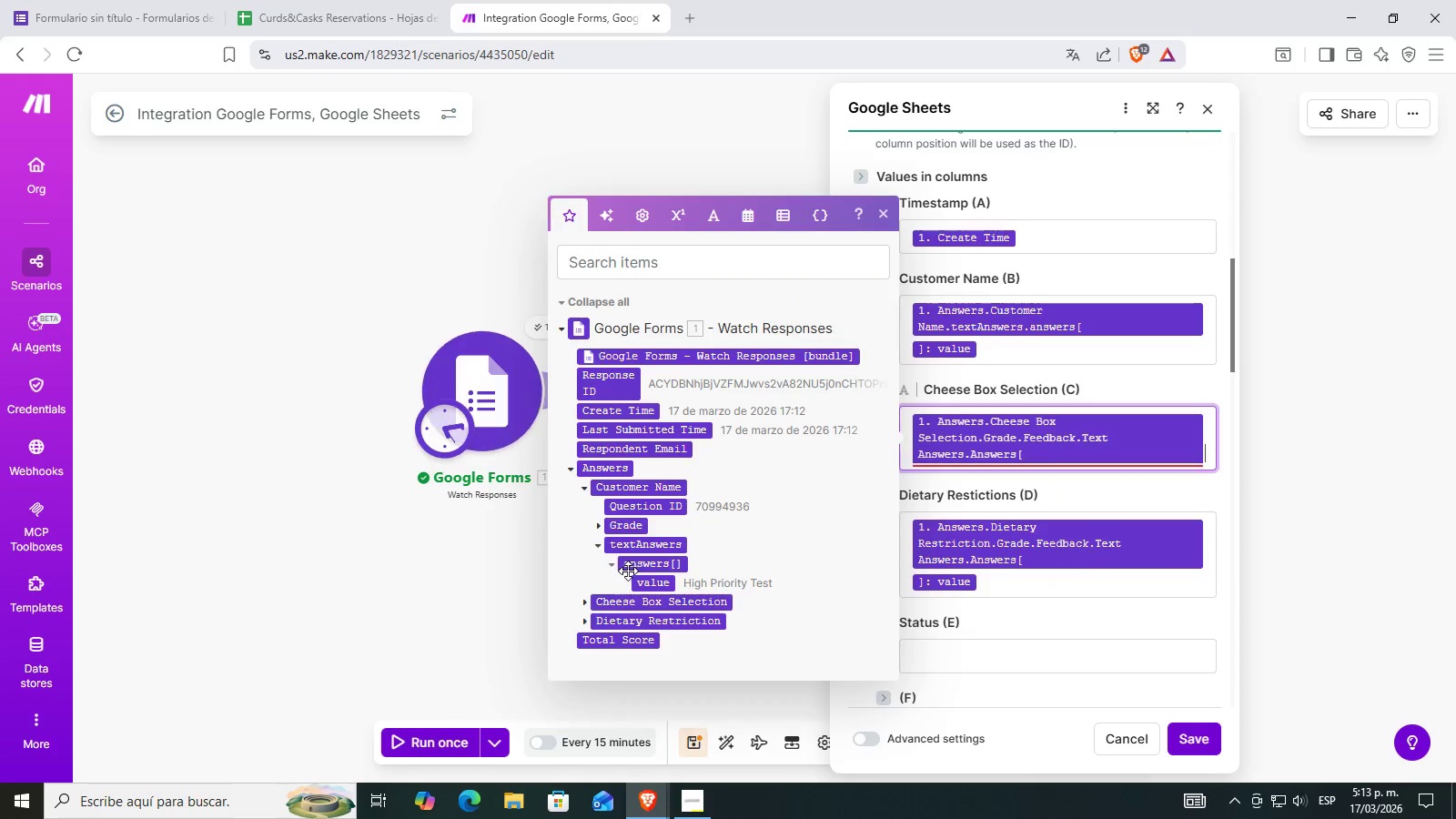 
key(Backspace)
 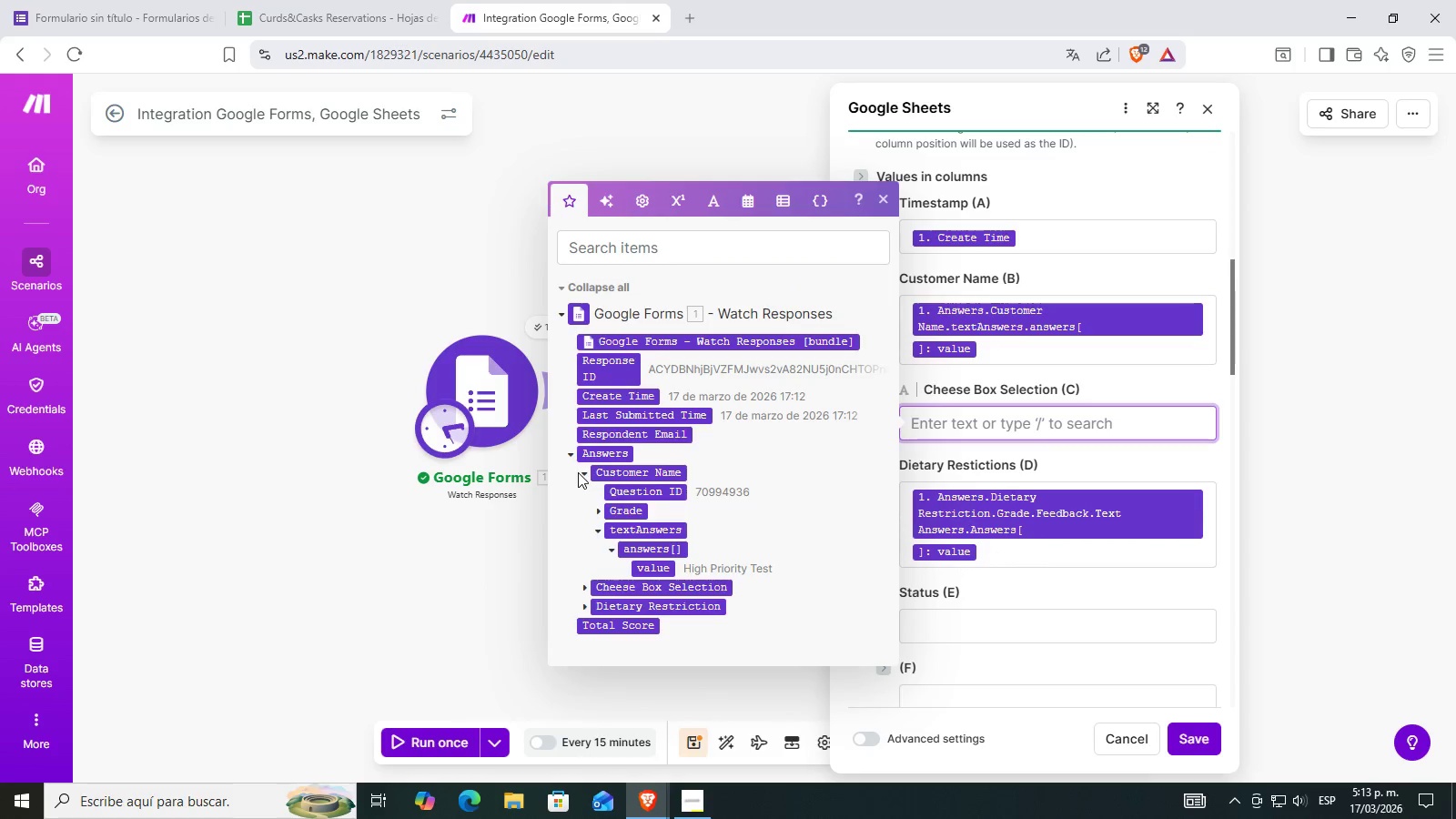 
left_click([585, 472])
 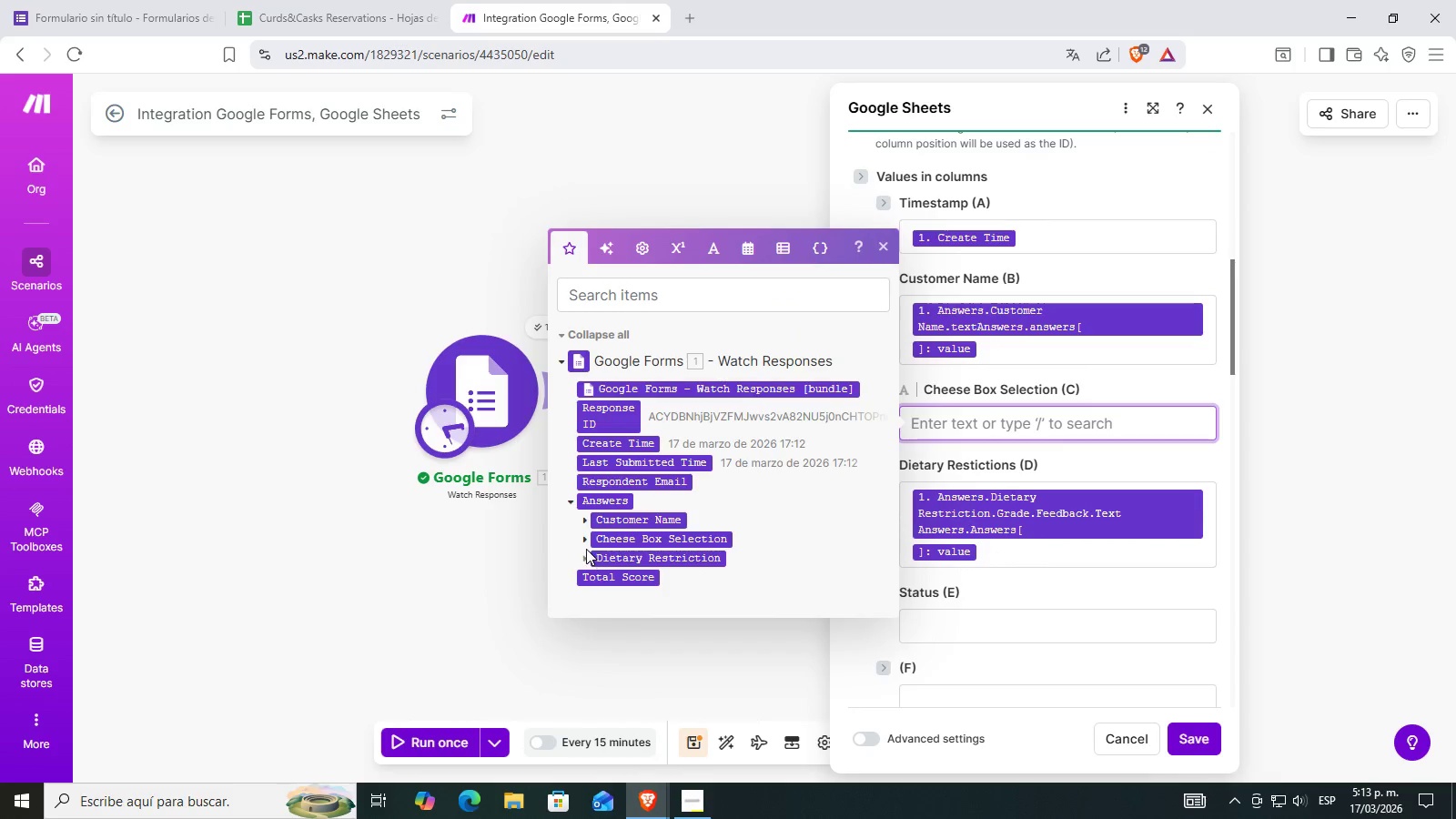 
left_click([588, 538])
 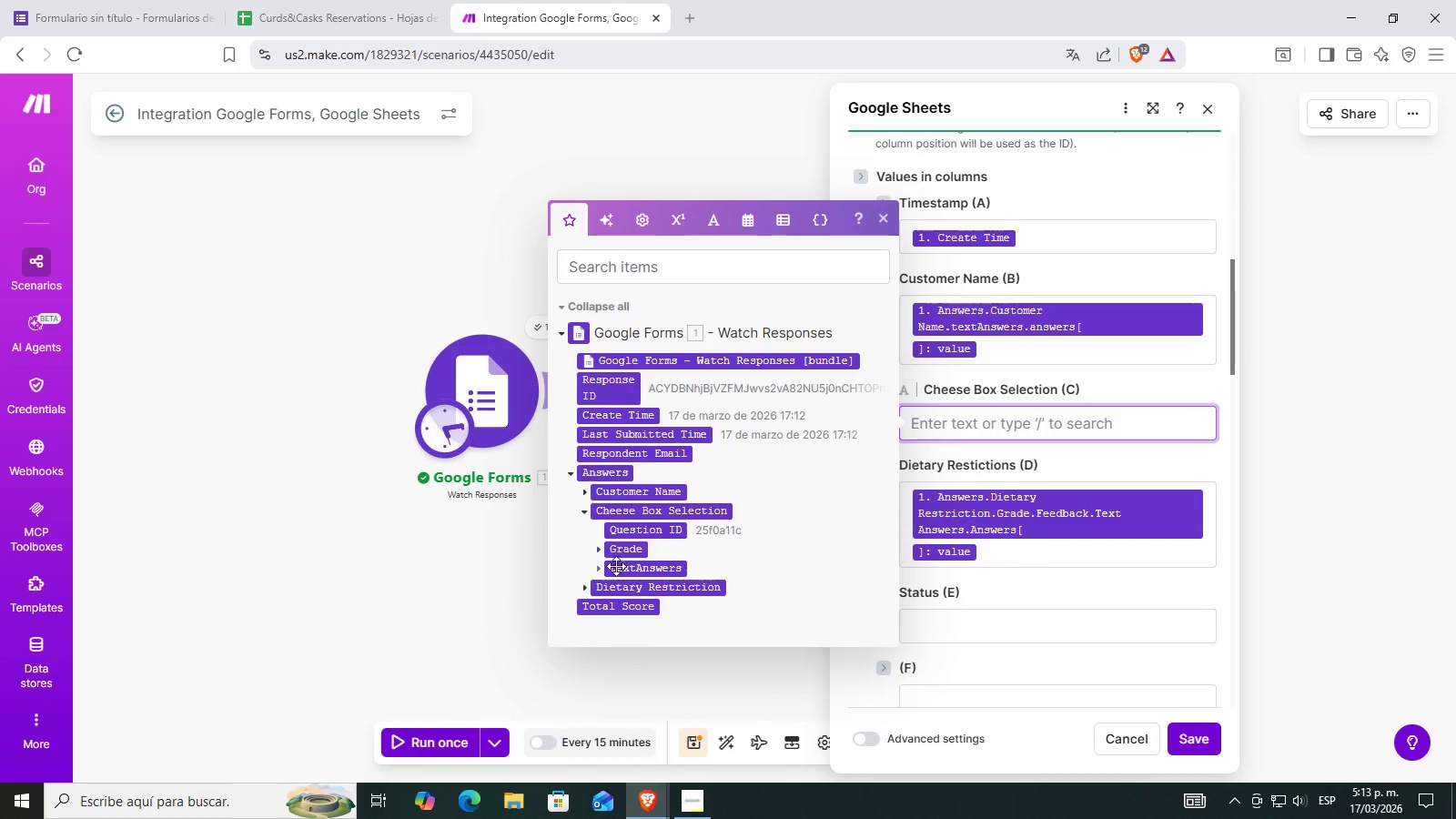 
left_click([600, 570])
 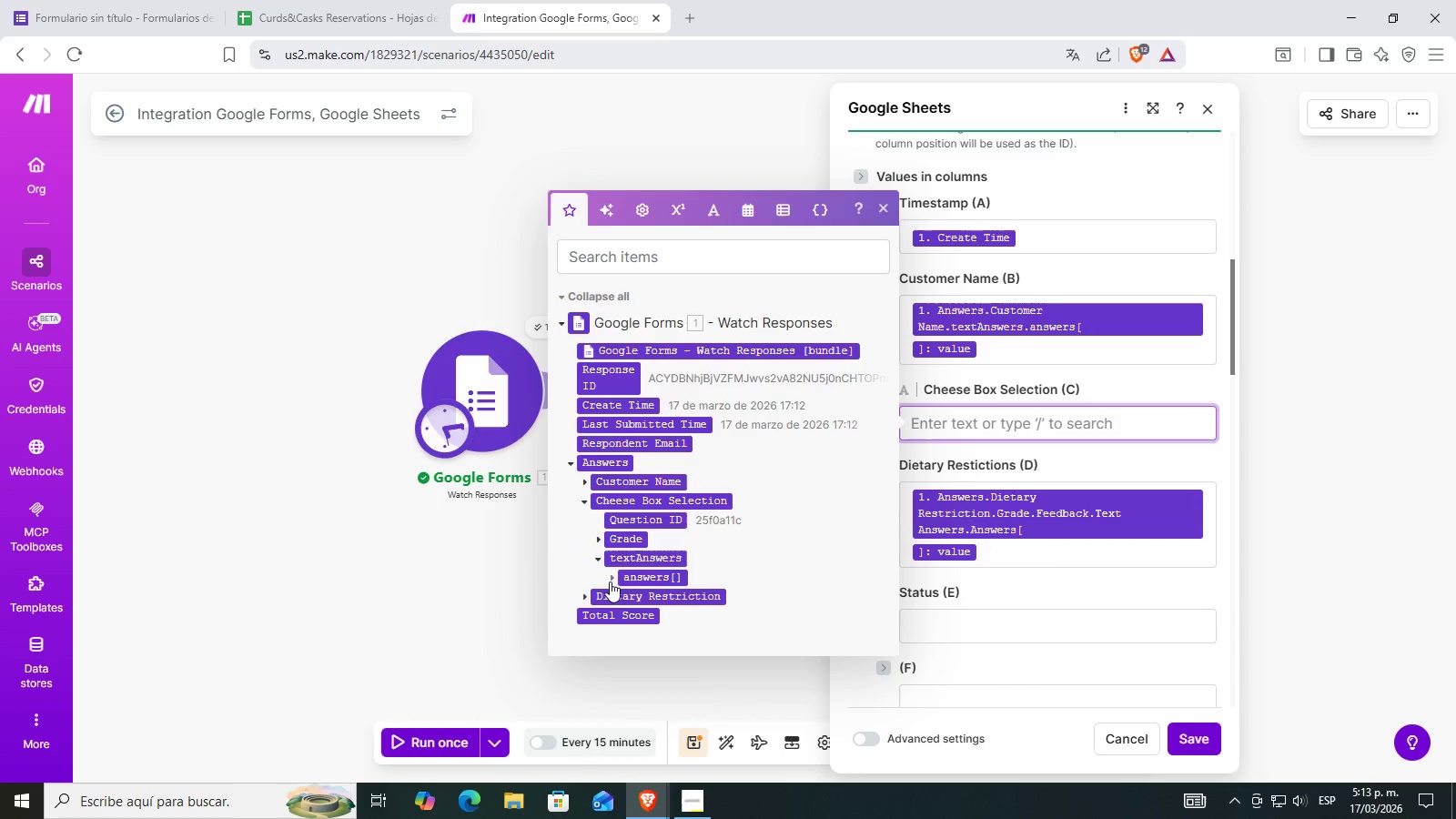 
left_click([609, 581])
 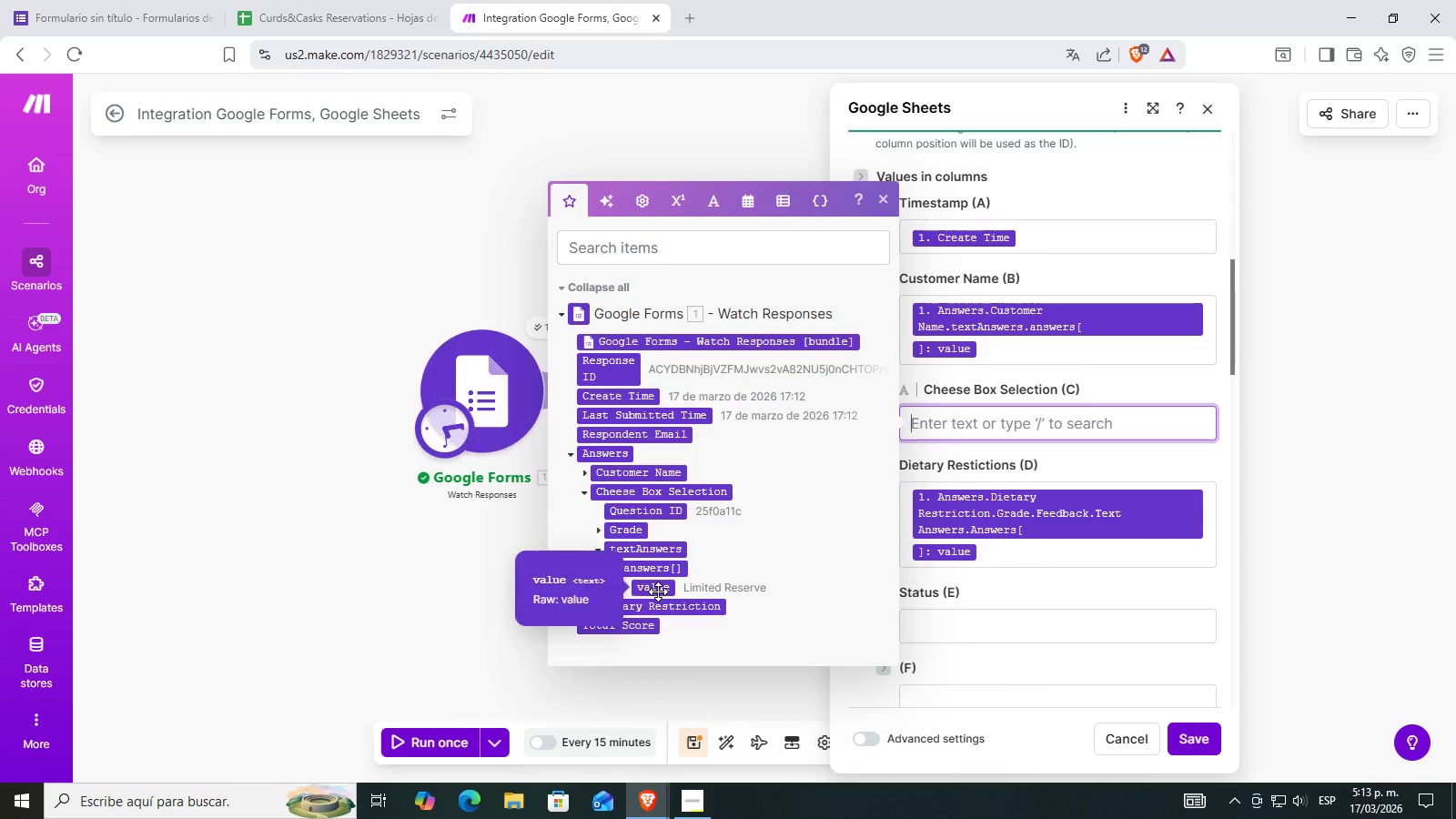 
left_click([658, 592])
 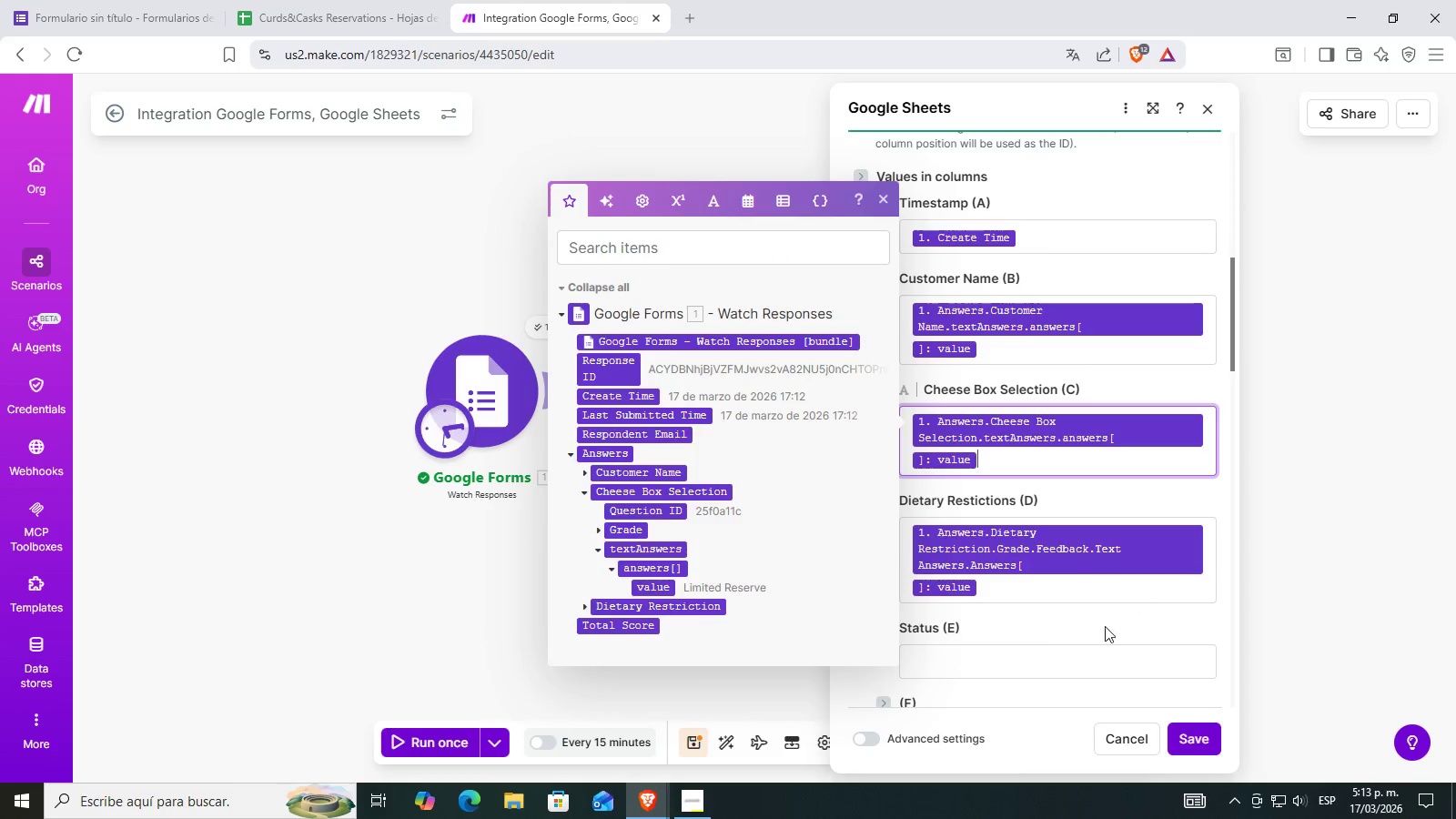 
left_click([1005, 594])
 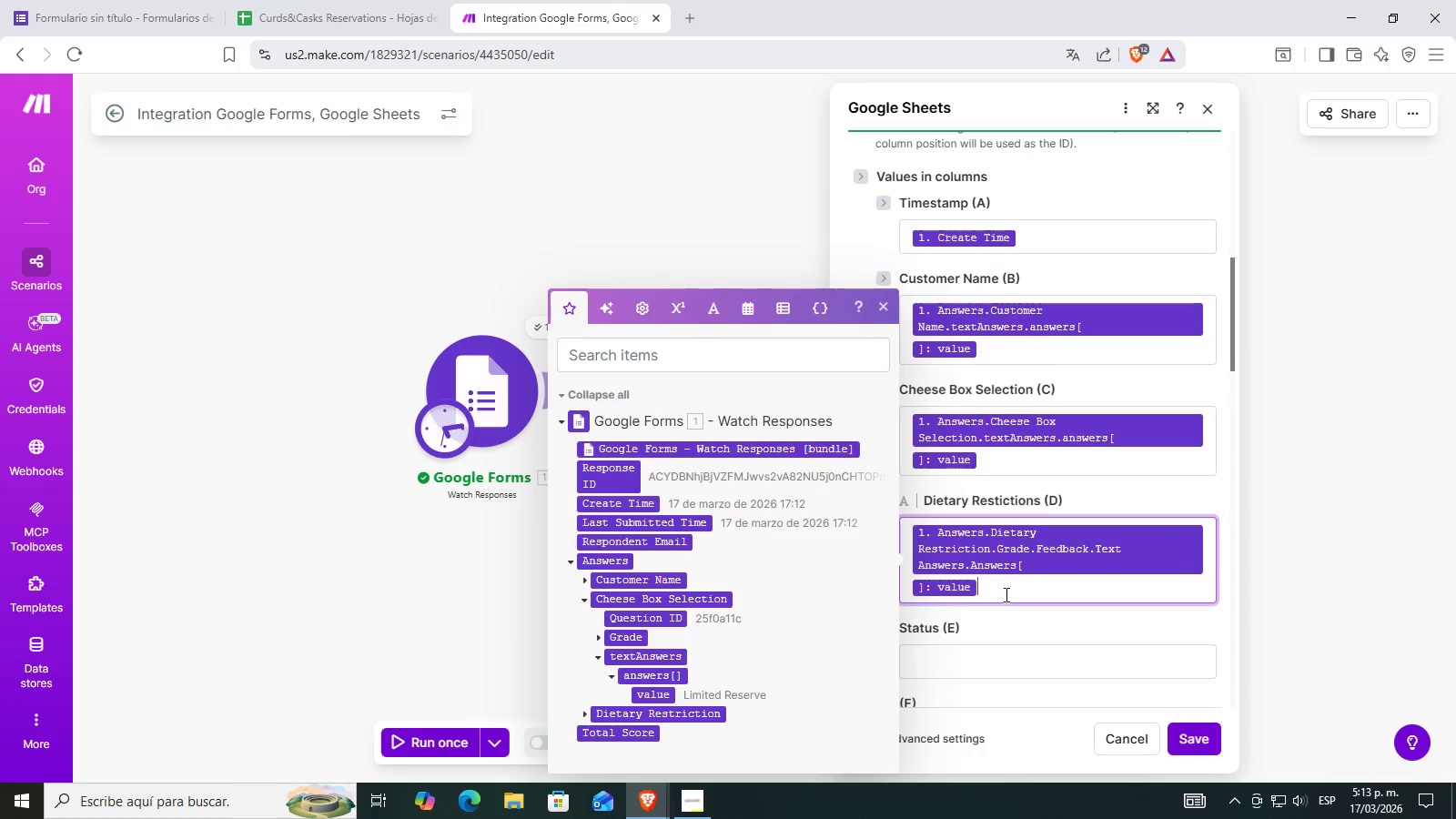 
key(Backspace)
 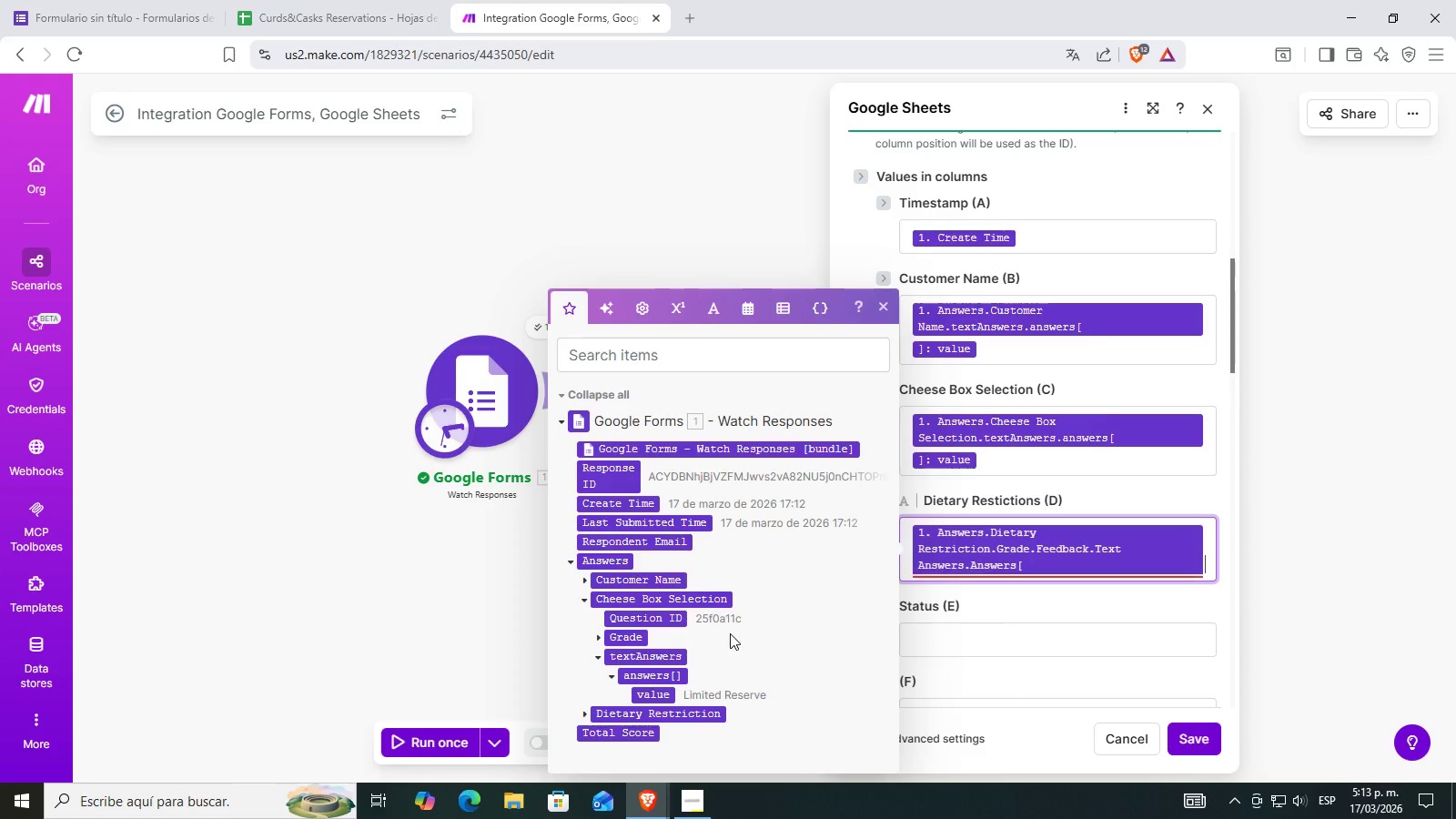 
key(Backspace)
 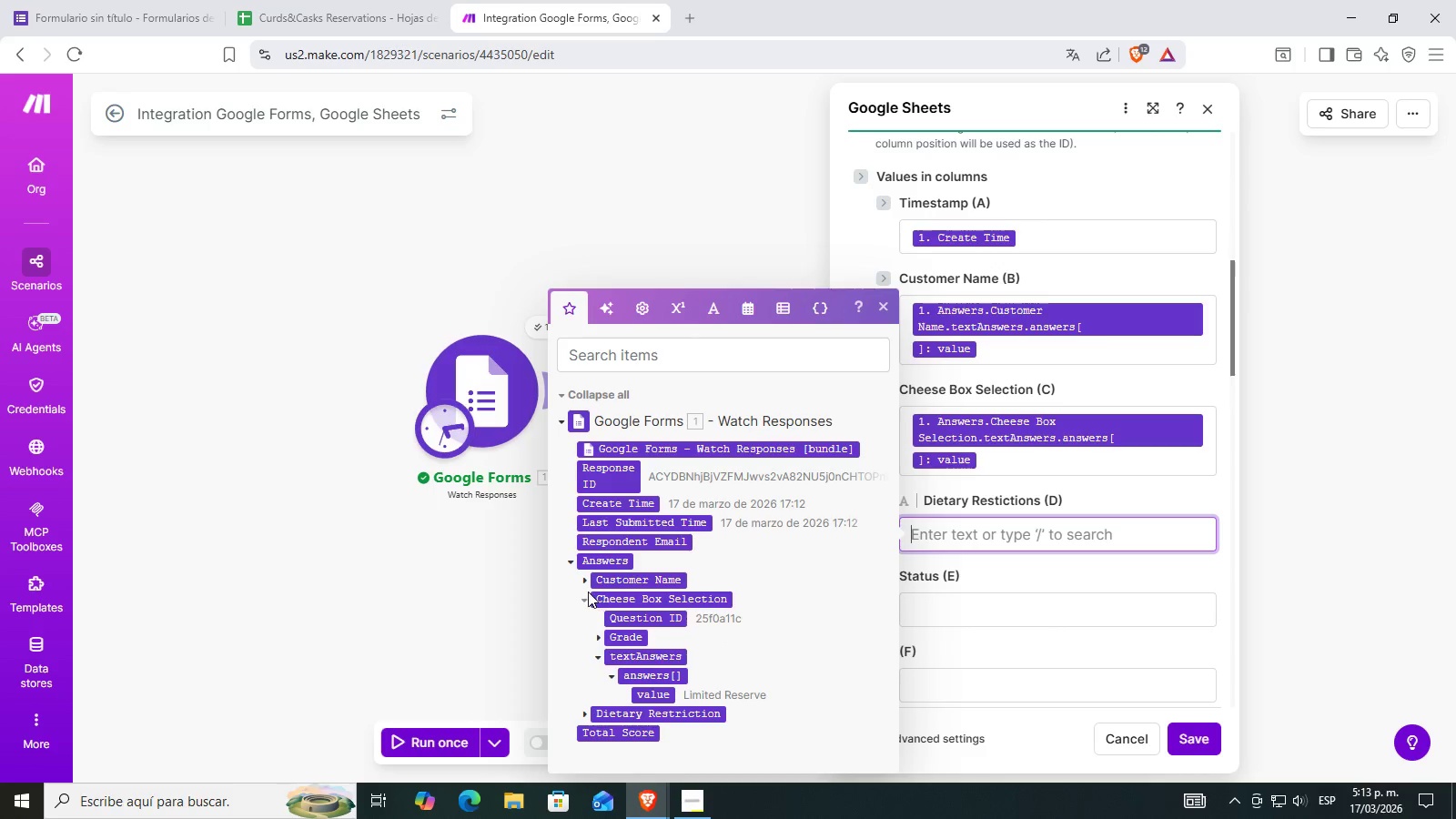 
left_click([584, 598])
 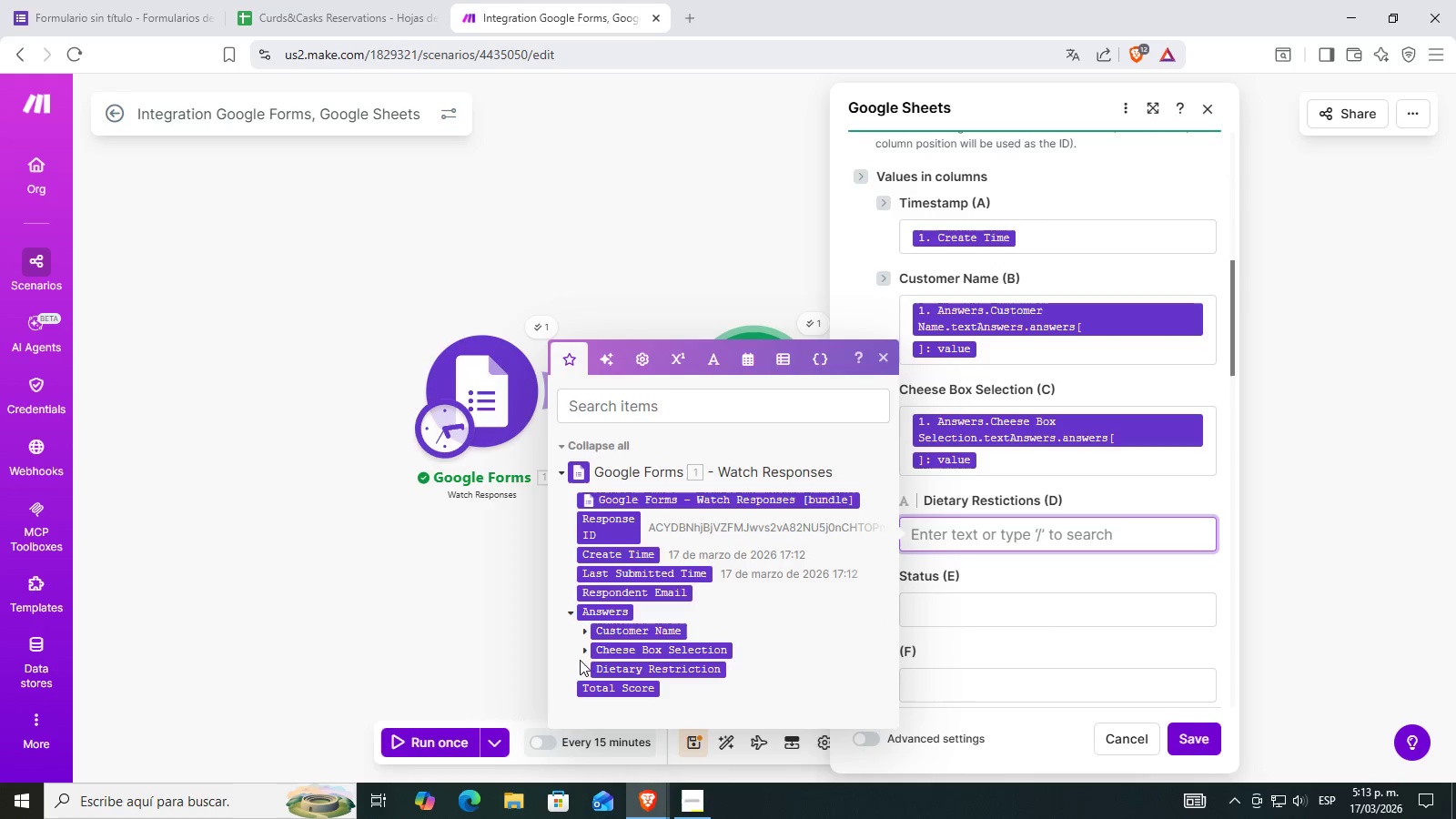 
left_click([584, 671])
 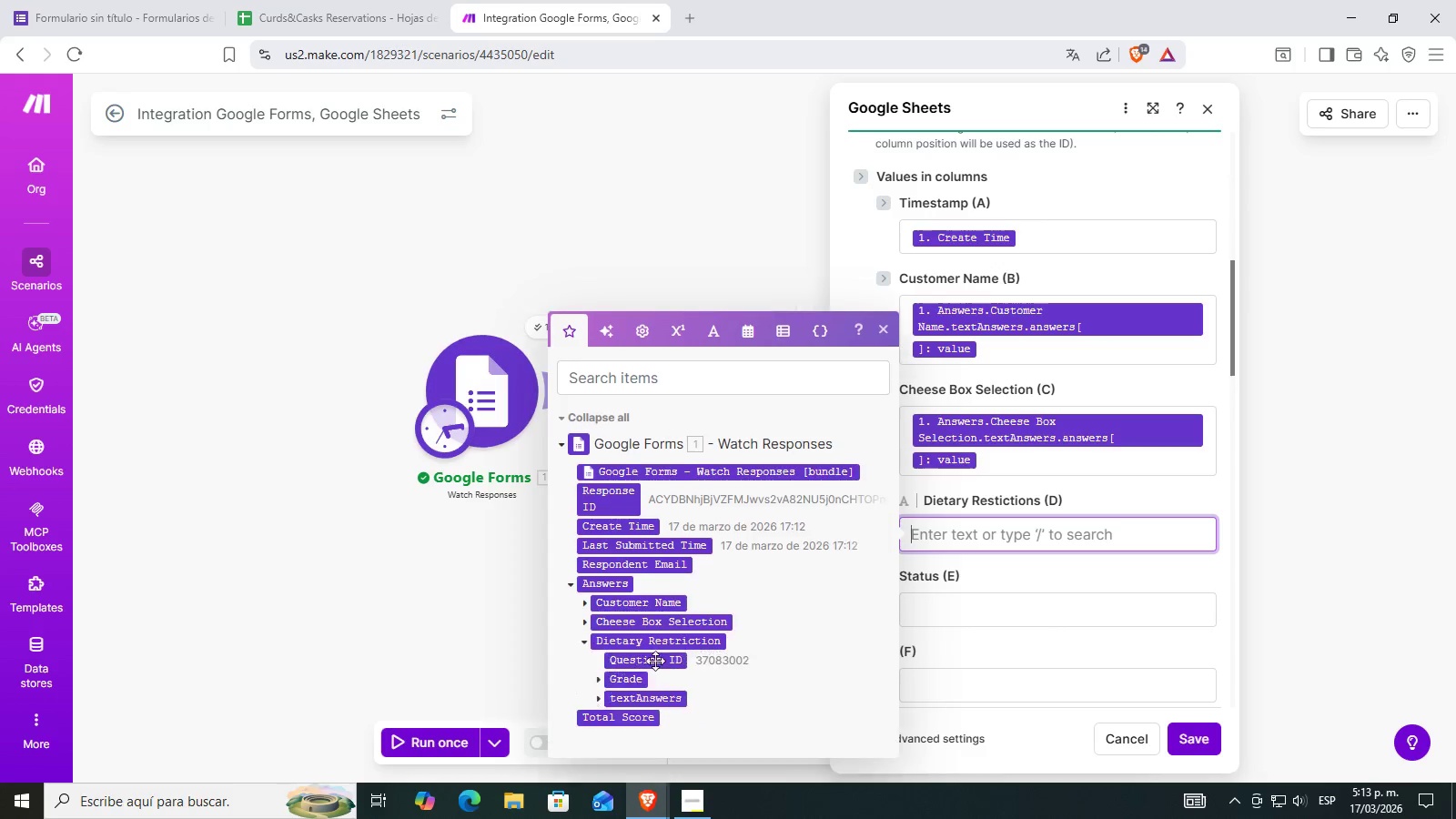 
scroll: coordinate [670, 660], scroll_direction: down, amount: 1.0
 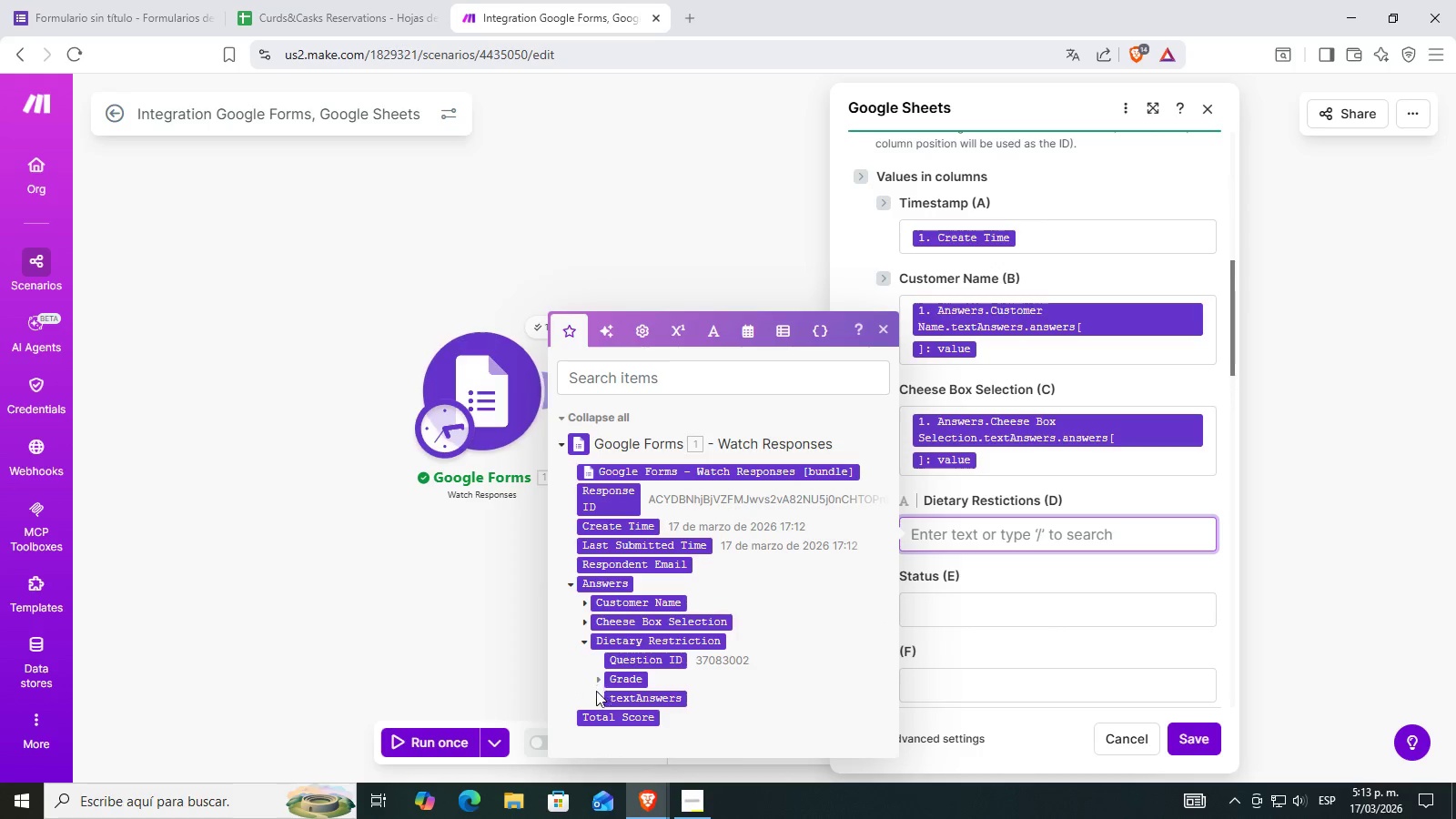 
left_click([596, 700])
 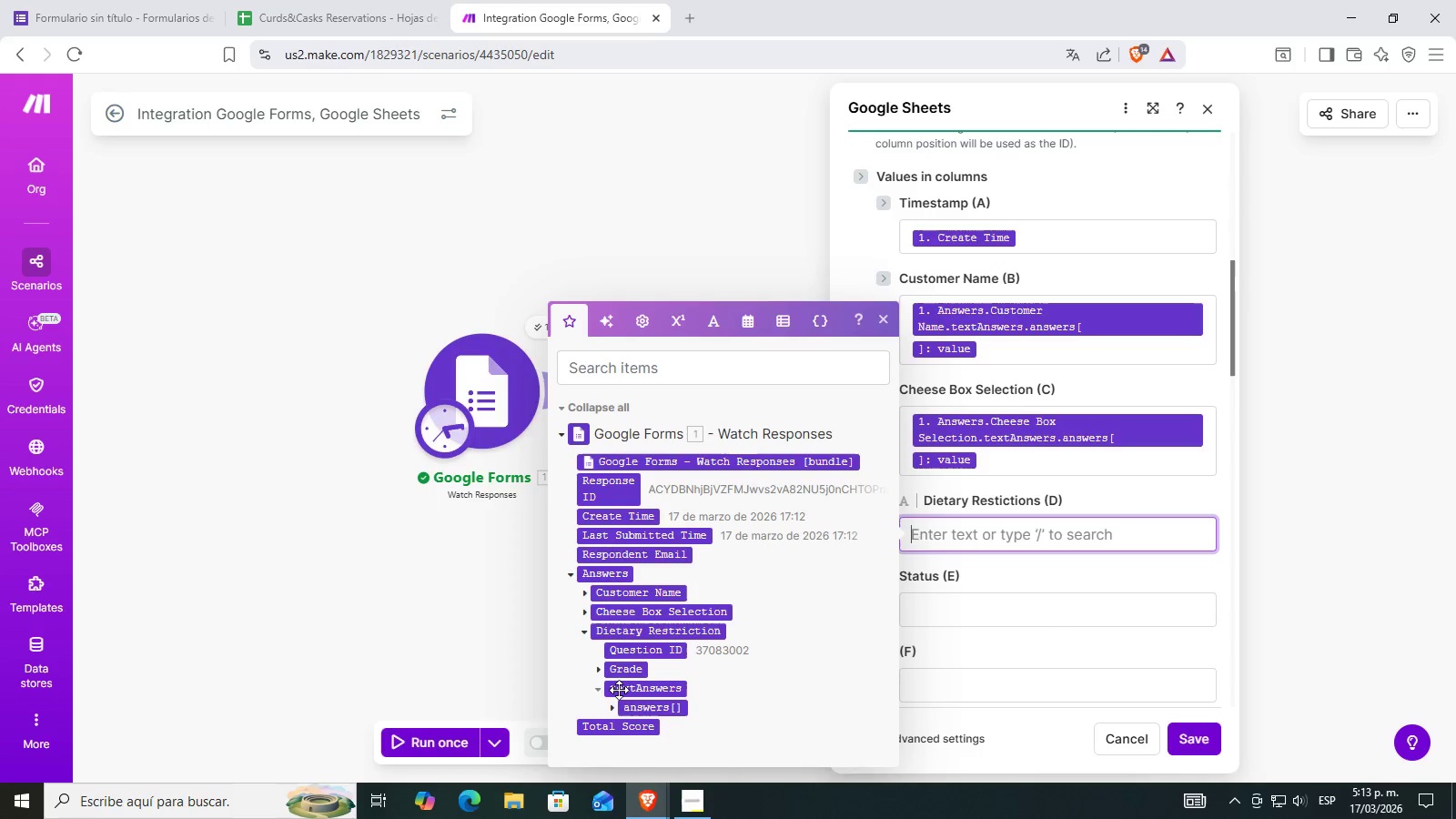 
scroll: coordinate [619, 690], scroll_direction: down, amount: 1.0
 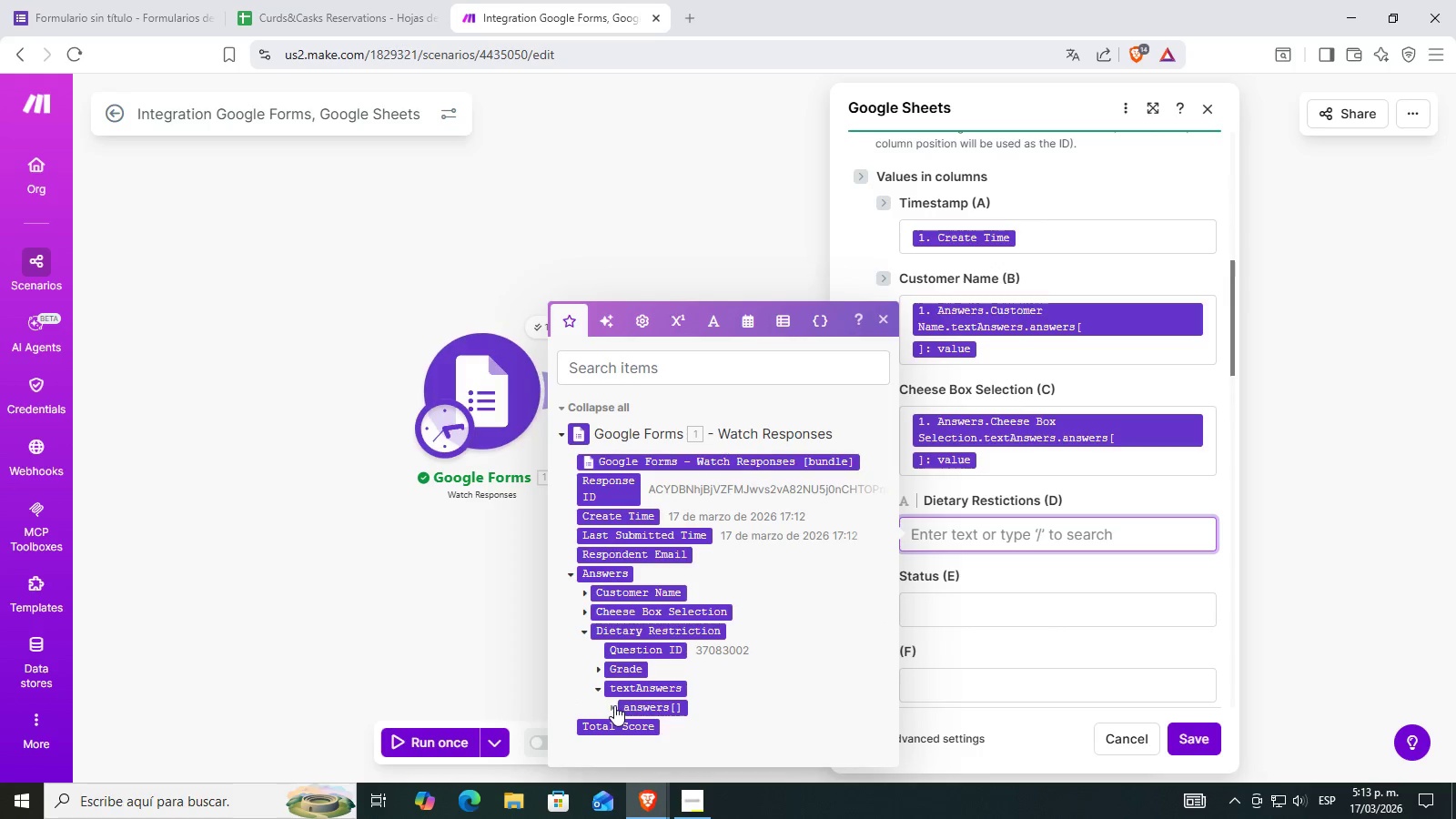 
left_click([609, 705])
 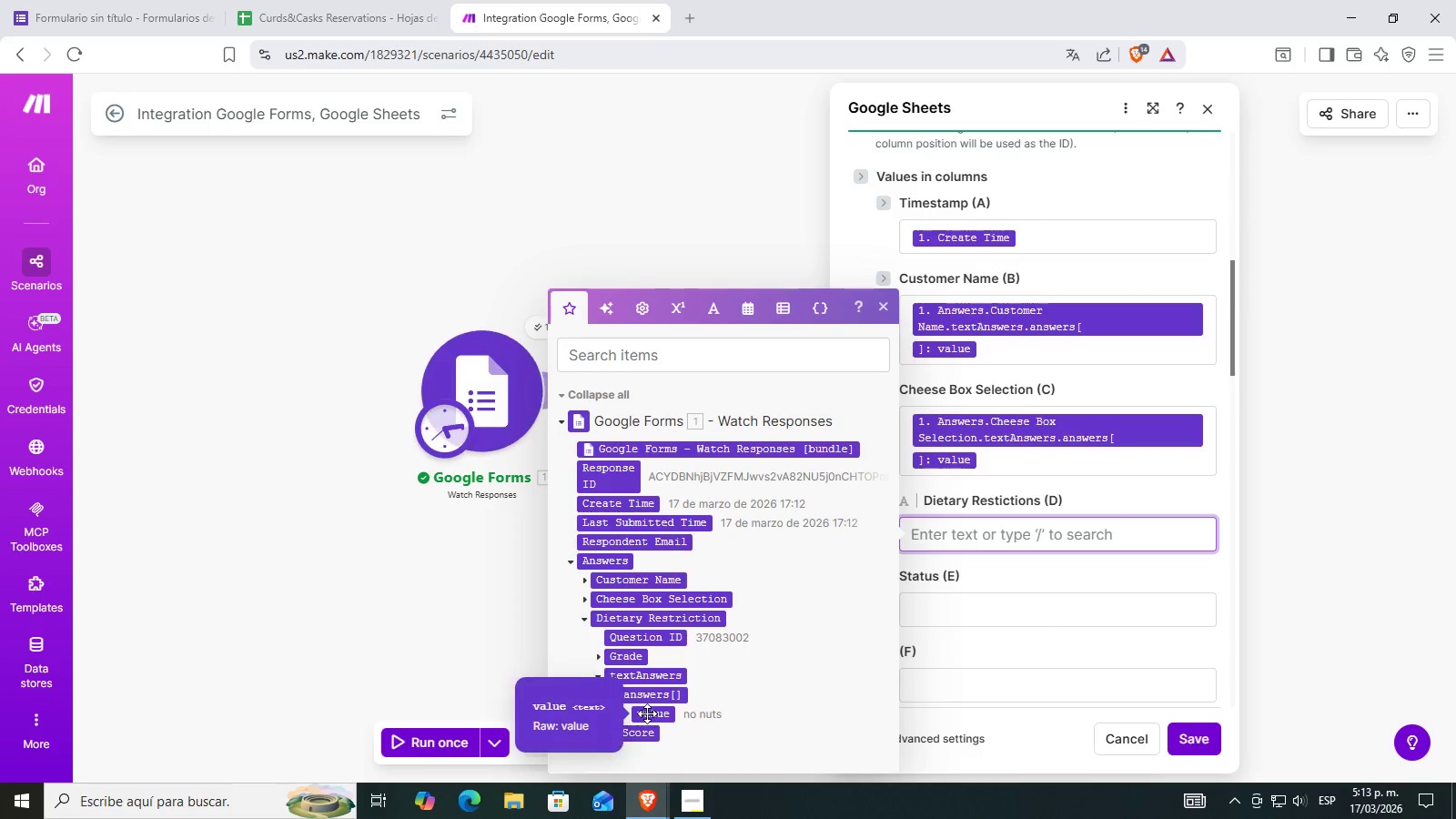 
left_click([648, 713])
 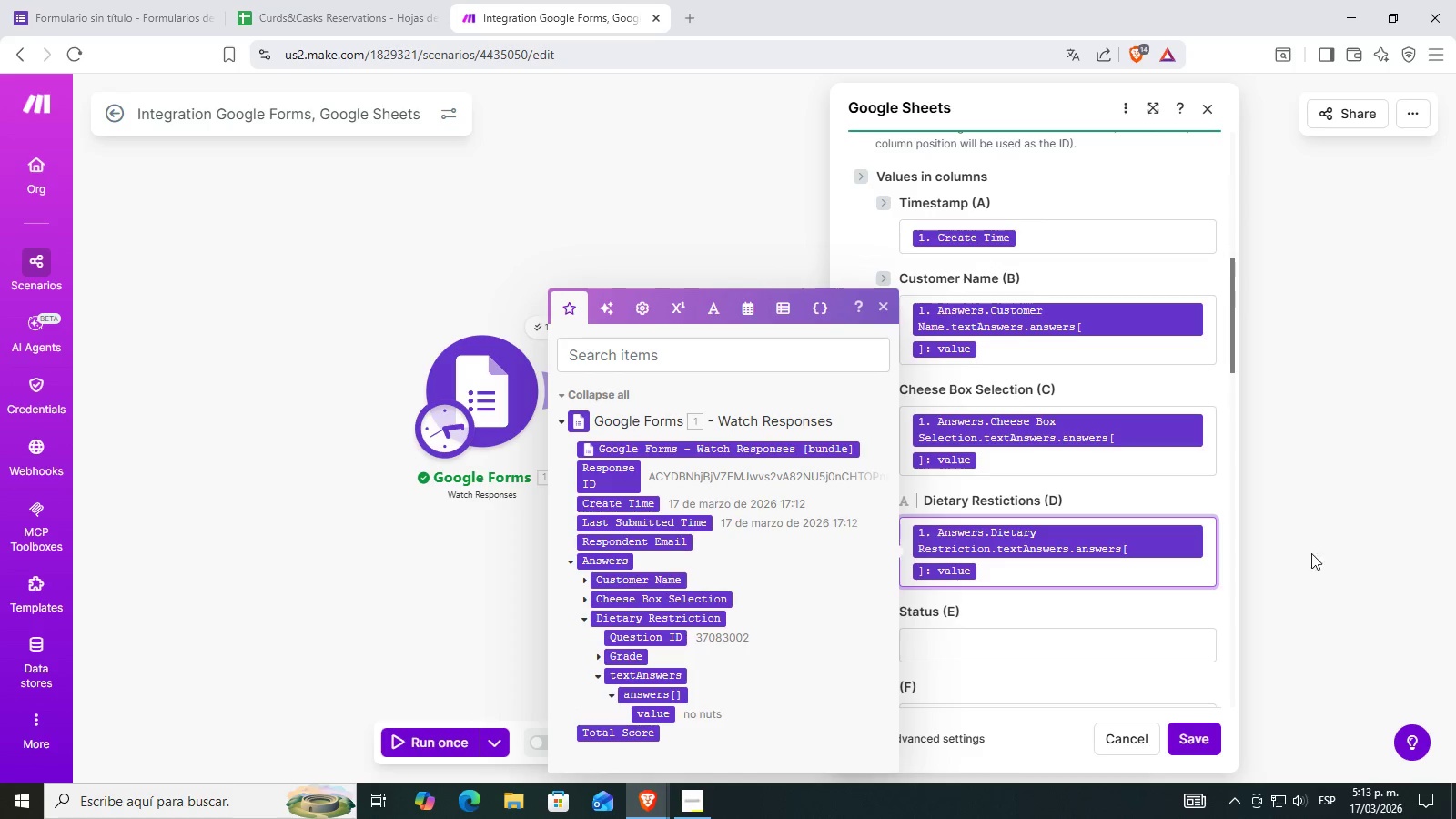 
left_click([1203, 749])
 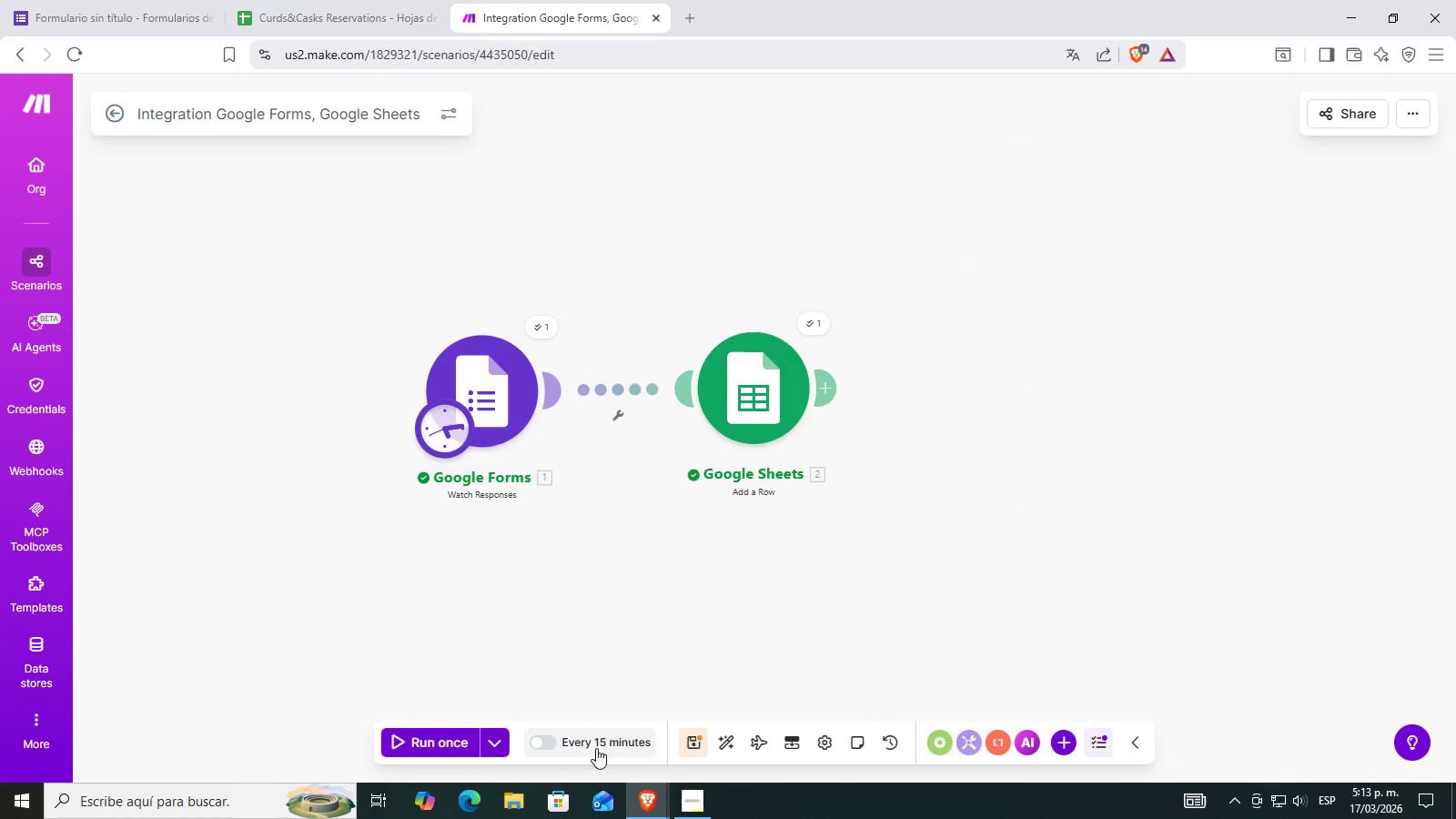 
left_click([489, 743])
 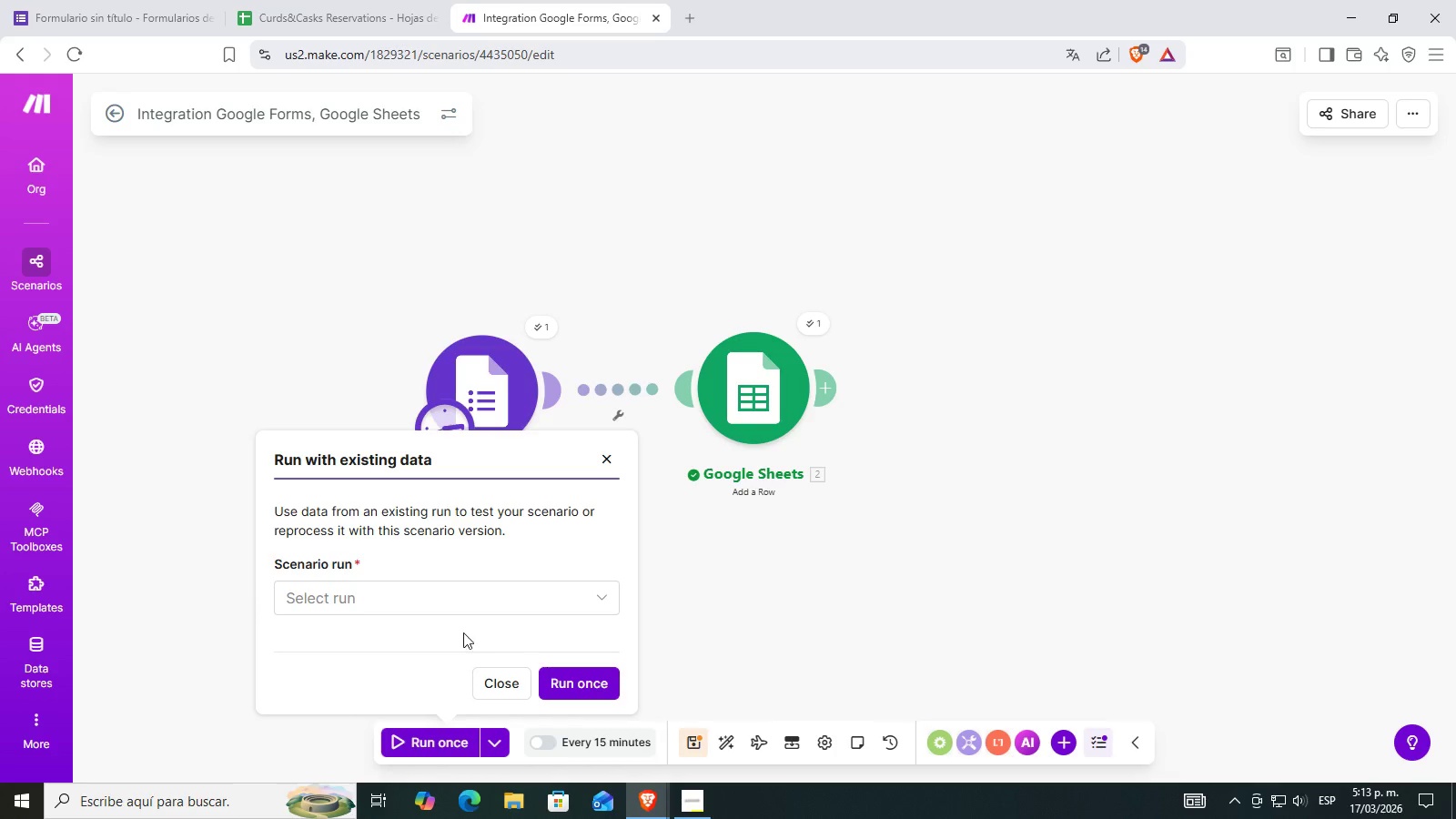 
left_click([468, 594])
 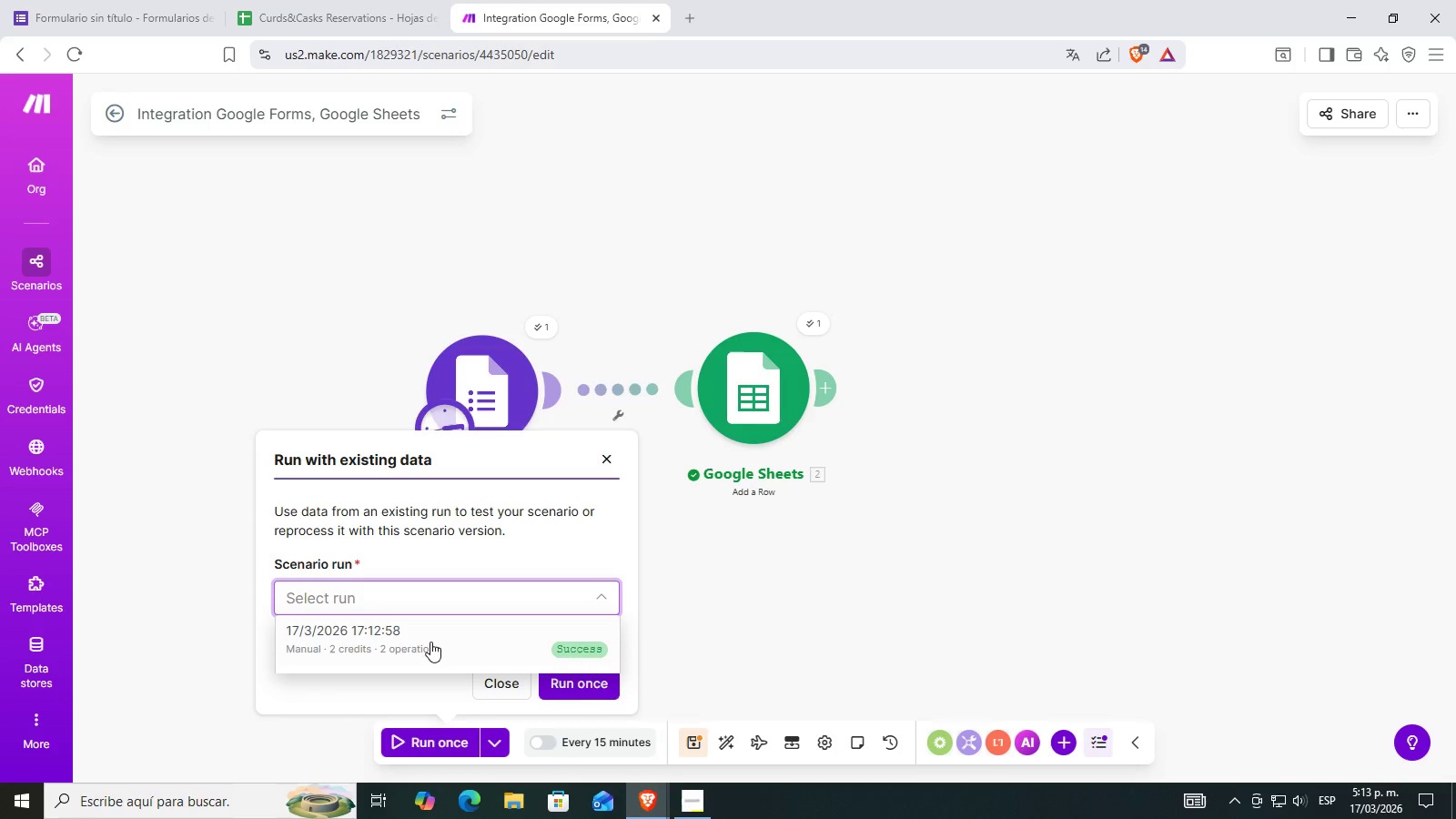 
left_click([430, 643])
 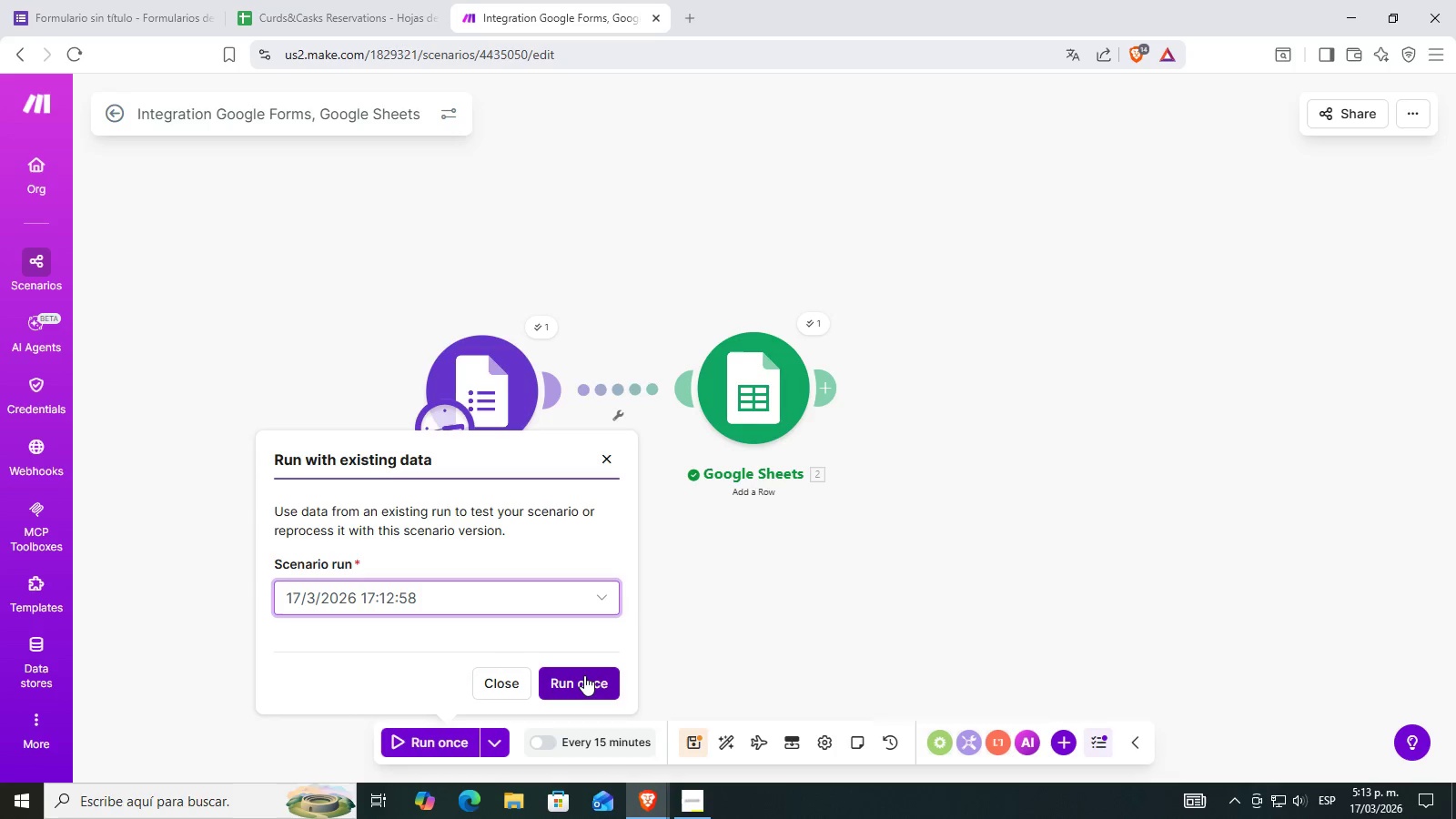 
left_click([584, 675])
 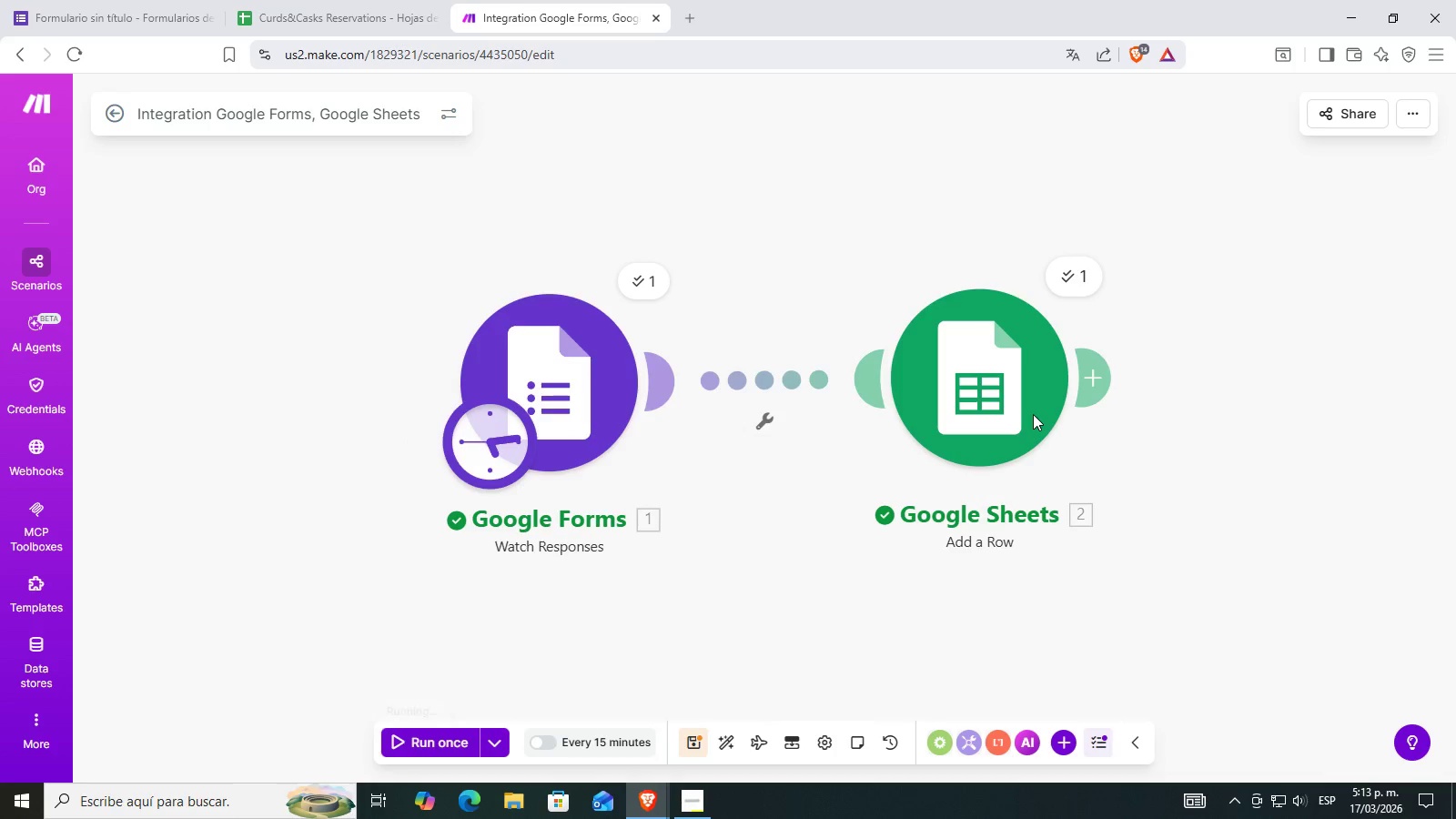 
left_click([349, 0])
 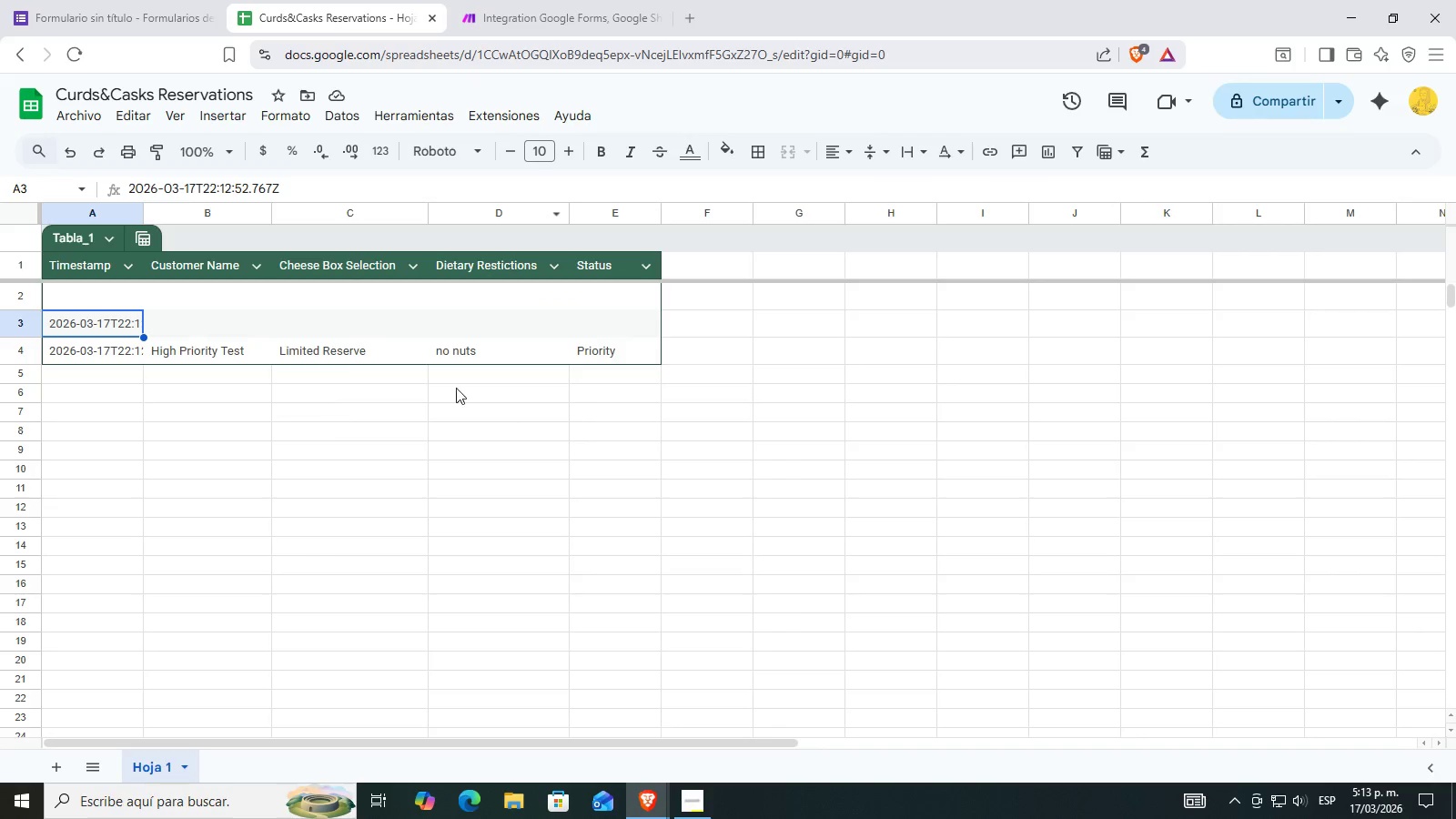 
left_click([658, 373])
 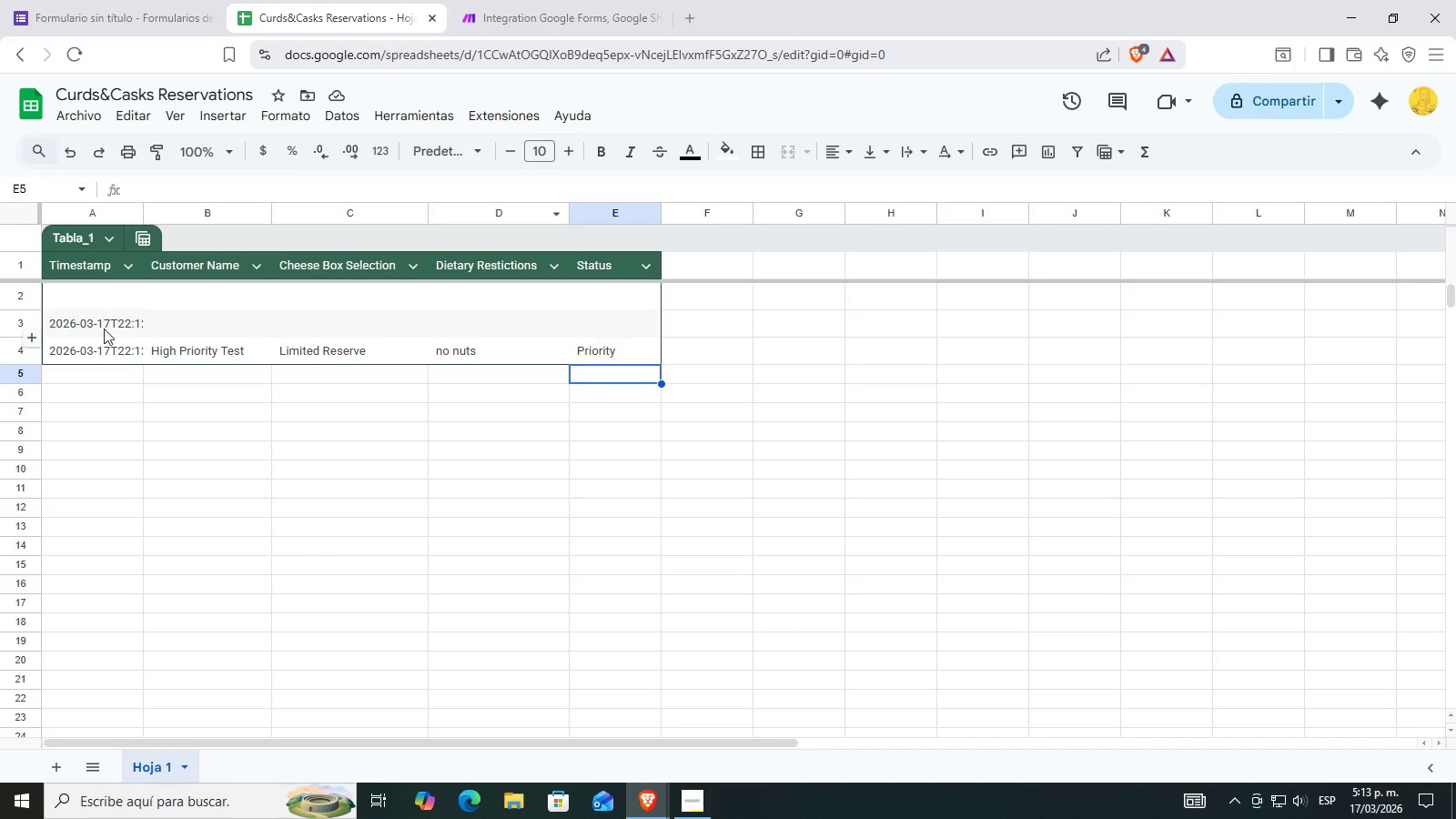 
left_click_drag(start_coordinate=[106, 325], to_coordinate=[583, 314])
 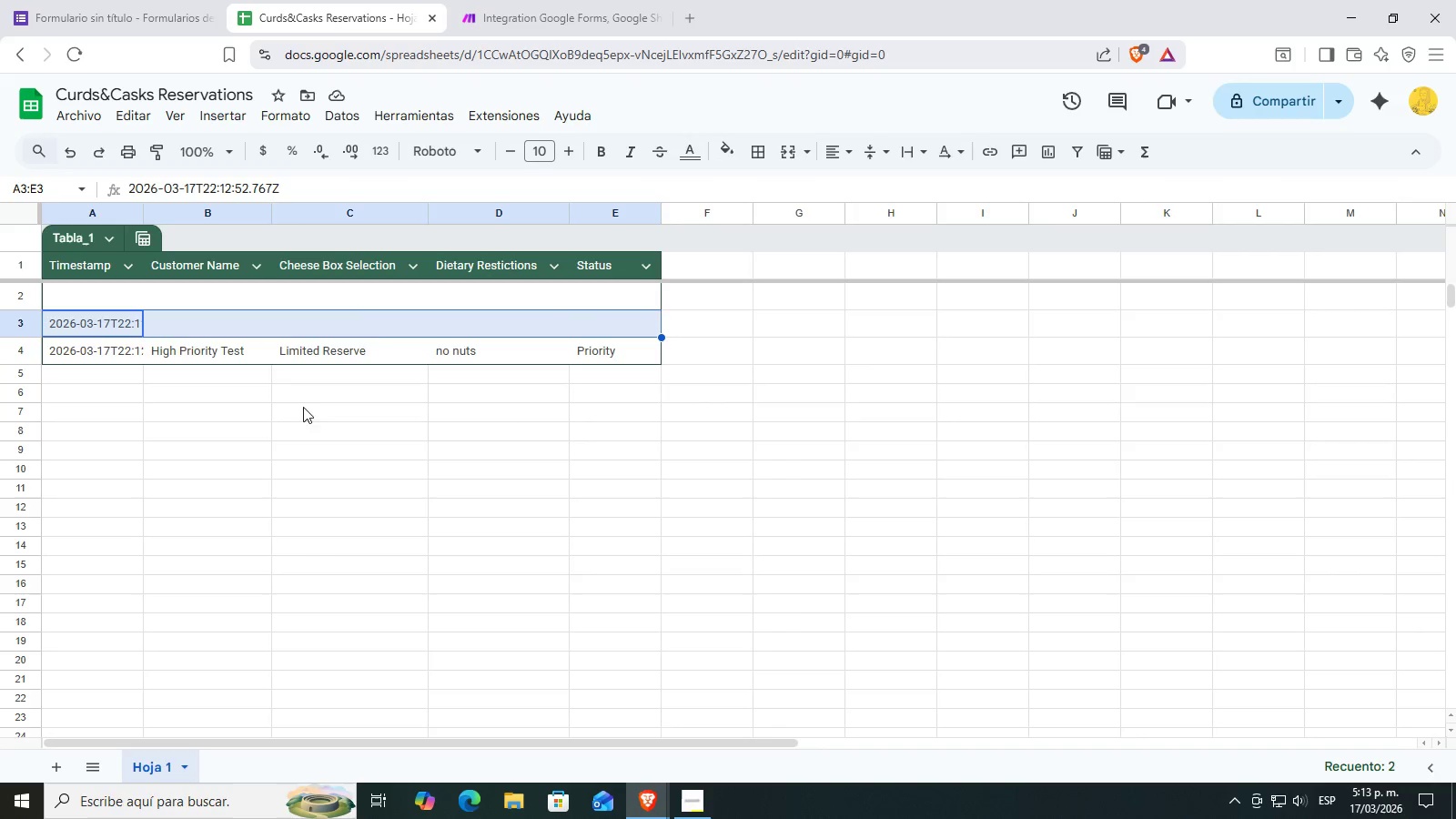 
left_click([287, 439])
 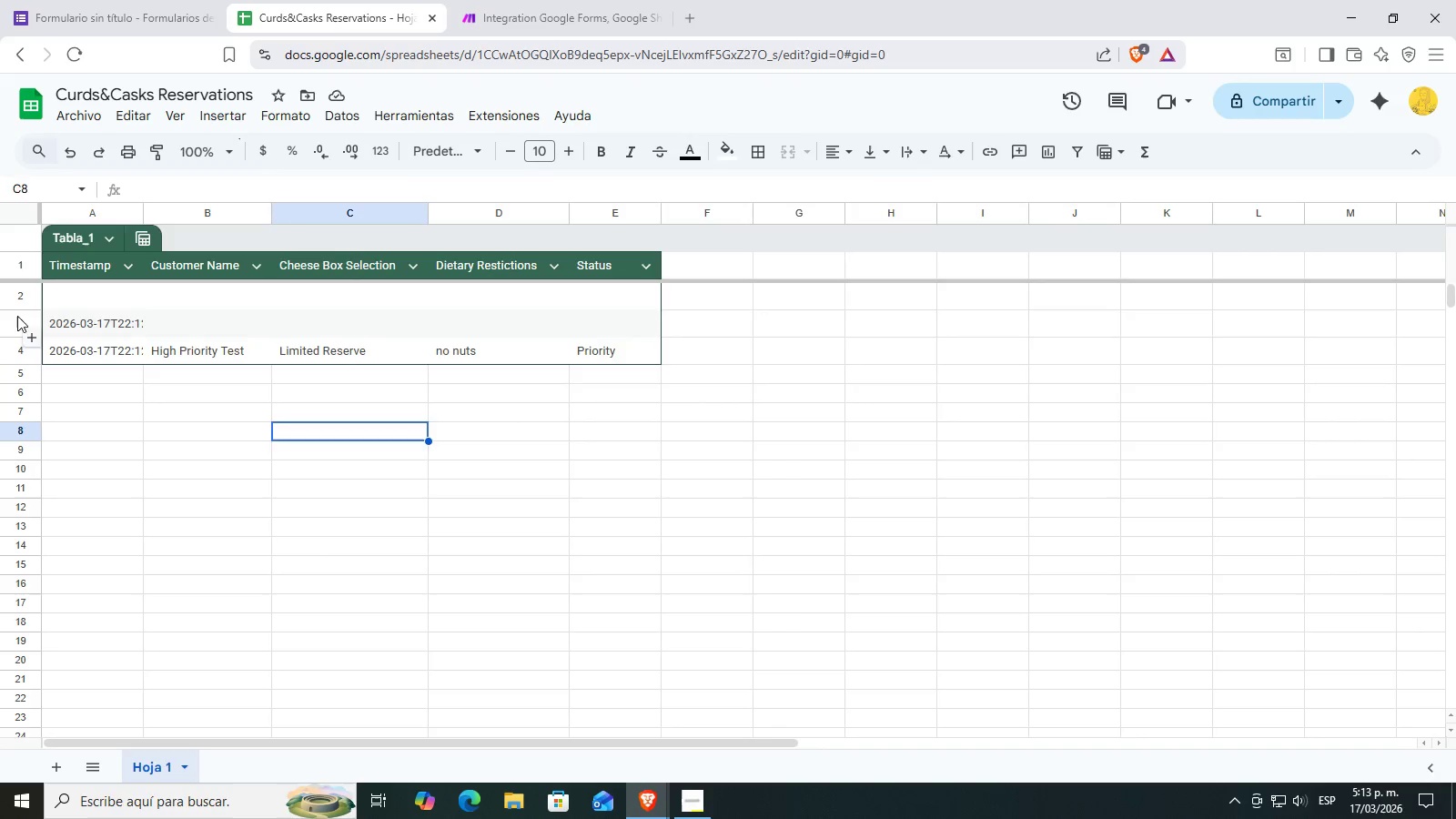 
right_click([17, 316])
 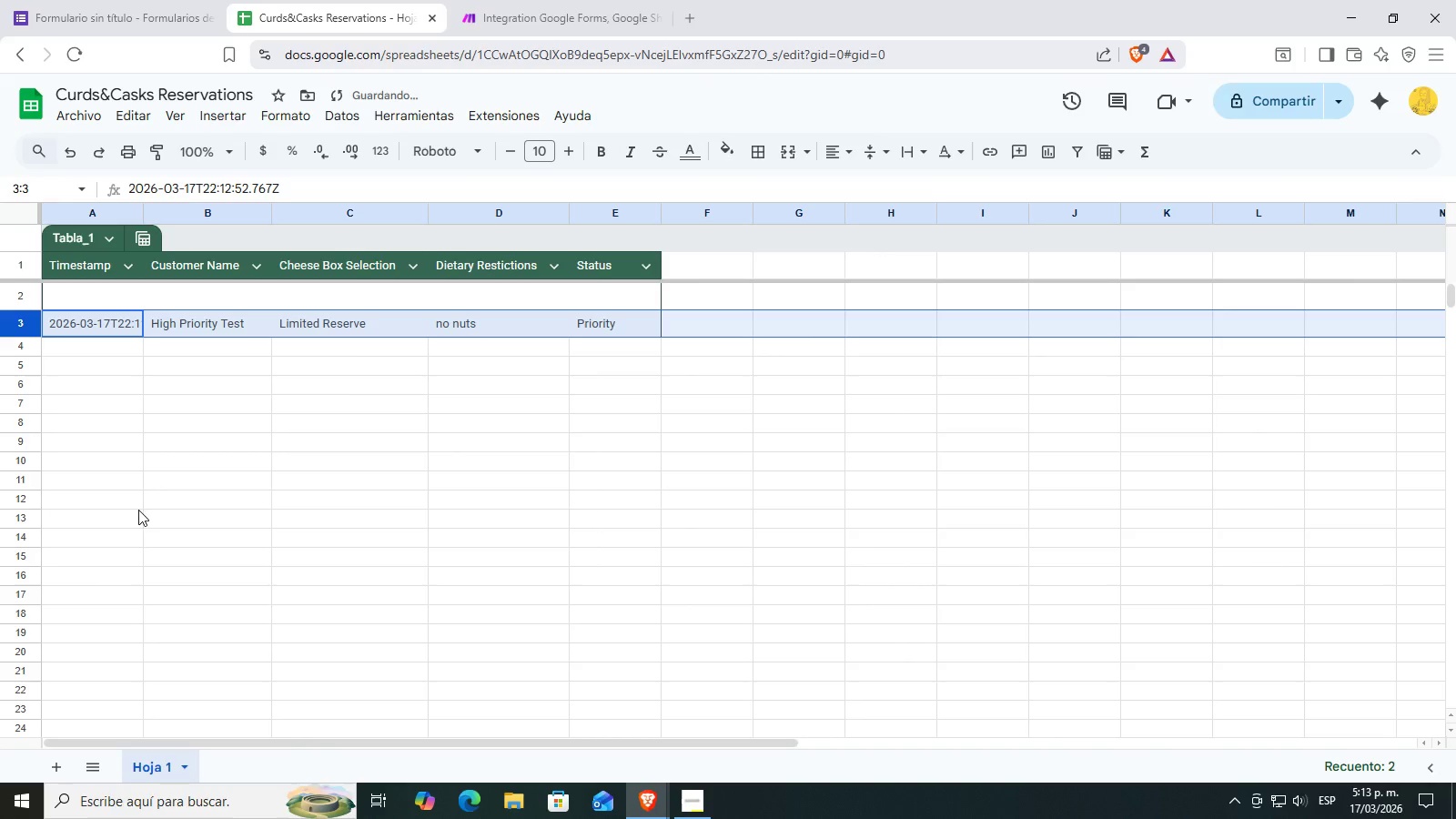 
double_click([484, 481])
 